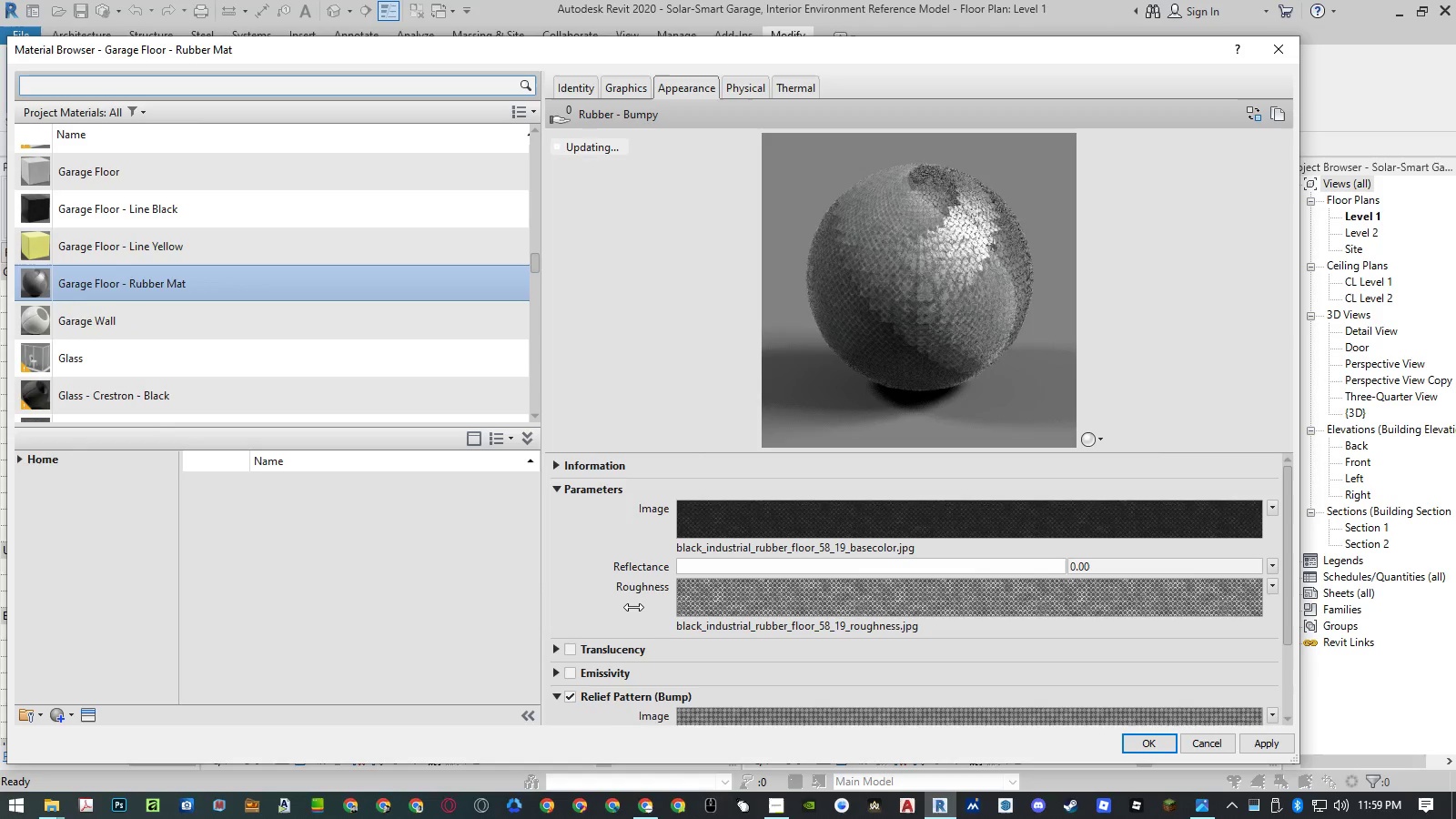 
scroll: coordinate [633, 605], scroll_direction: down, amount: 2.0
 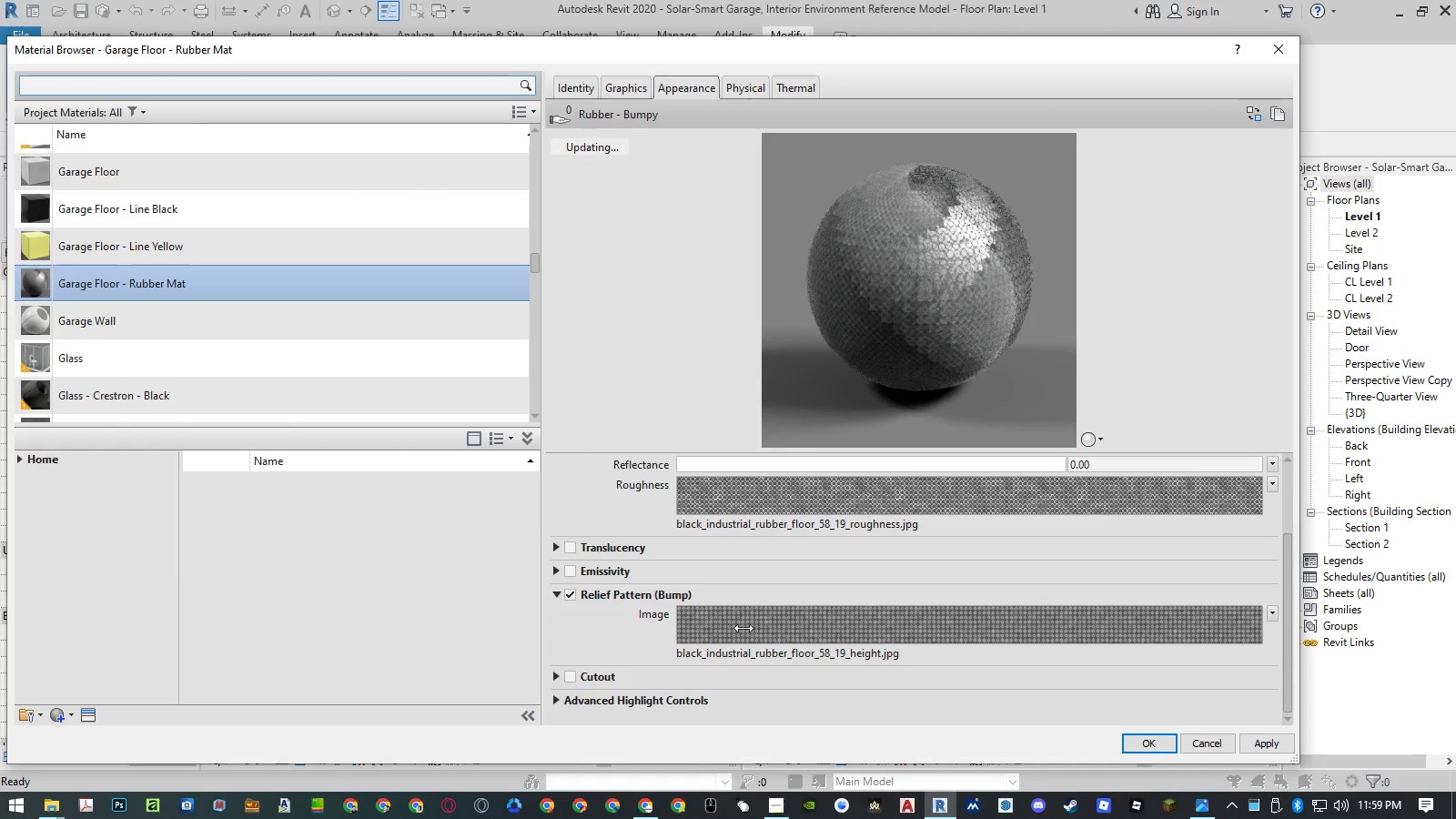 
left_click([744, 628])
 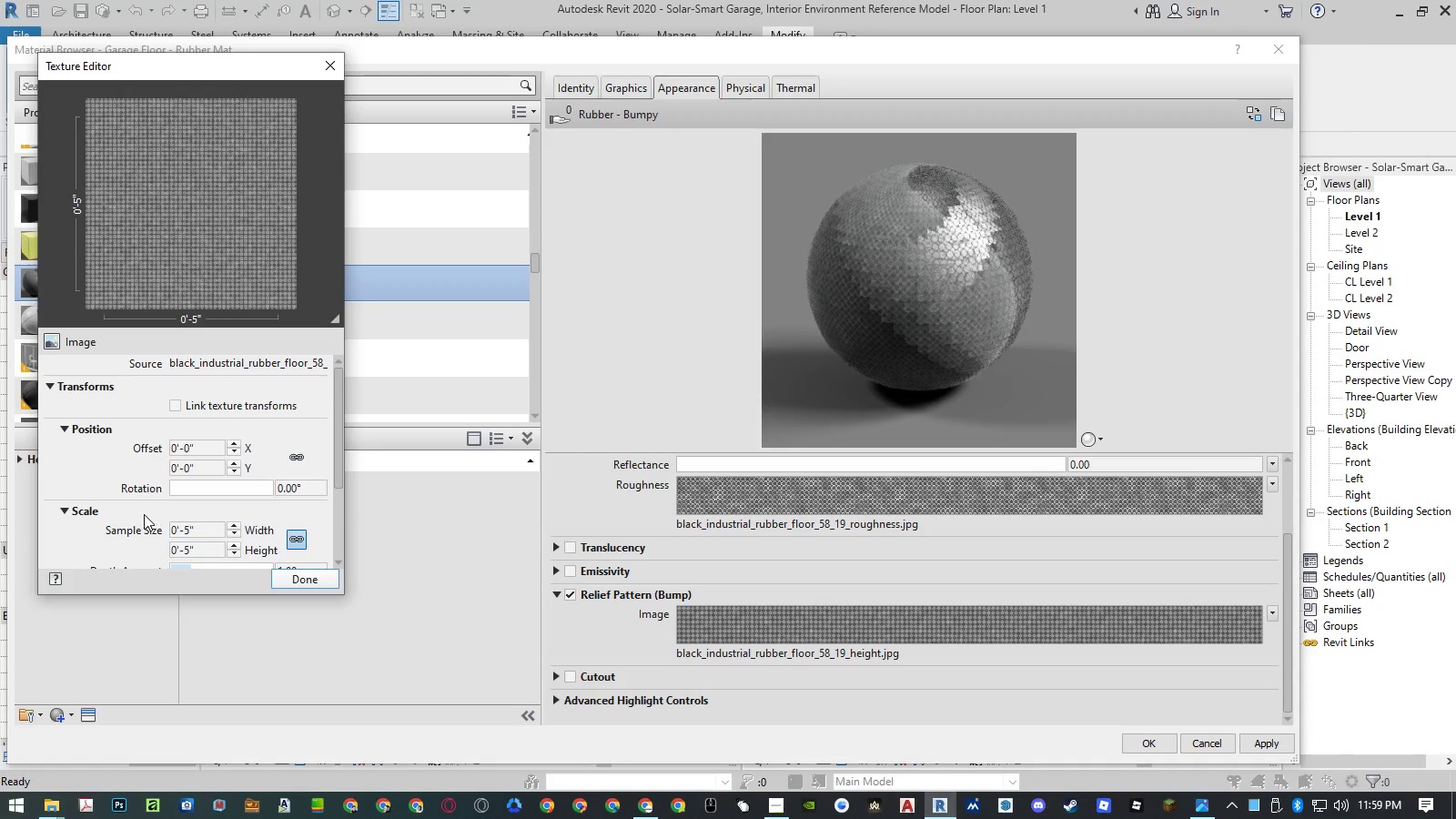 
scroll: coordinate [126, 511], scroll_direction: down, amount: 1.0
 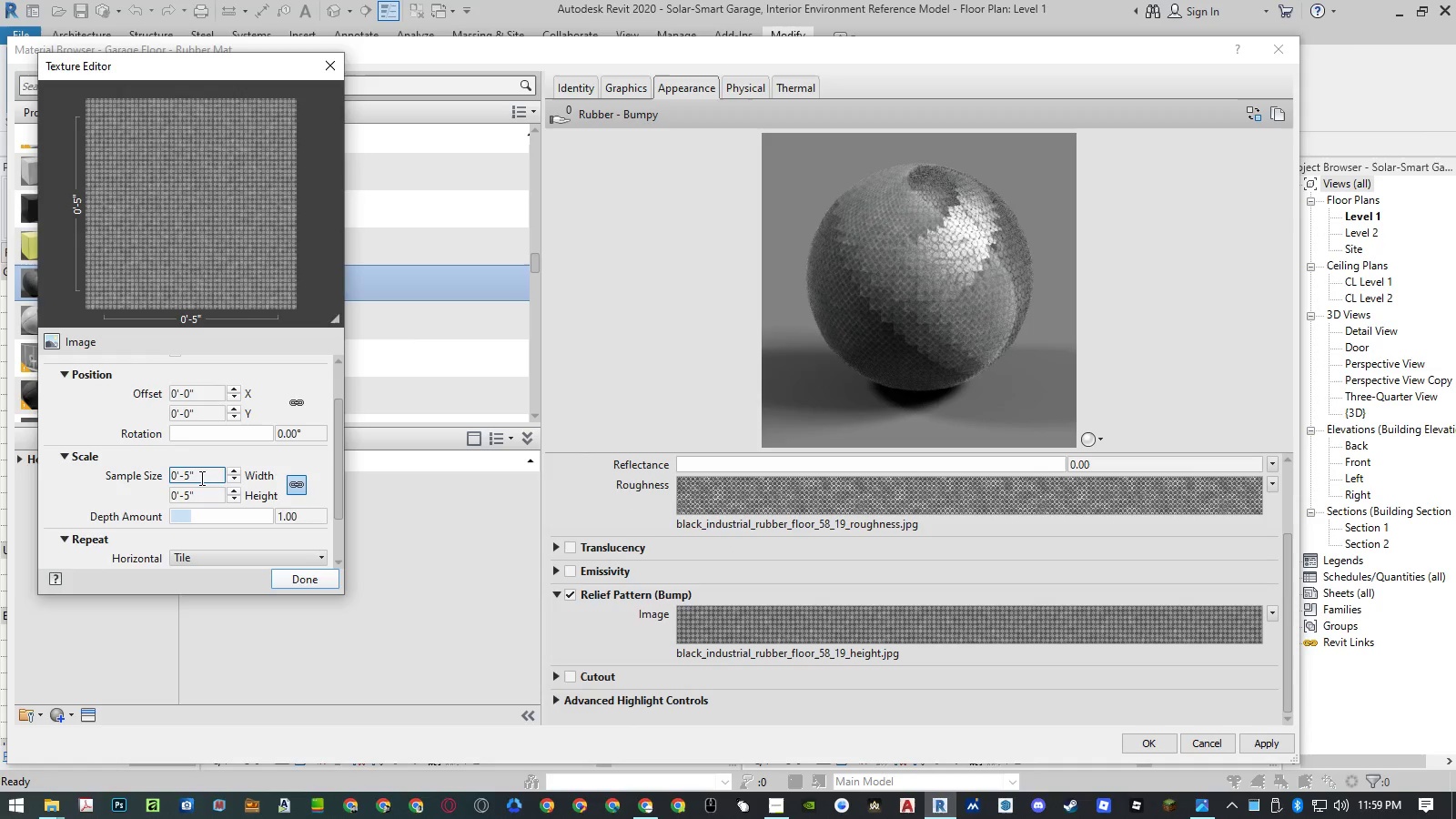 
left_click([200, 478])
 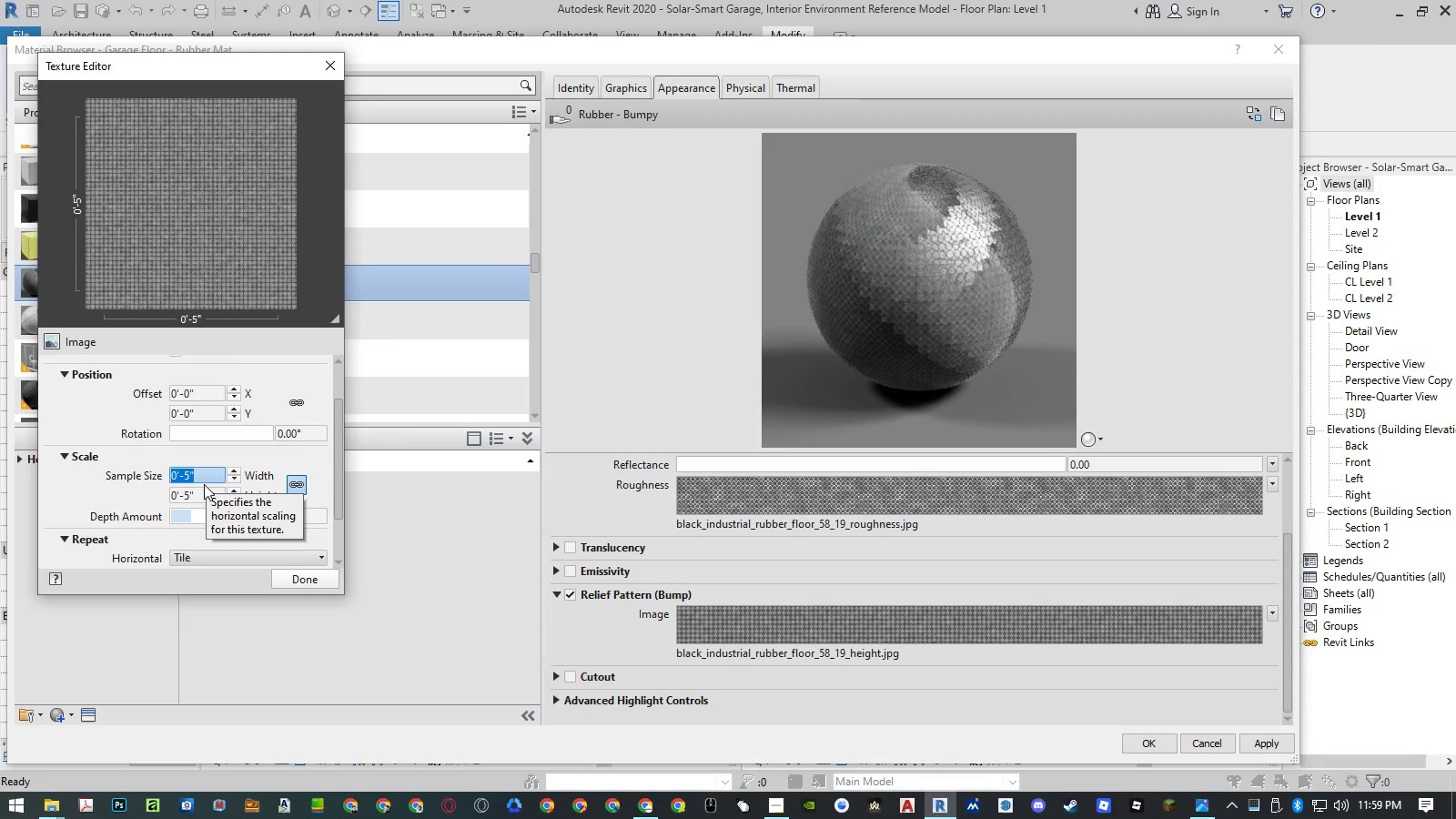 
key(Control+ControlLeft)
 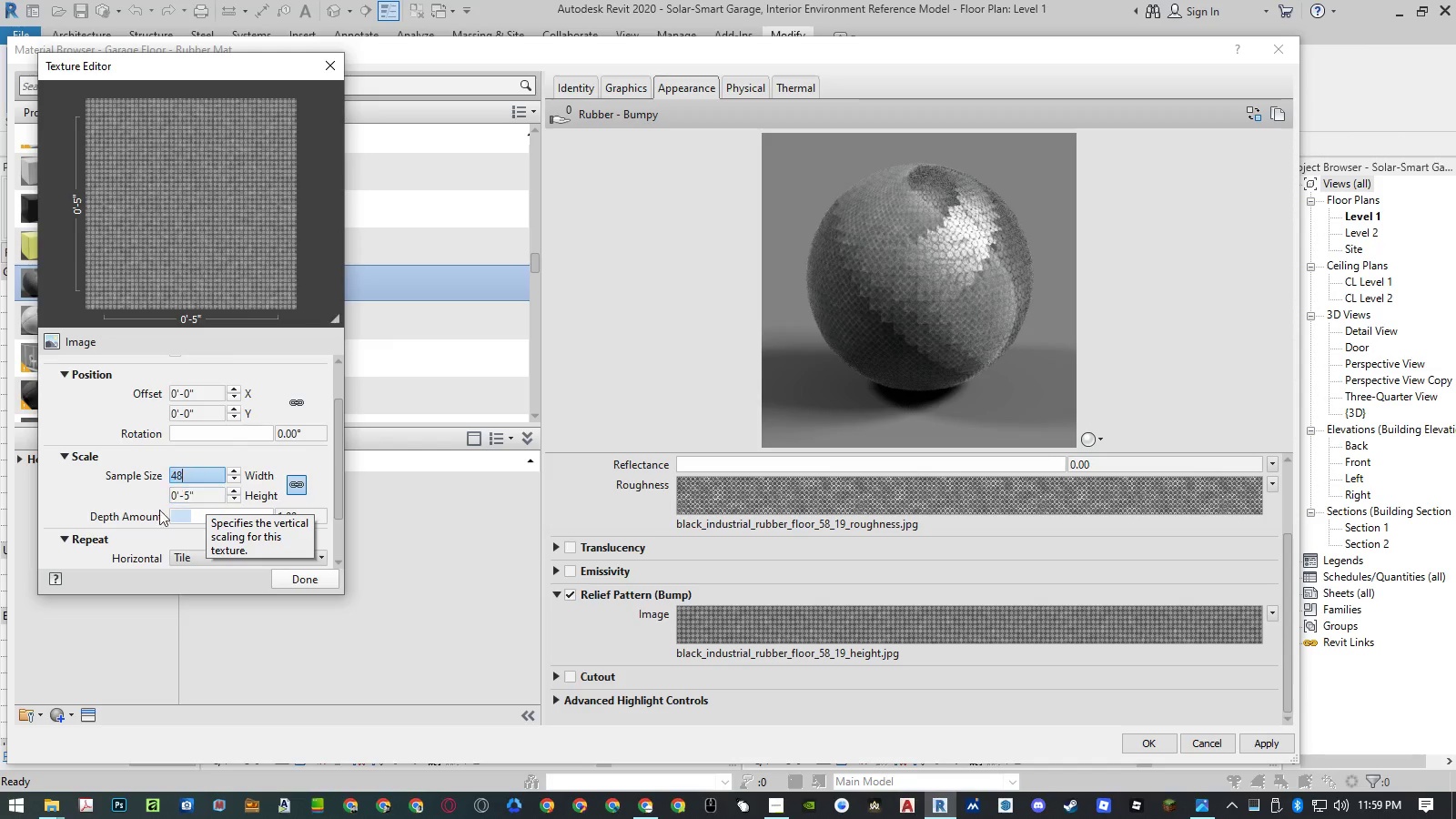 
key(Control+V)
 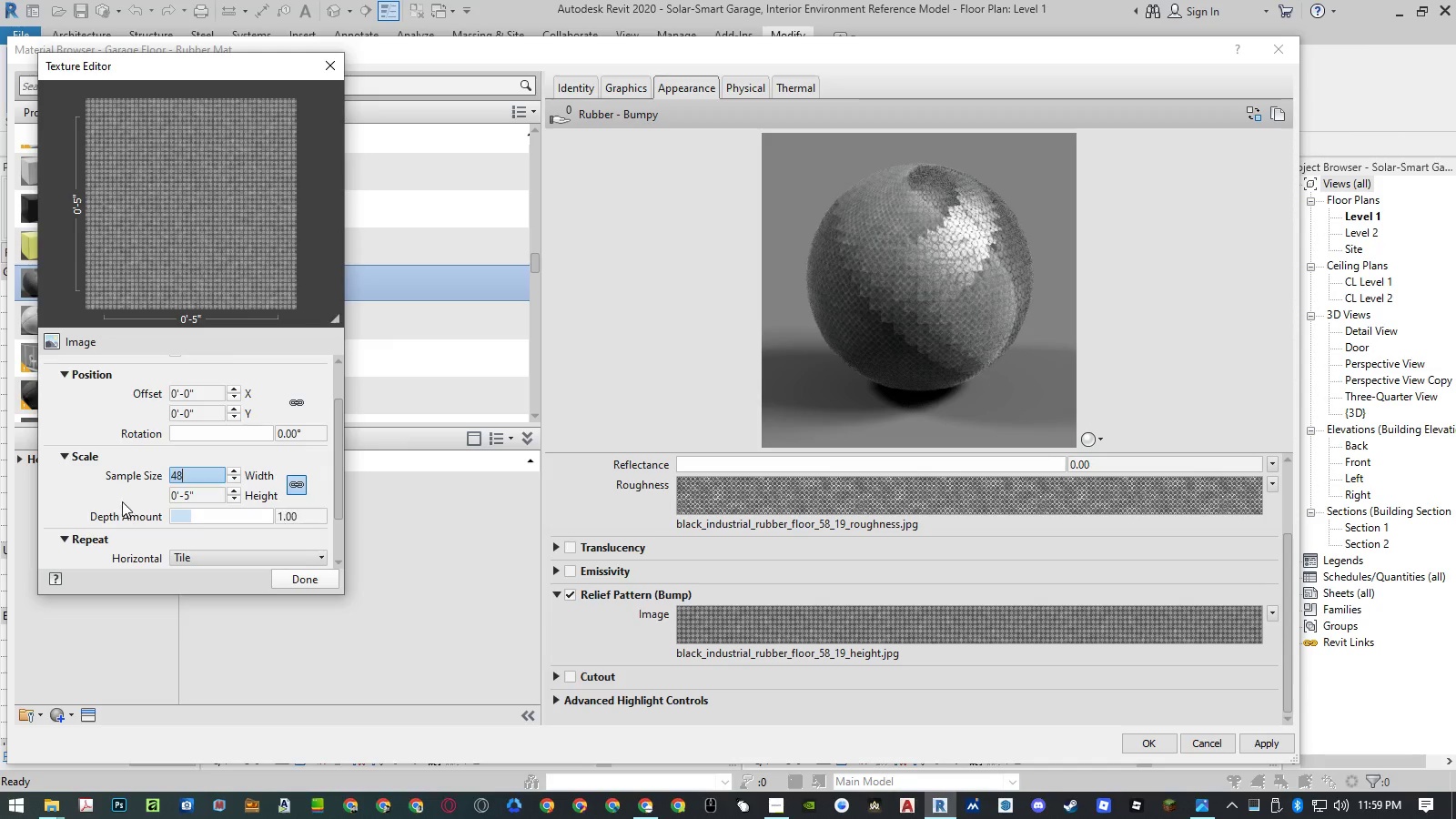 
left_click([117, 496])
 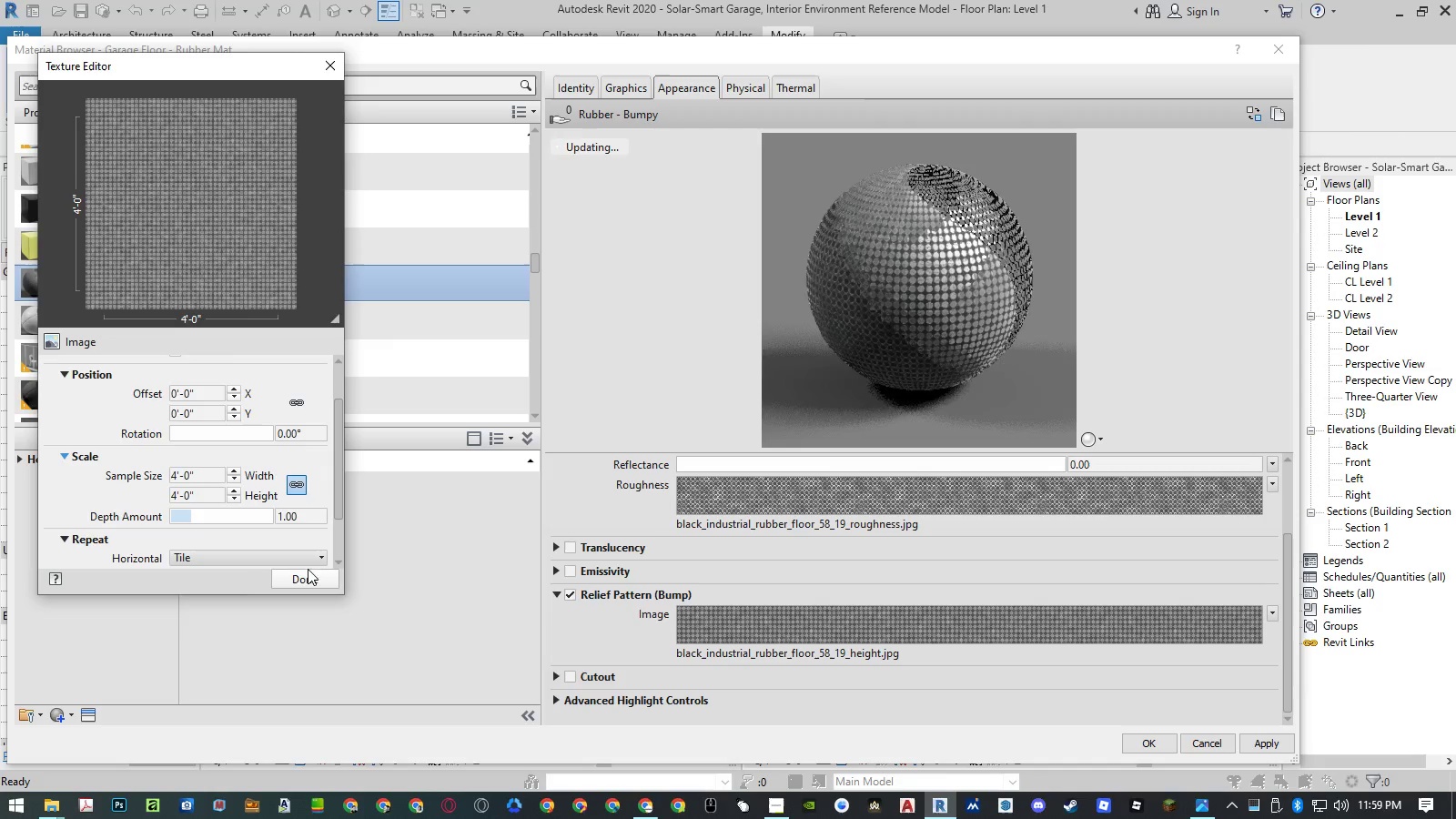 
left_click([308, 577])
 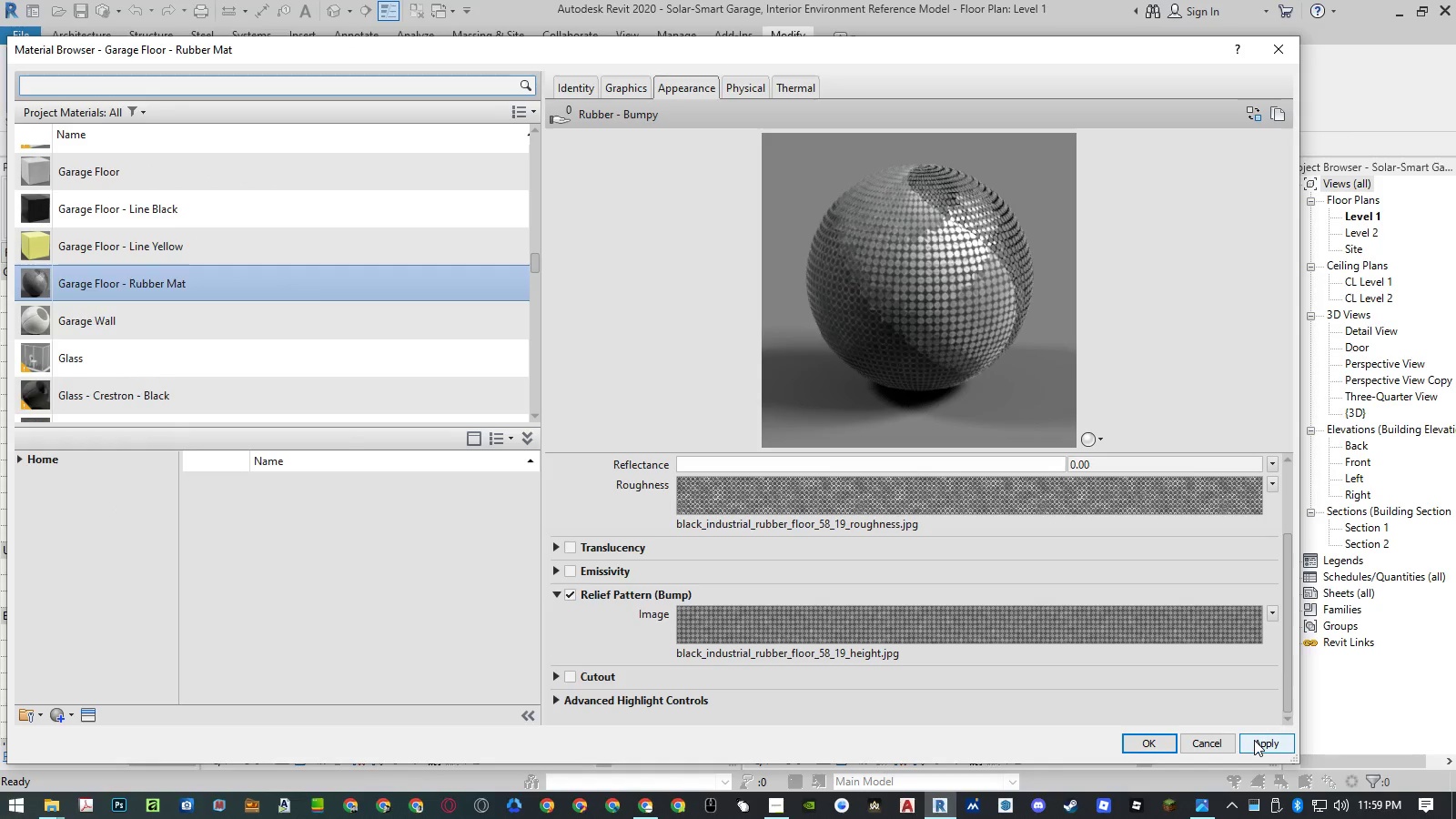 
wait(6.67)
 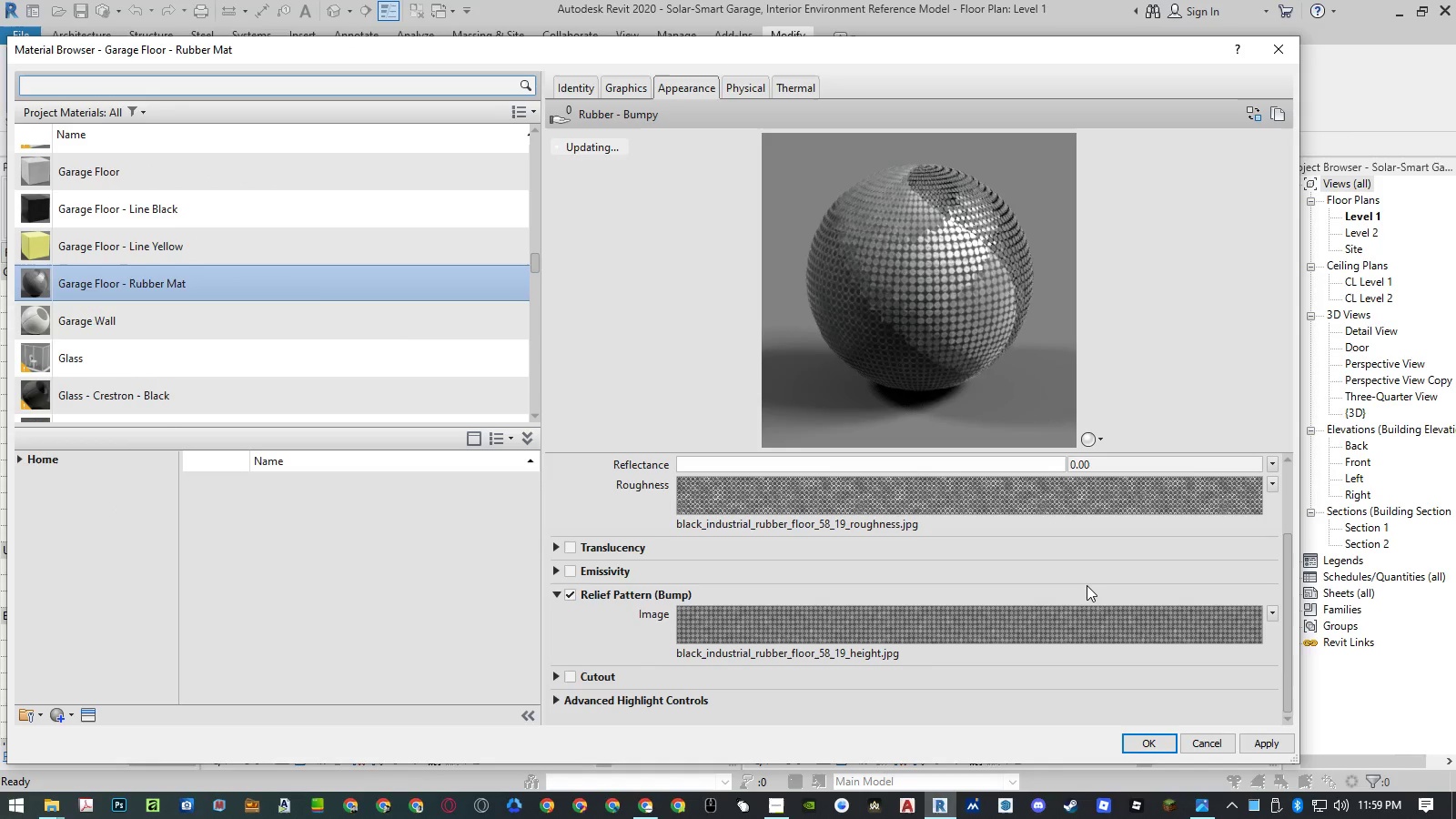 
scroll: coordinate [1003, 551], scroll_direction: up, amount: 1.0
 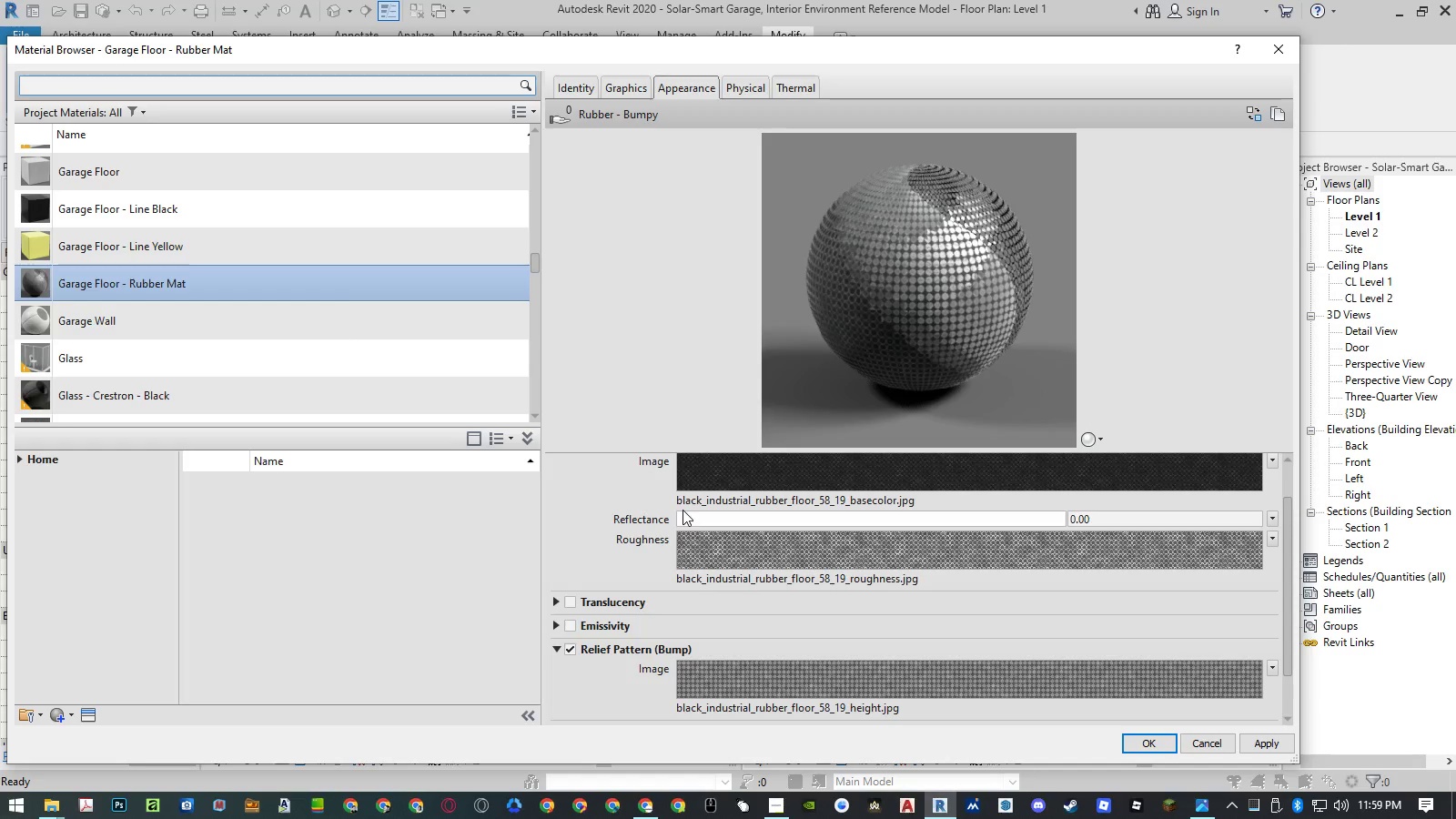 
left_click_drag(start_coordinate=[675, 516], to_coordinate=[1118, 511])
 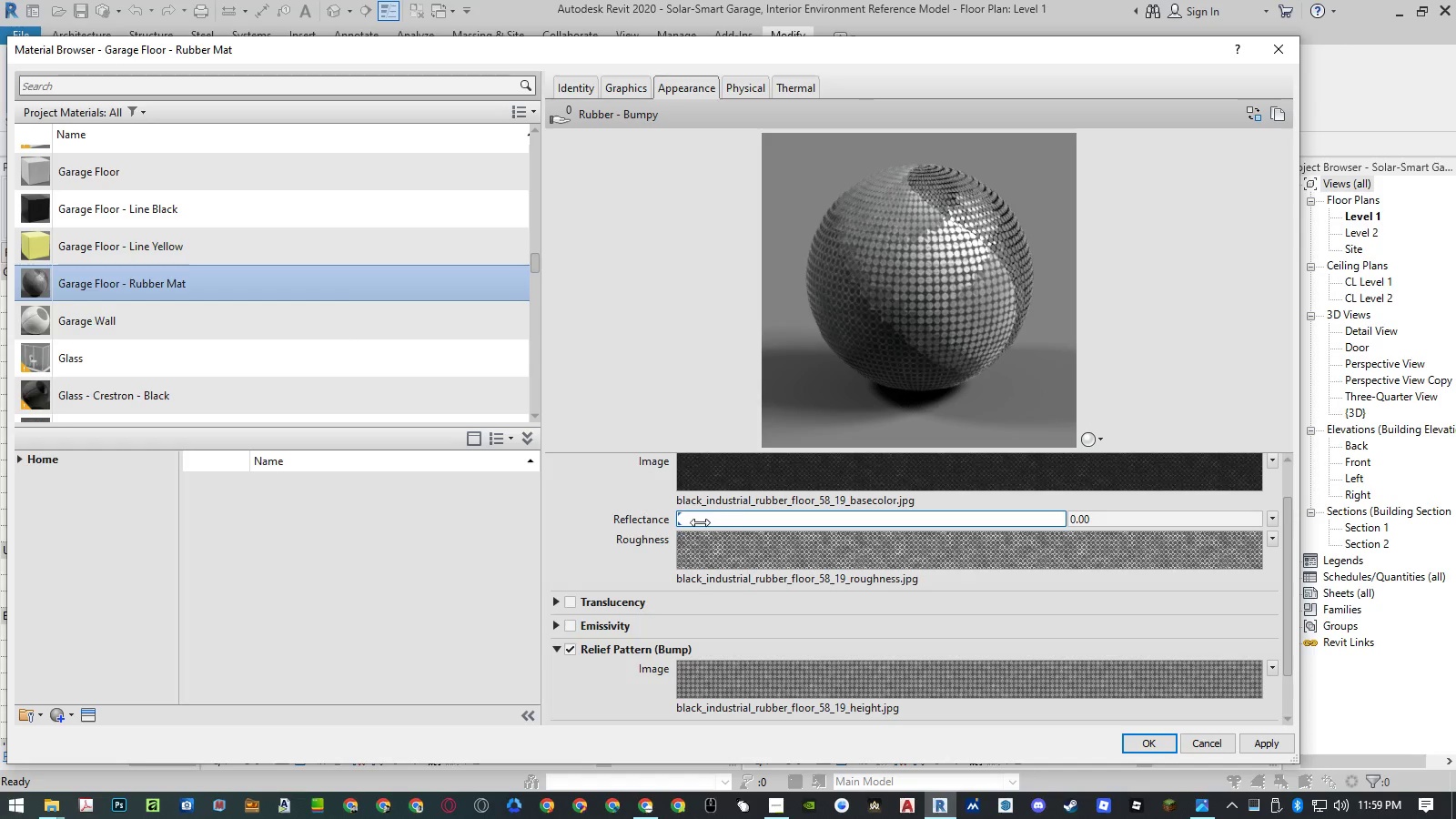 
left_click_drag(start_coordinate=[689, 521], to_coordinate=[1110, 524])
 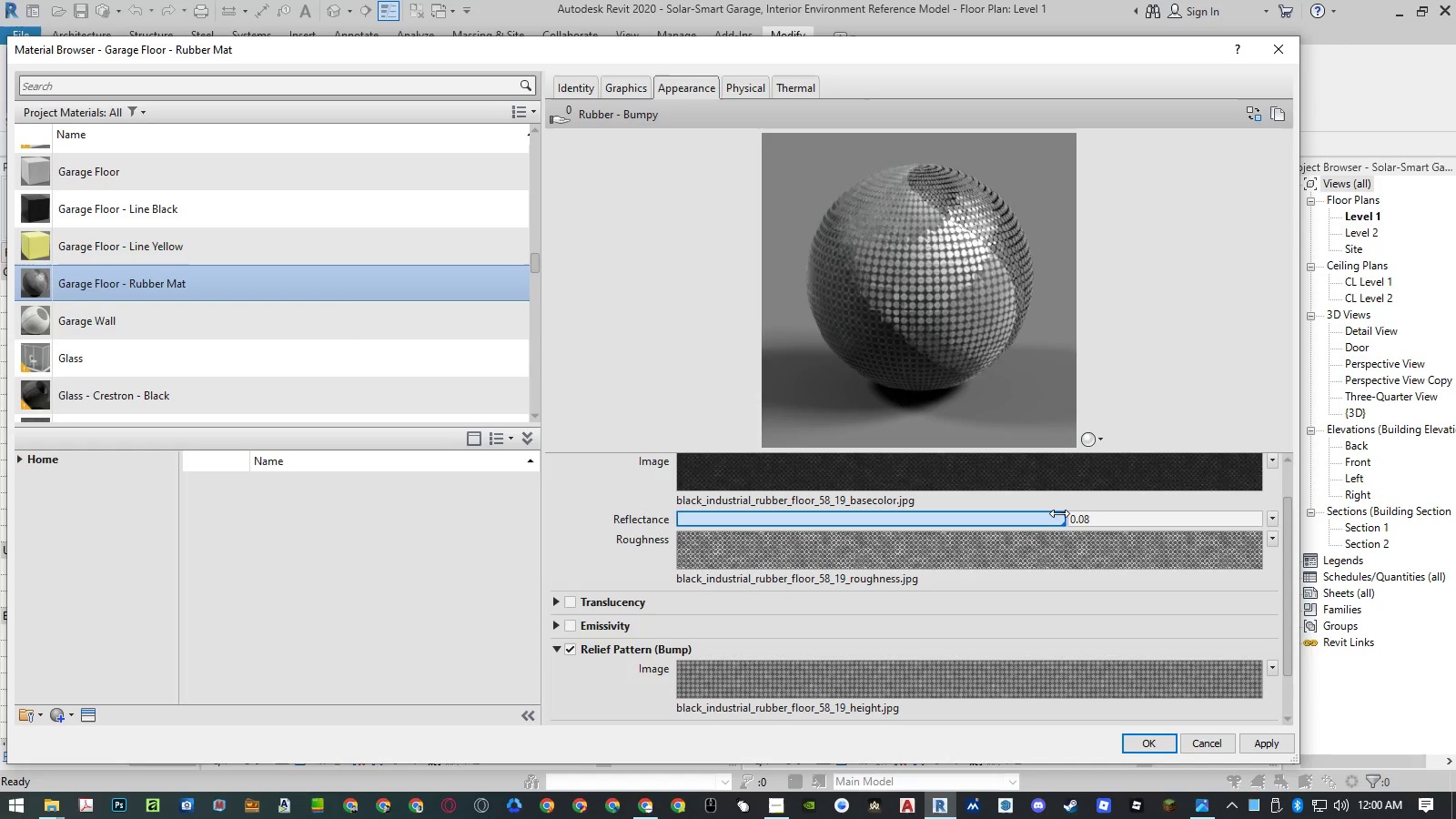 
left_click_drag(start_coordinate=[1059, 513], to_coordinate=[647, 518])
 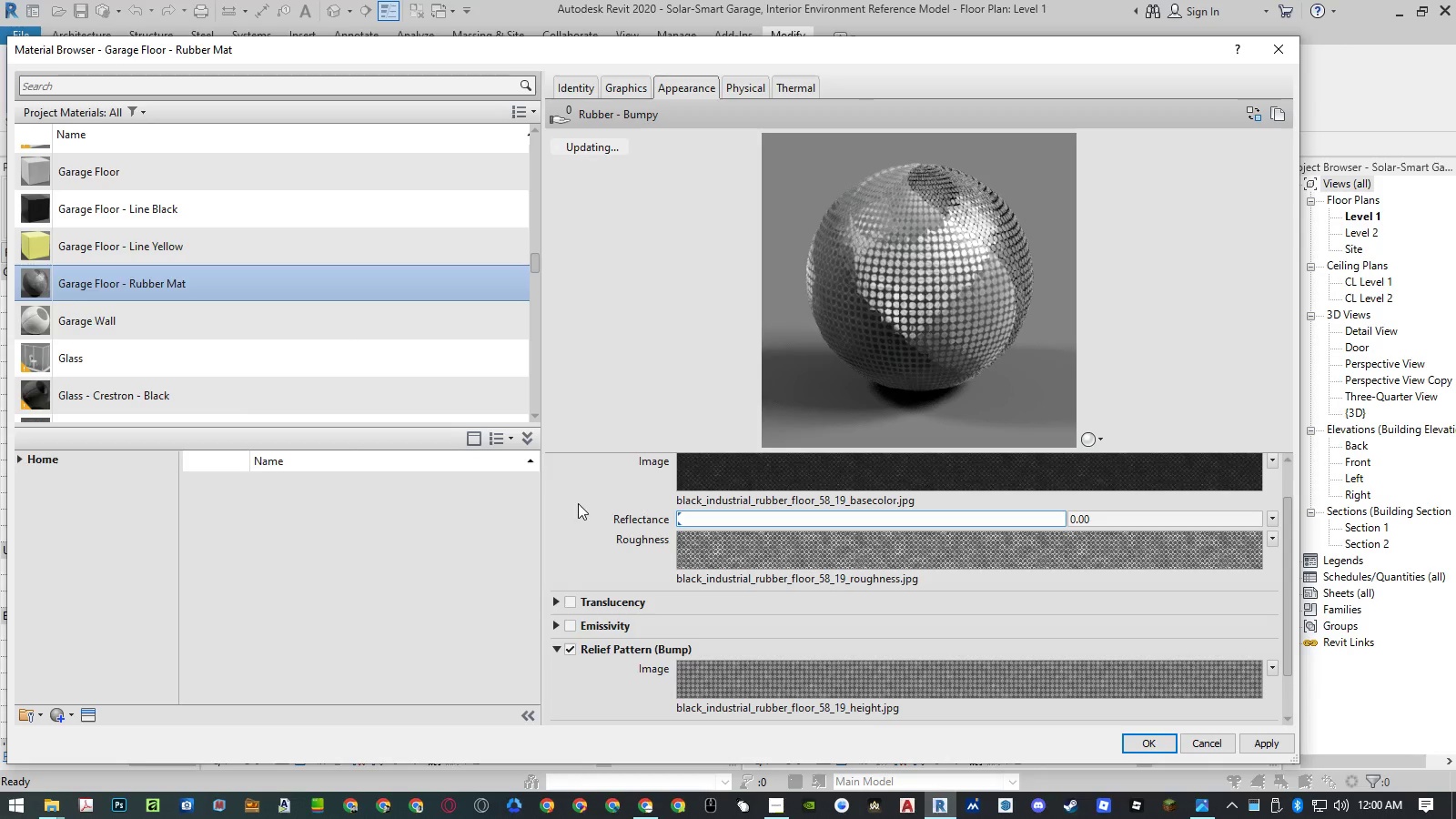 
scroll: coordinate [575, 496], scroll_direction: down, amount: 1.0
 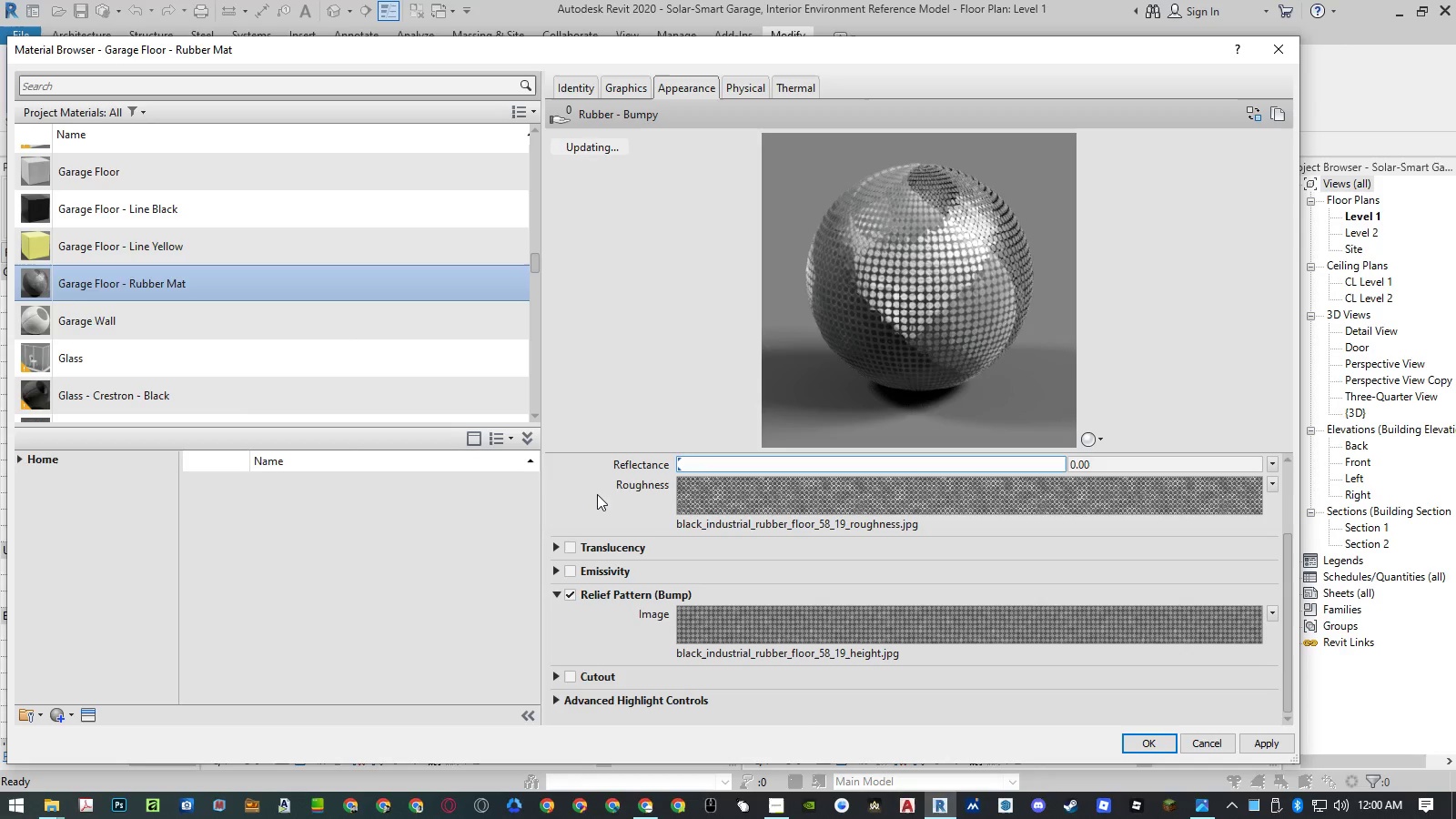 
scroll: coordinate [597, 493], scroll_direction: up, amount: 2.0
 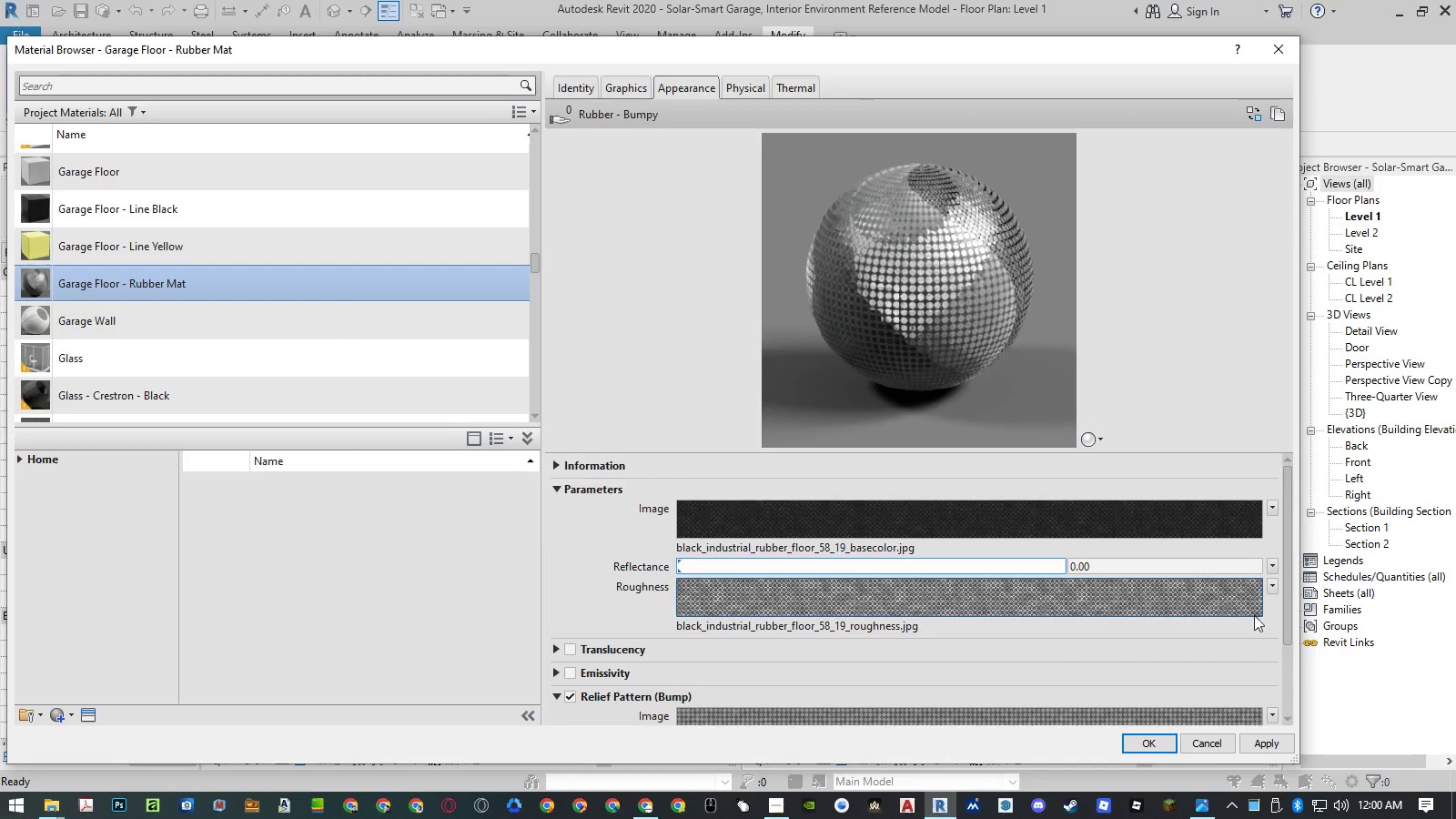 
left_click([1273, 585])
 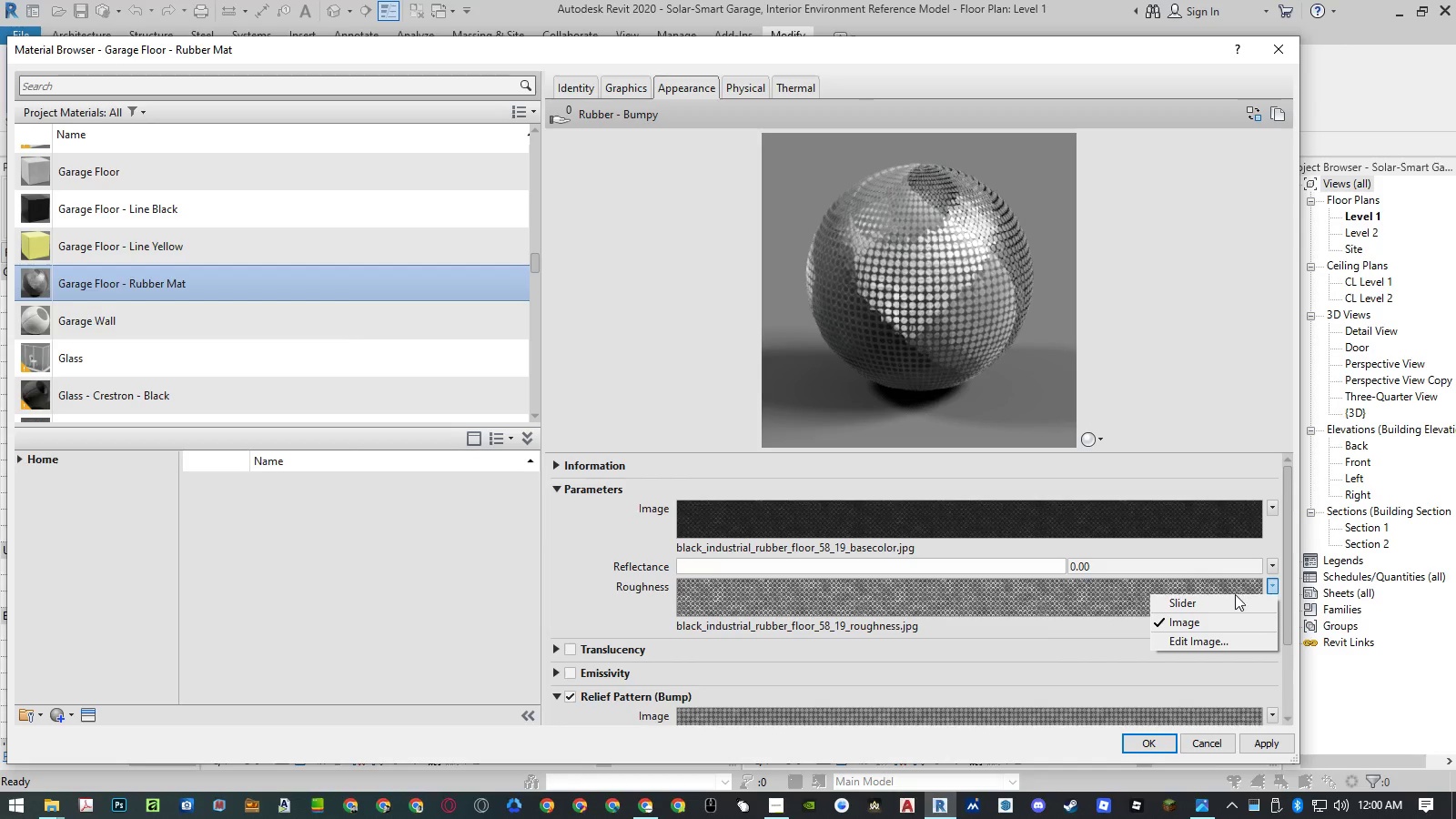 
left_click([1230, 599])
 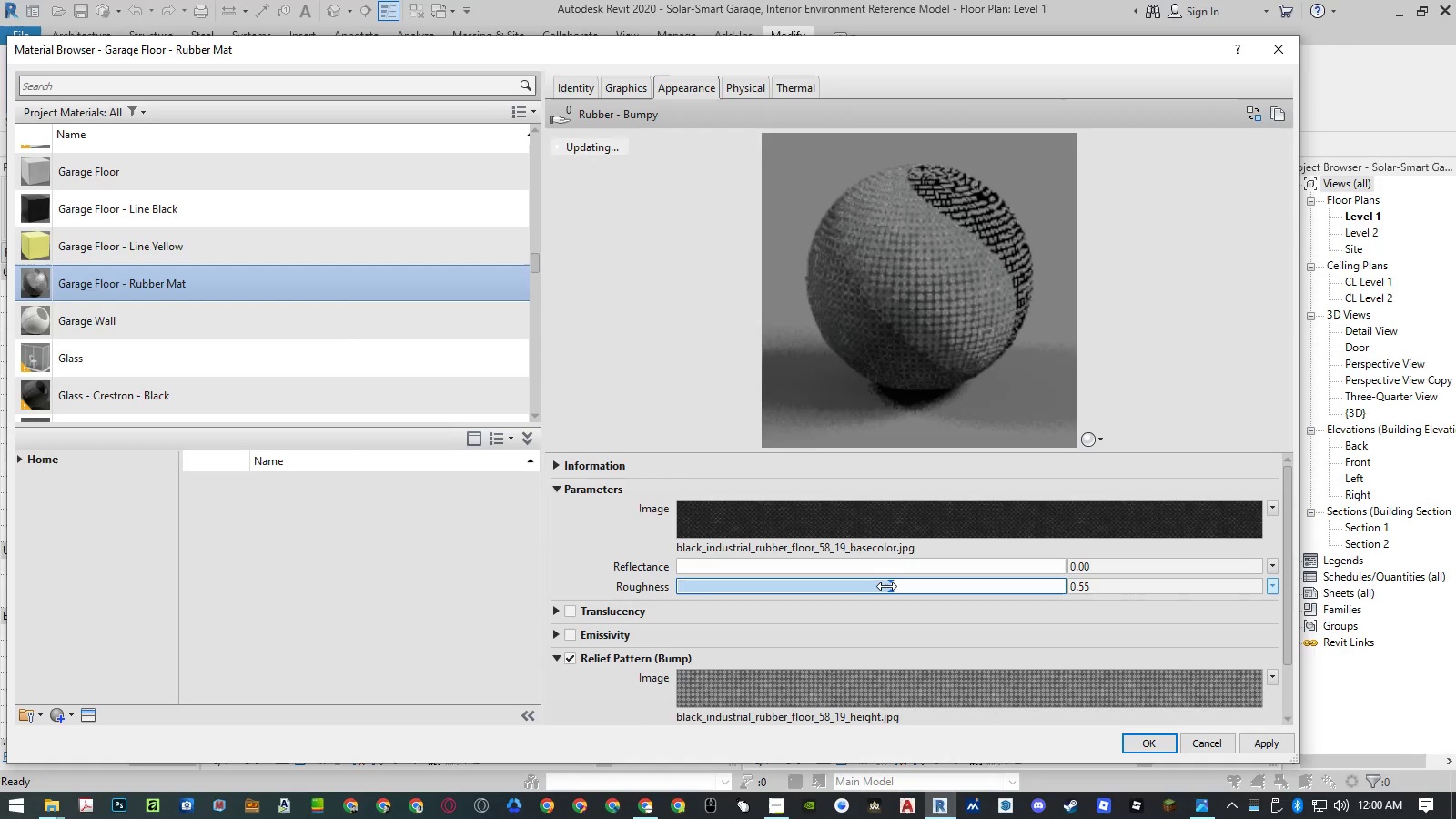 
left_click_drag(start_coordinate=[886, 586], to_coordinate=[1080, 586])
 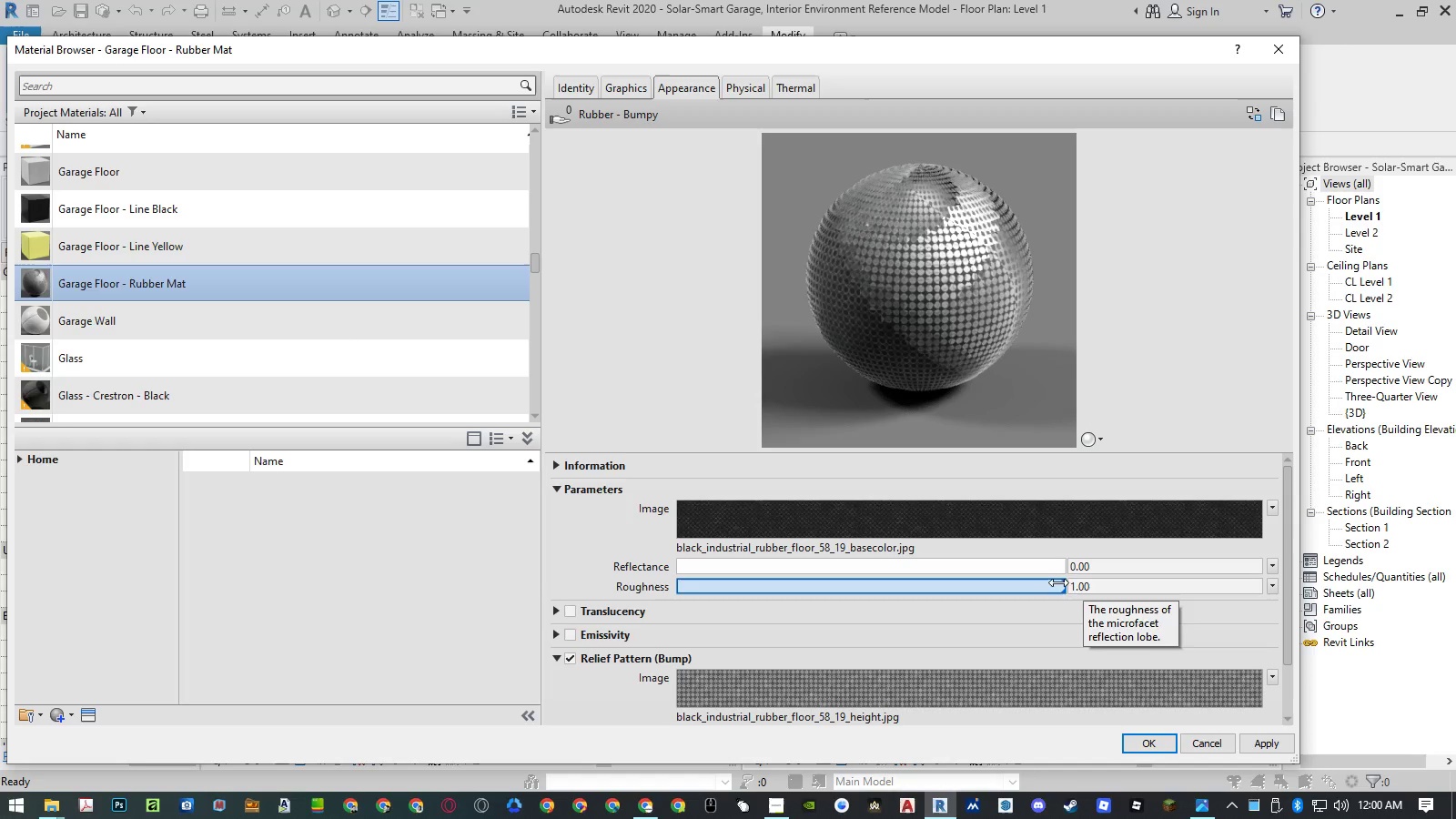 
left_click_drag(start_coordinate=[1053, 565], to_coordinate=[1091, 566])
 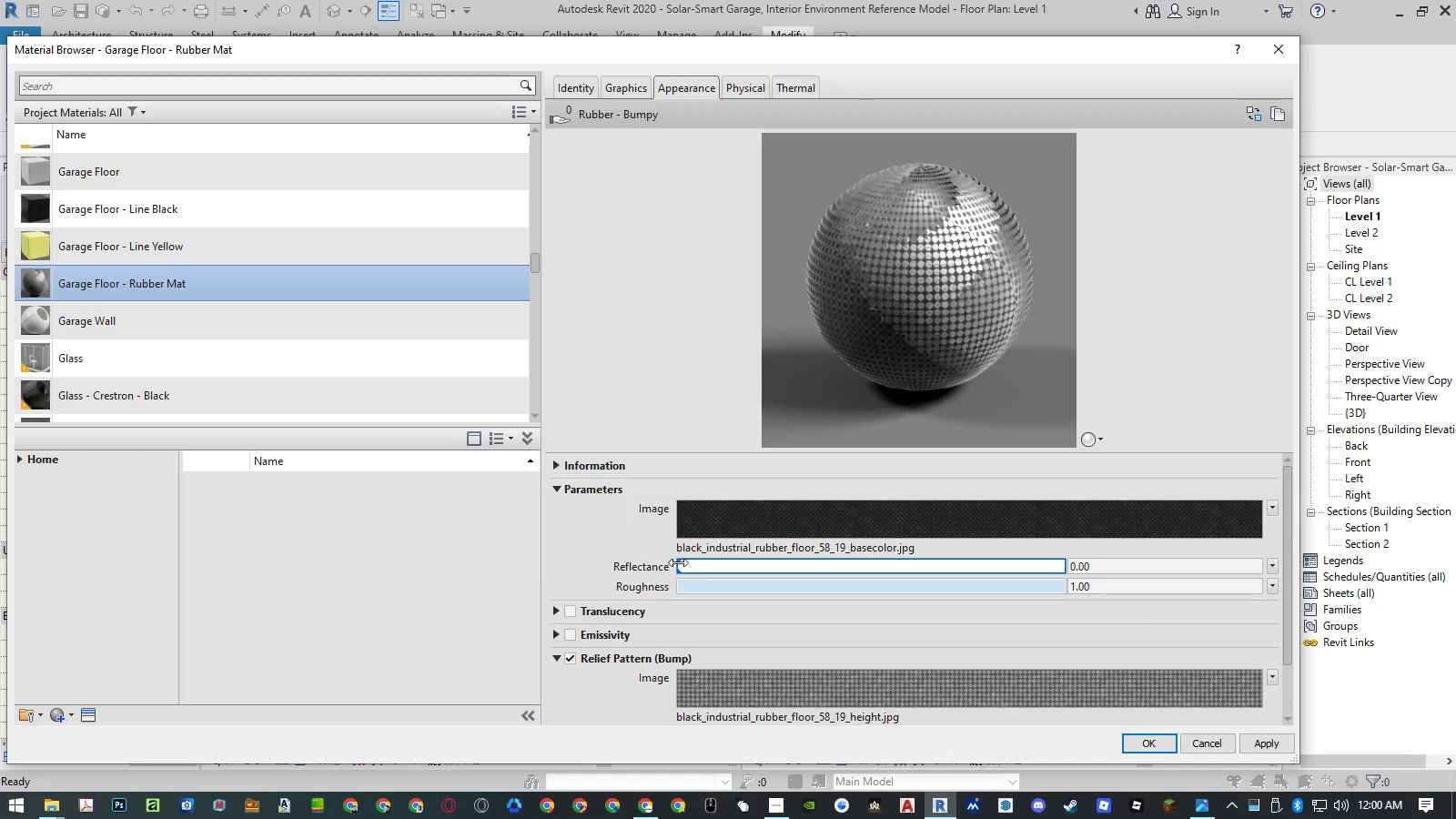 
left_click_drag(start_coordinate=[679, 564], to_coordinate=[1079, 559])
 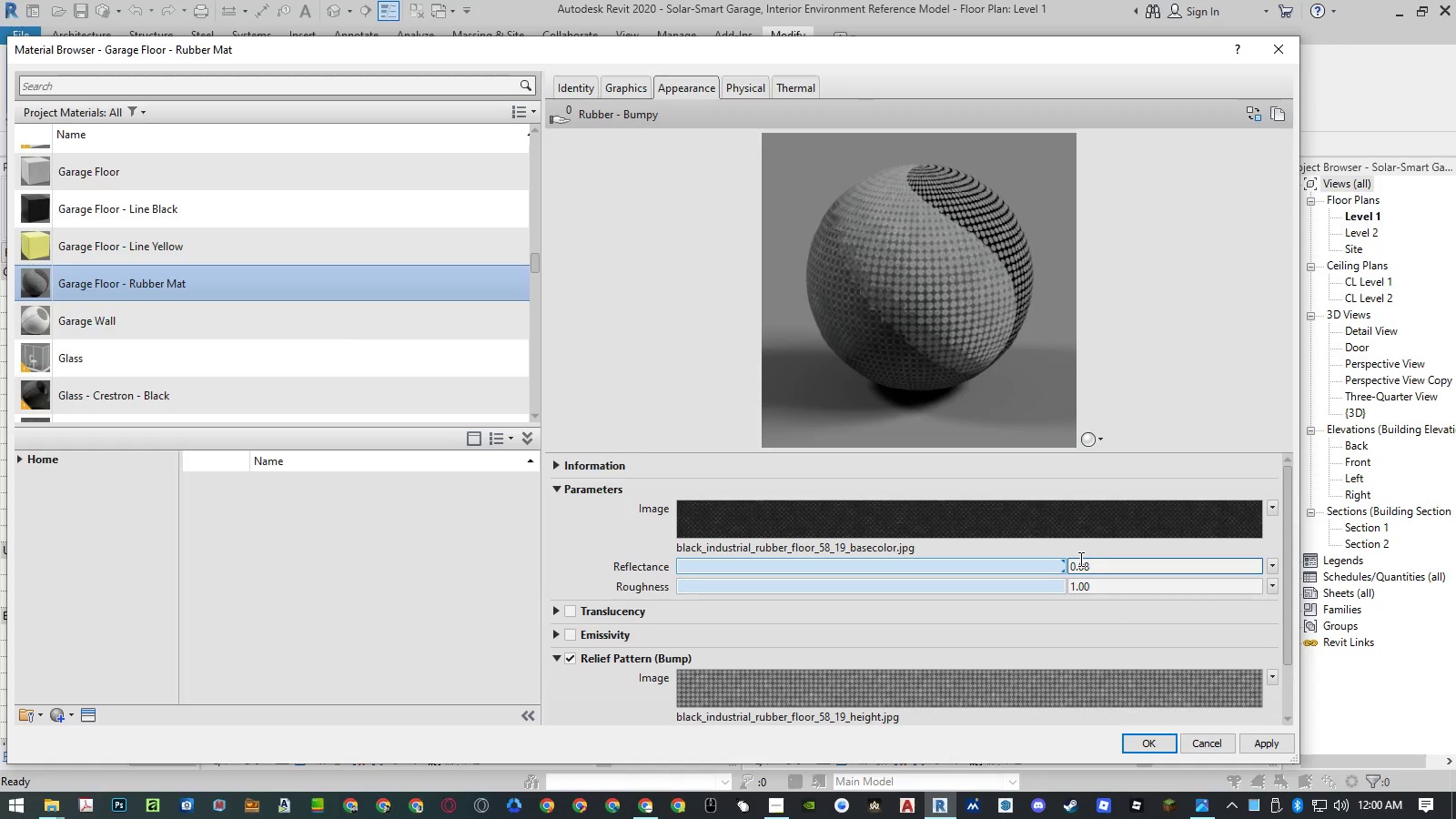 
double_click([1069, 457])
 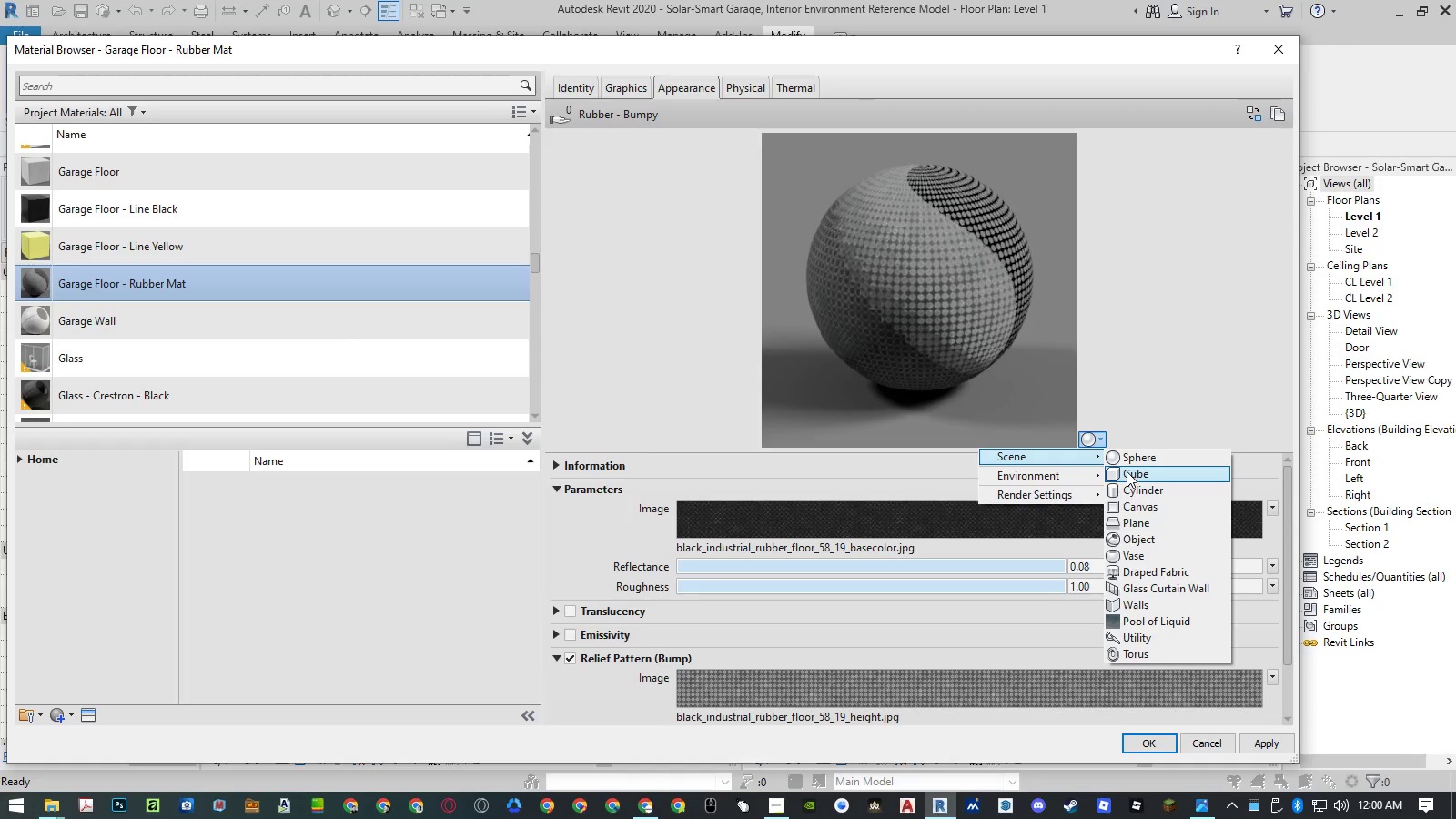 
left_click([1127, 471])
 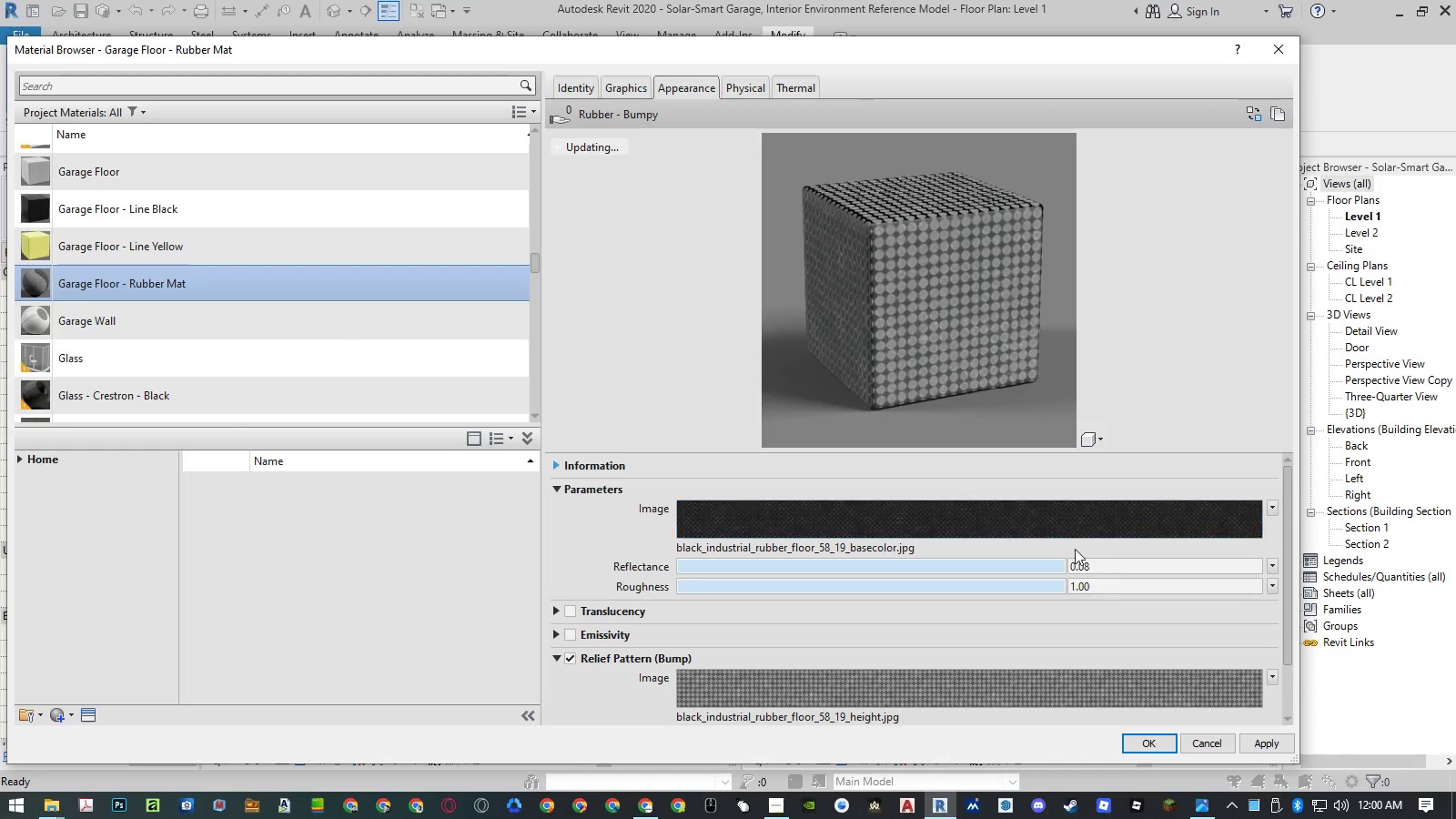 
left_click_drag(start_coordinate=[1063, 564], to_coordinate=[631, 561])
 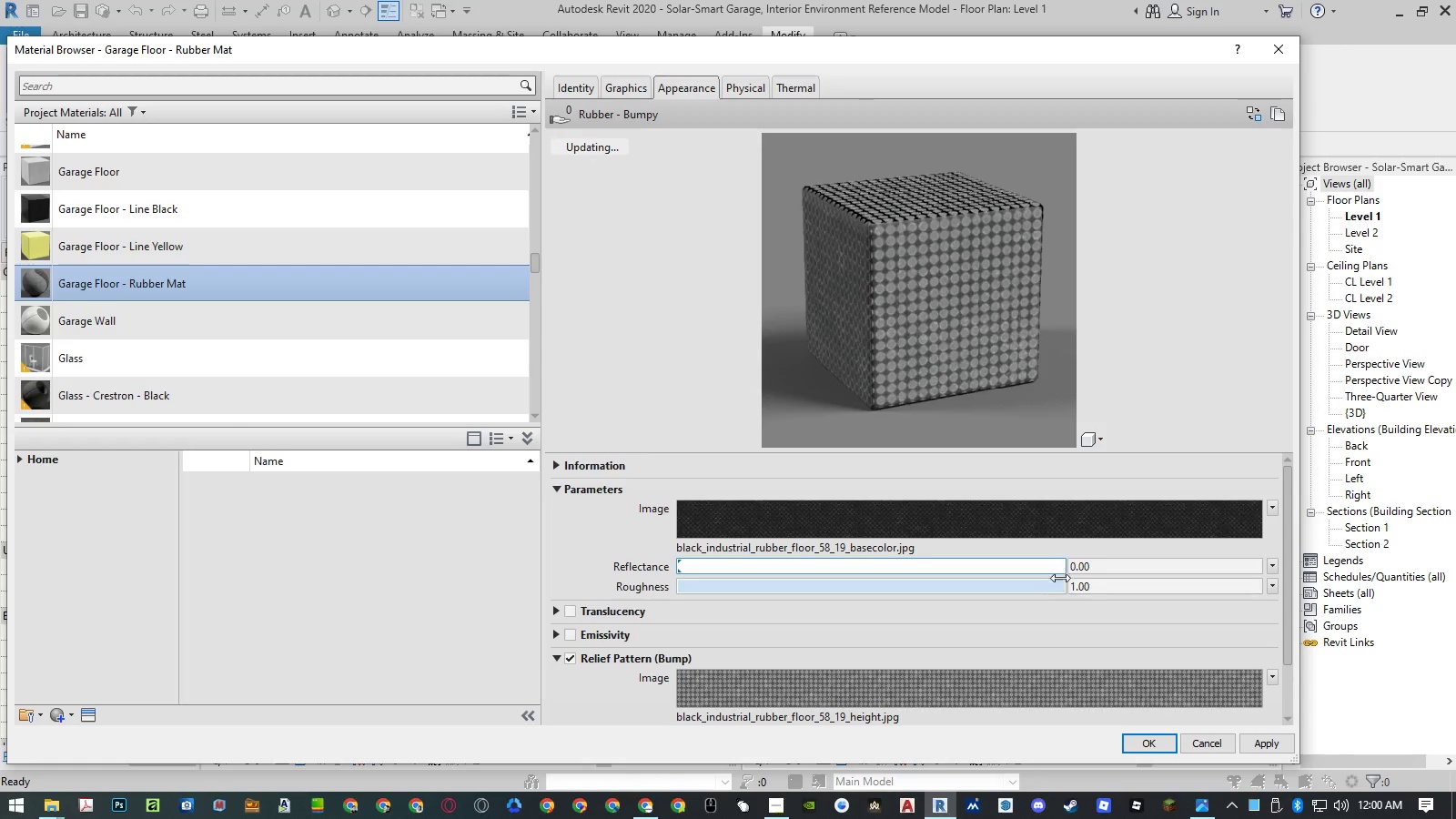 
left_click_drag(start_coordinate=[1066, 581], to_coordinate=[672, 591])
 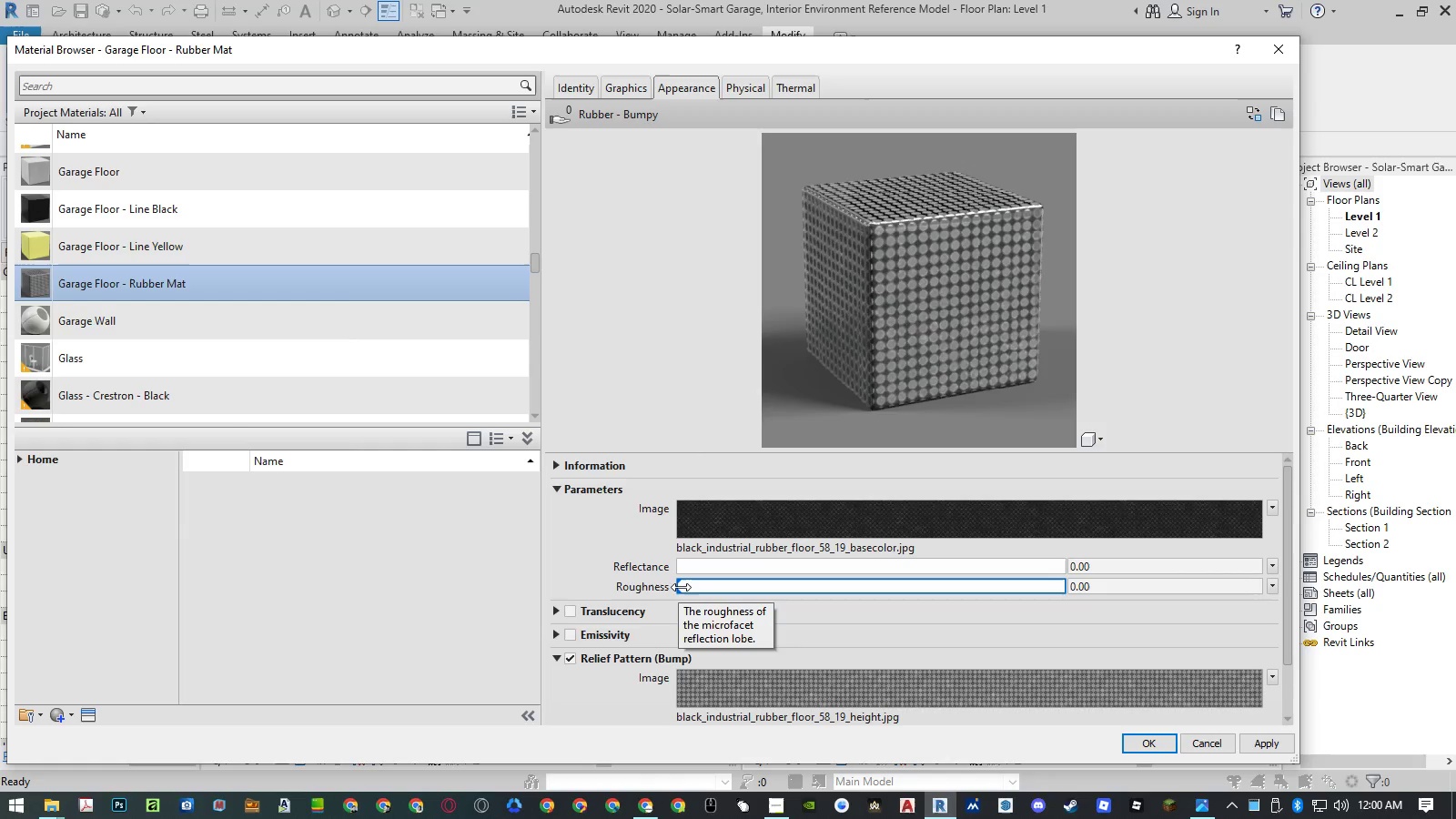 
wait(5.77)
 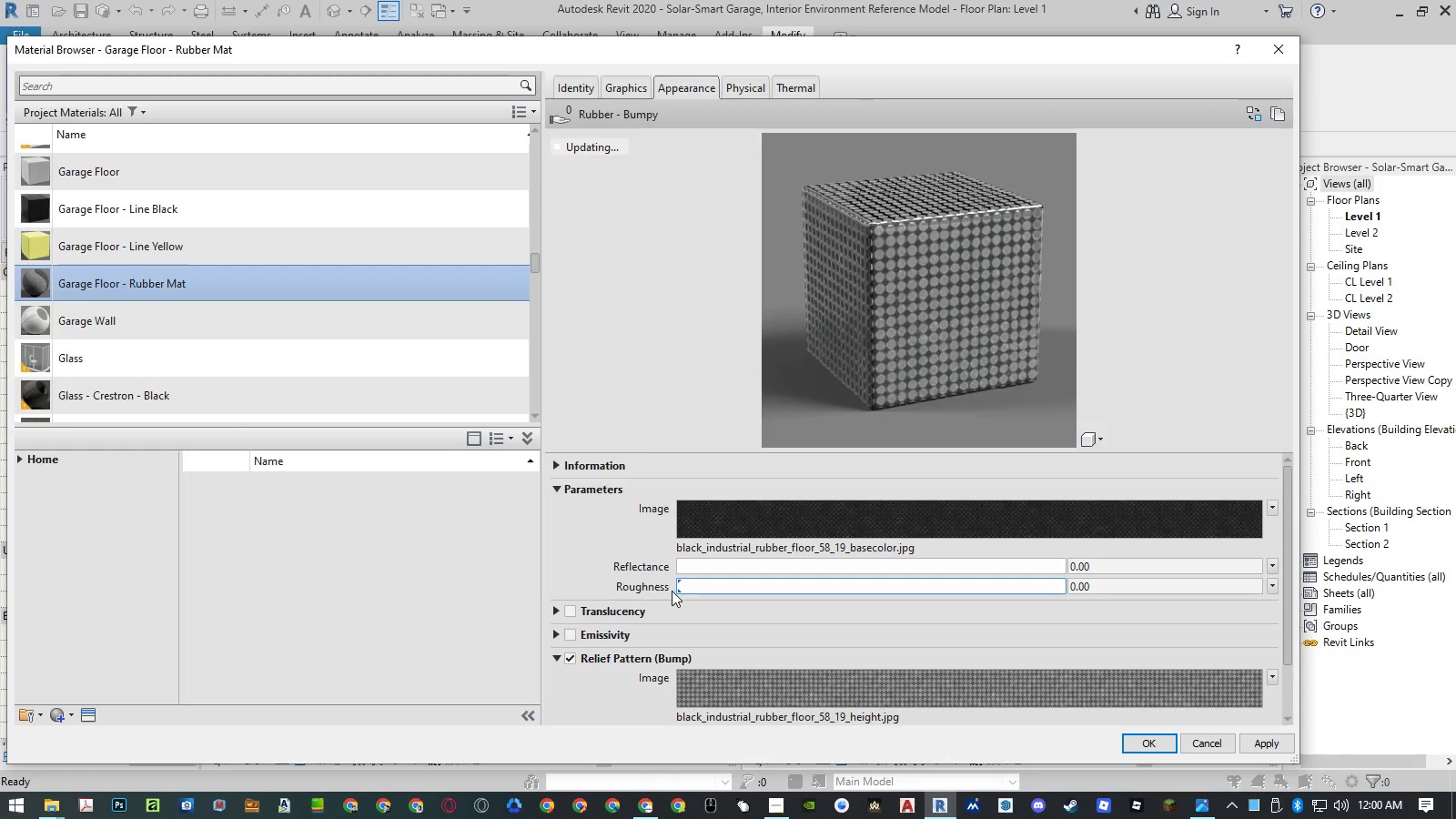 
left_click_drag(start_coordinate=[679, 584], to_coordinate=[859, 581])
 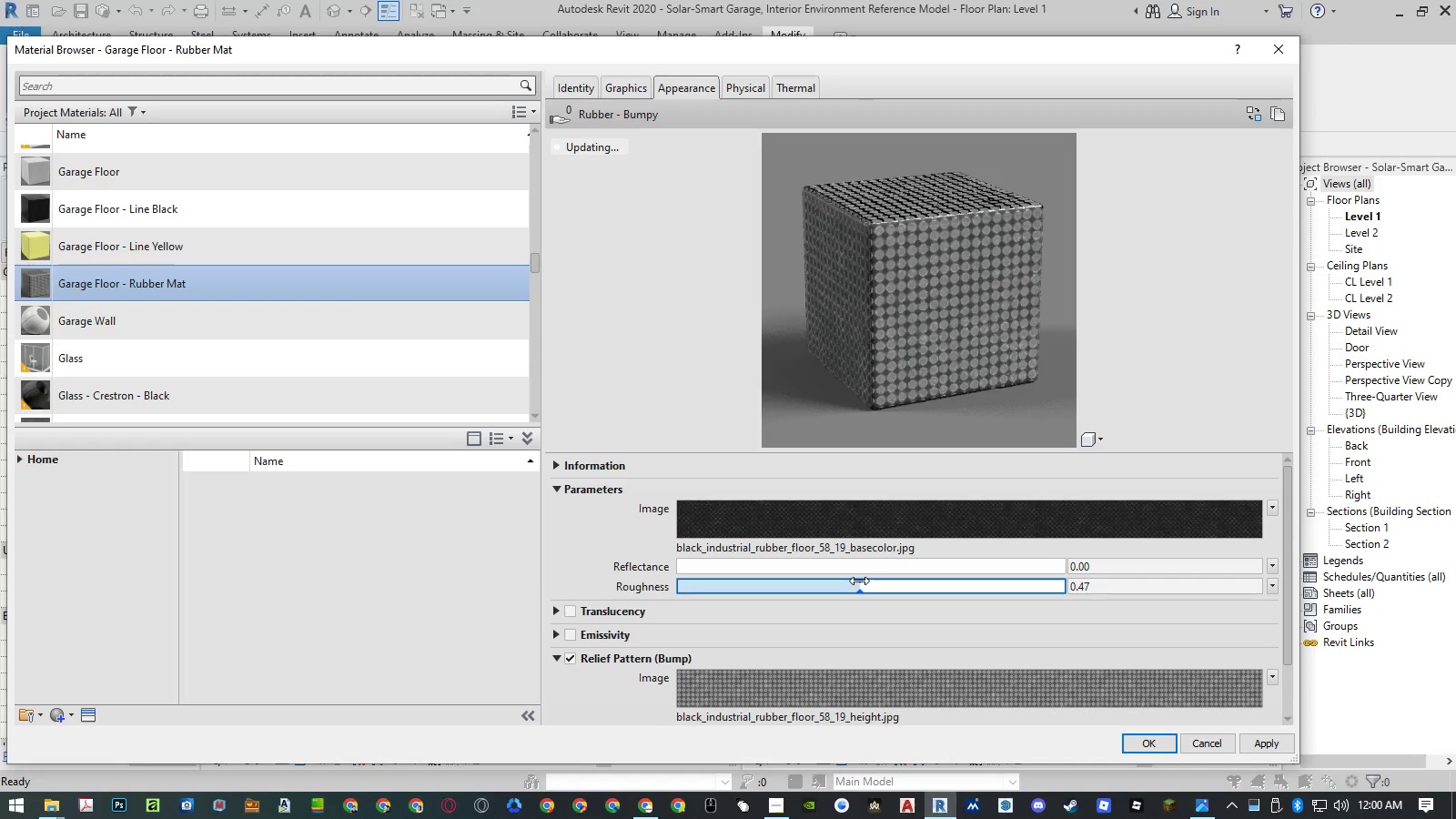 
left_click_drag(start_coordinate=[860, 581], to_coordinate=[939, 581])
 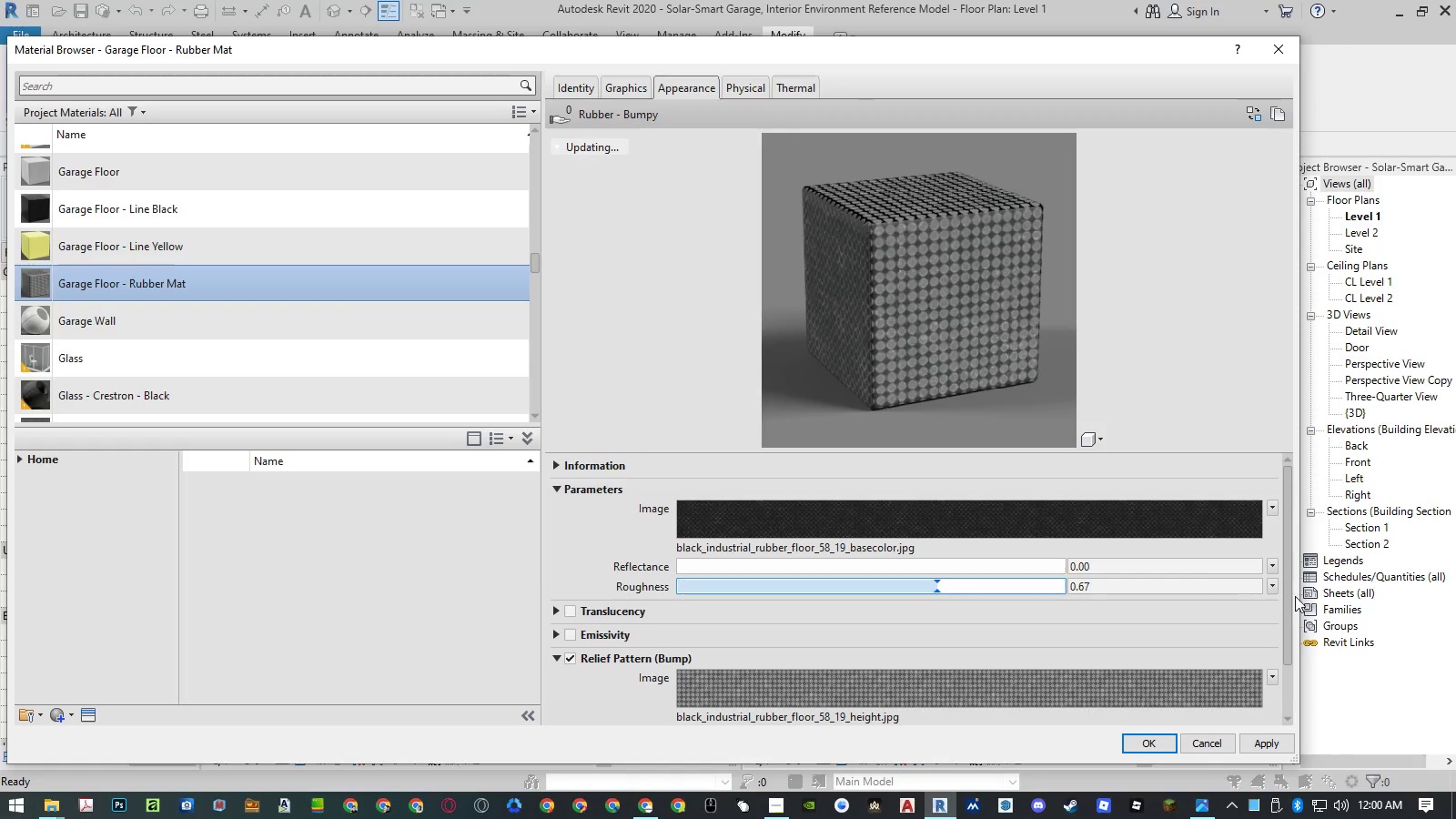 
left_click([1274, 585])
 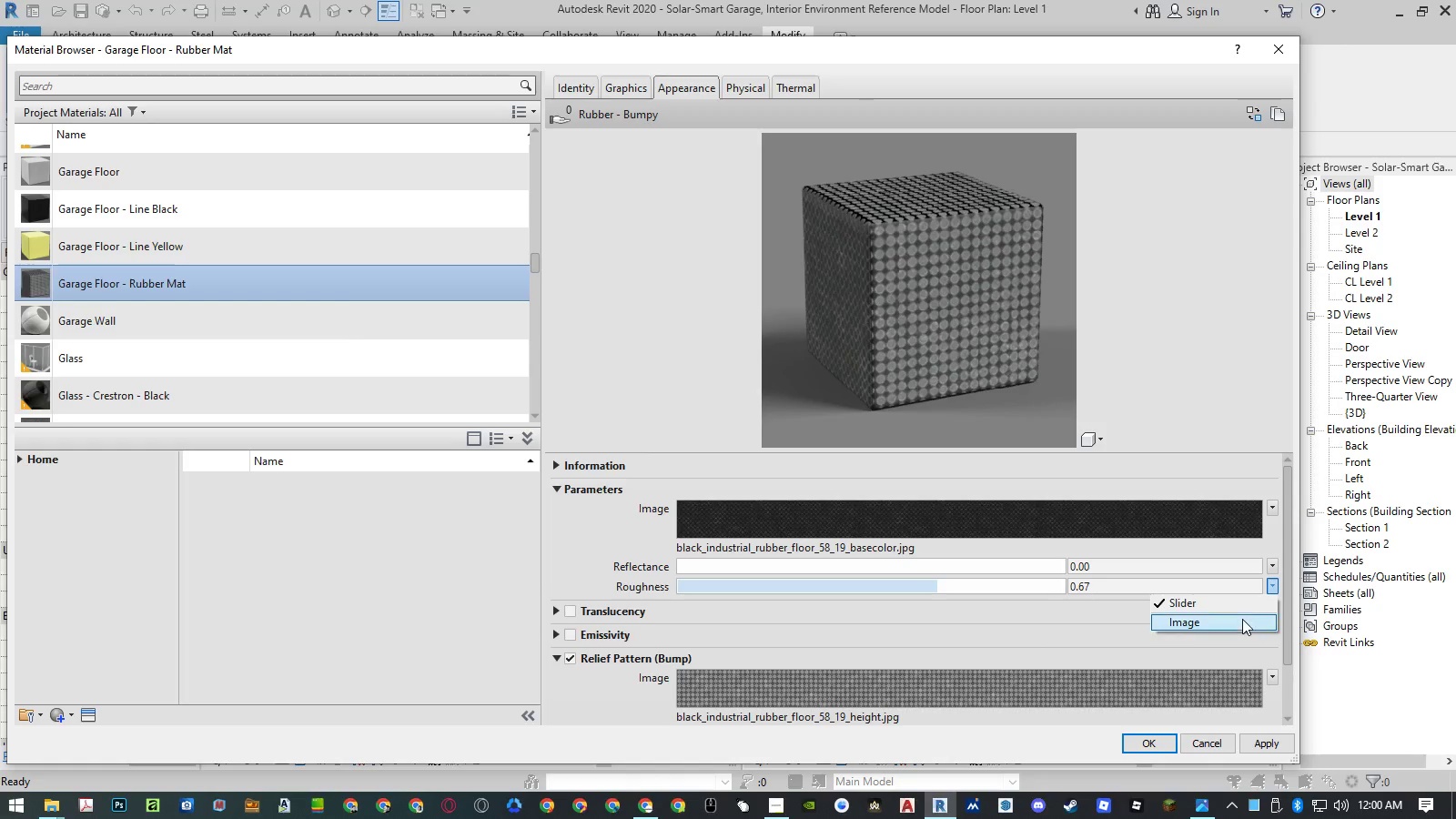 
left_click([1242, 620])
 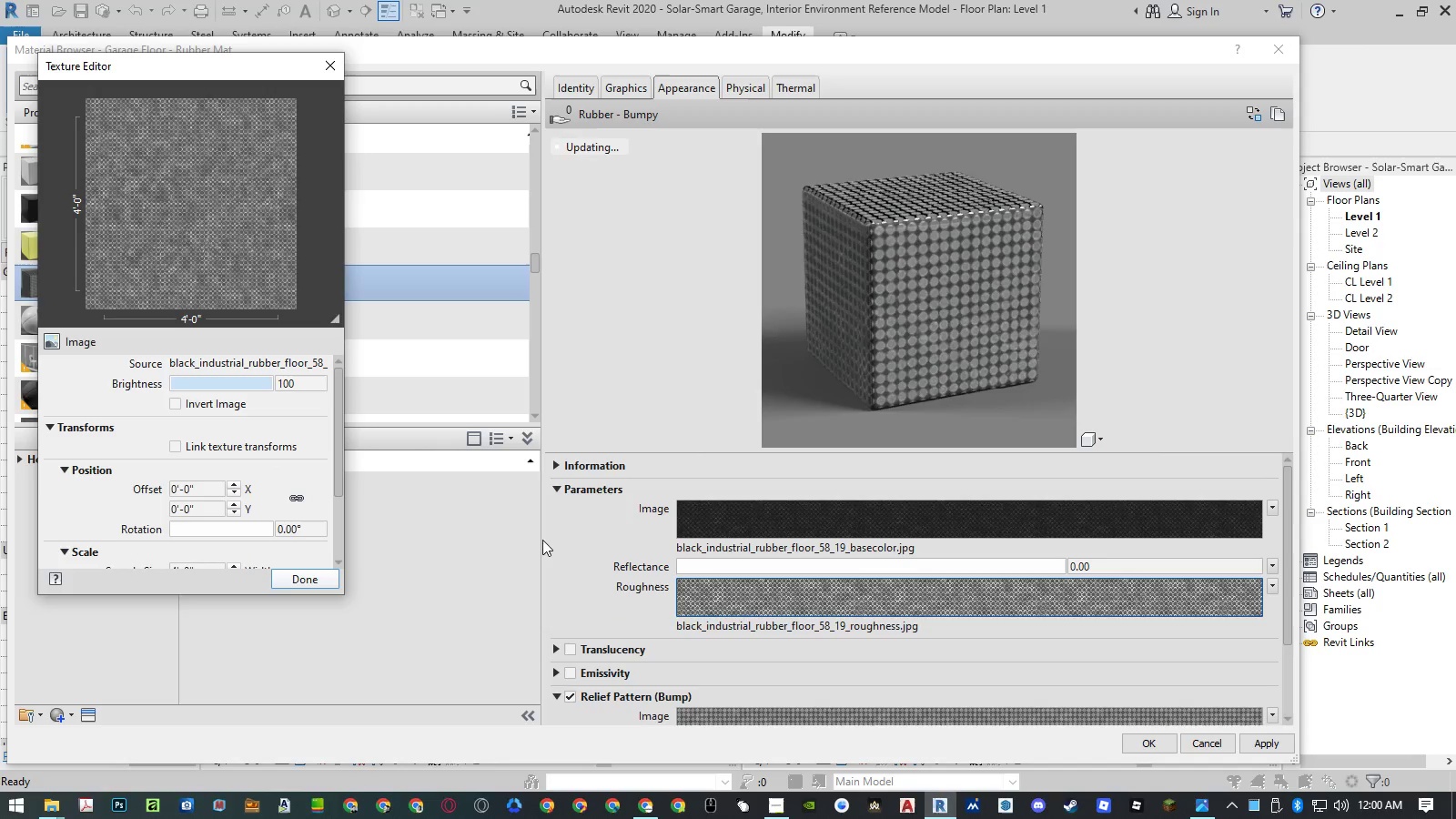 
scroll: coordinate [124, 497], scroll_direction: down, amount: 1.0
 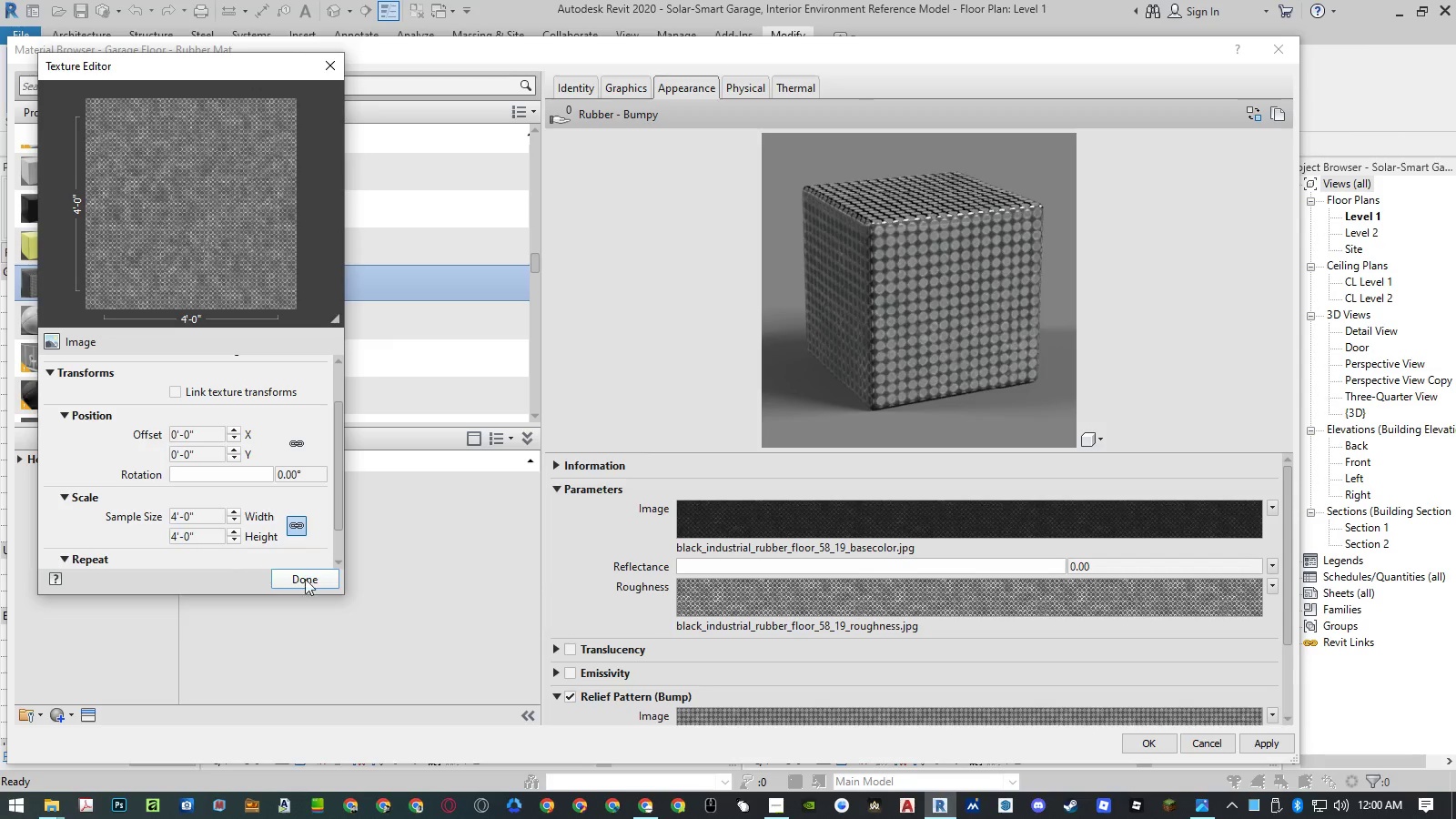 
left_click([316, 581])
 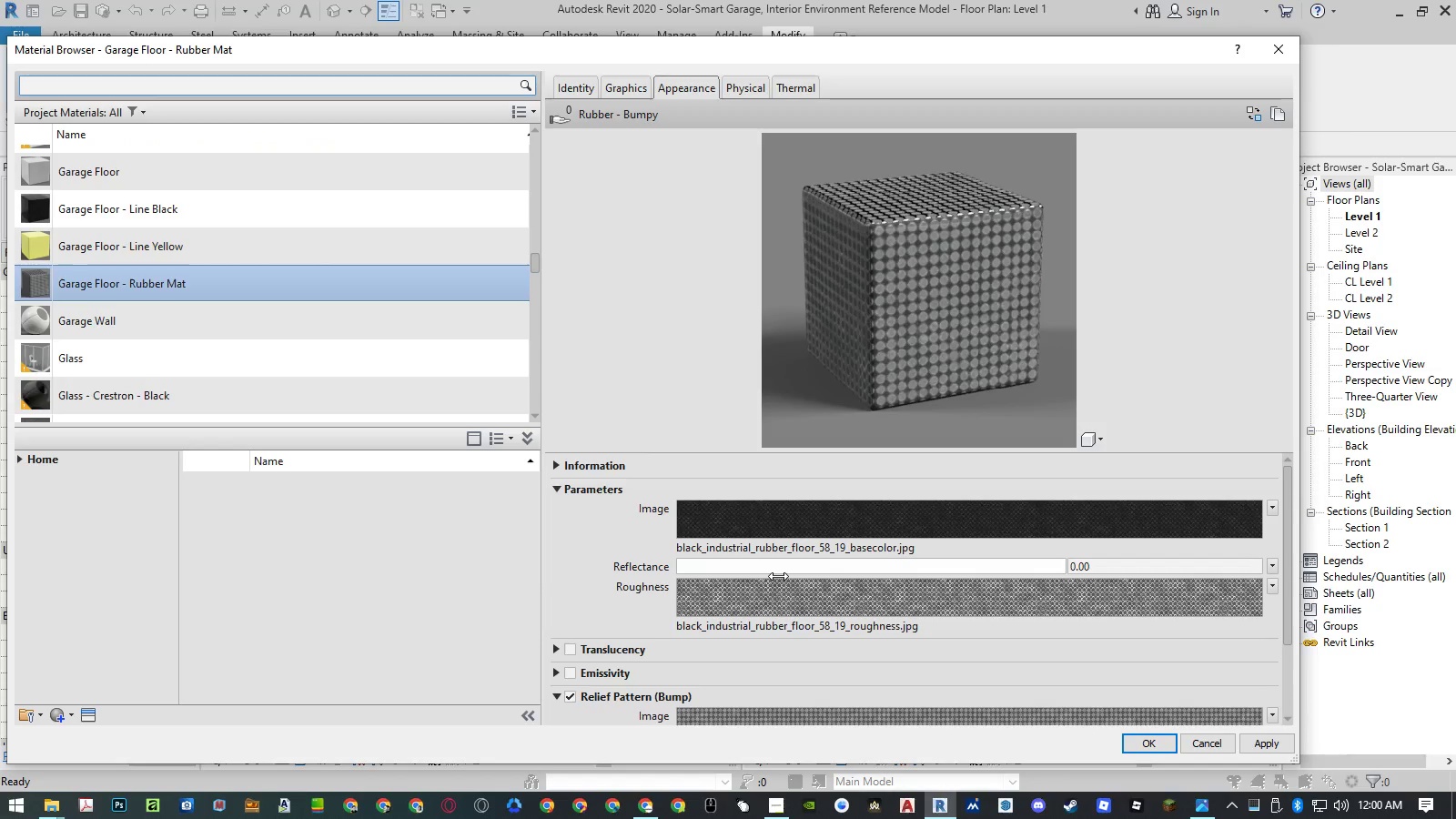 
wait(8.16)
 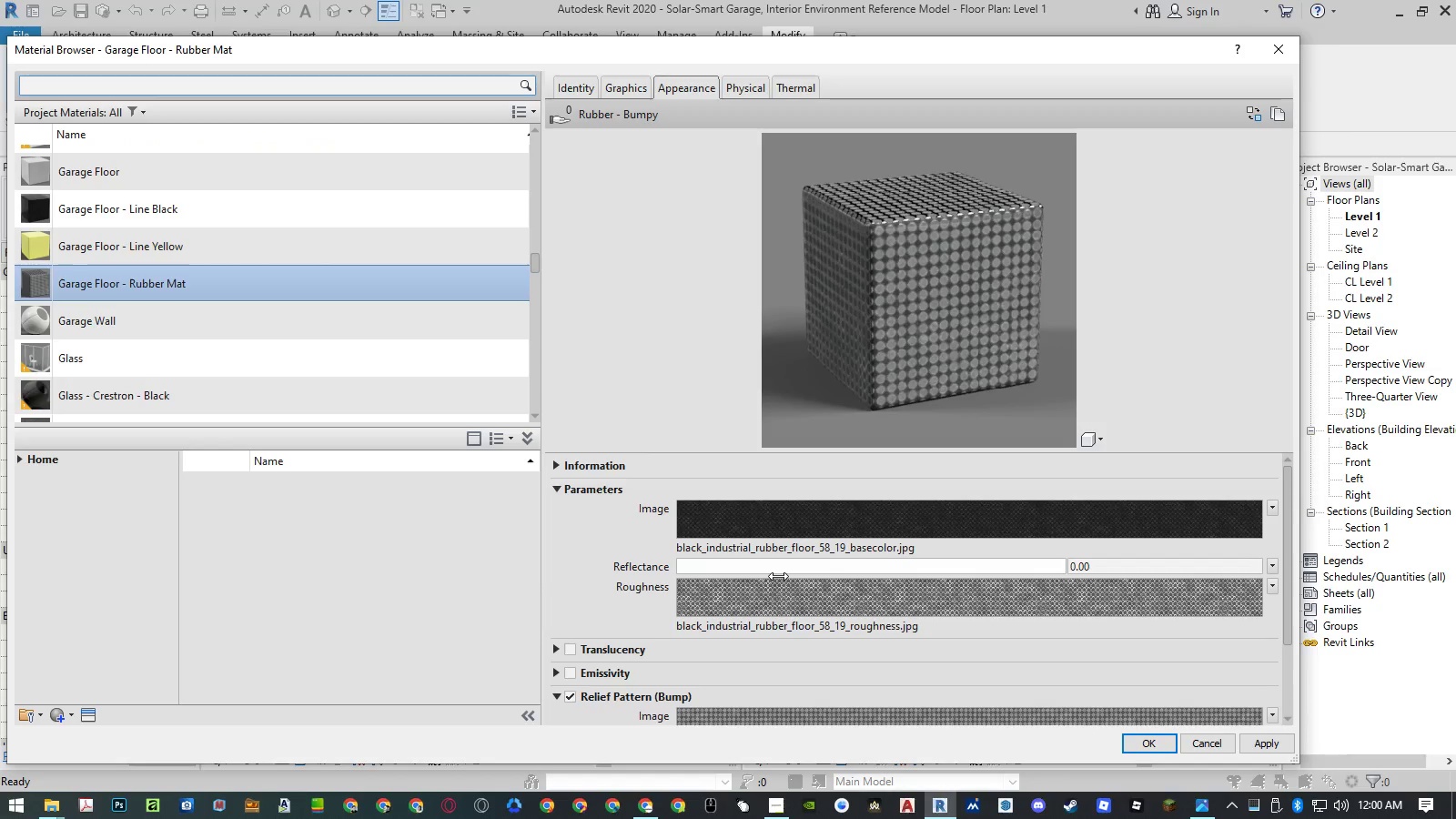 
left_click([1092, 440])
 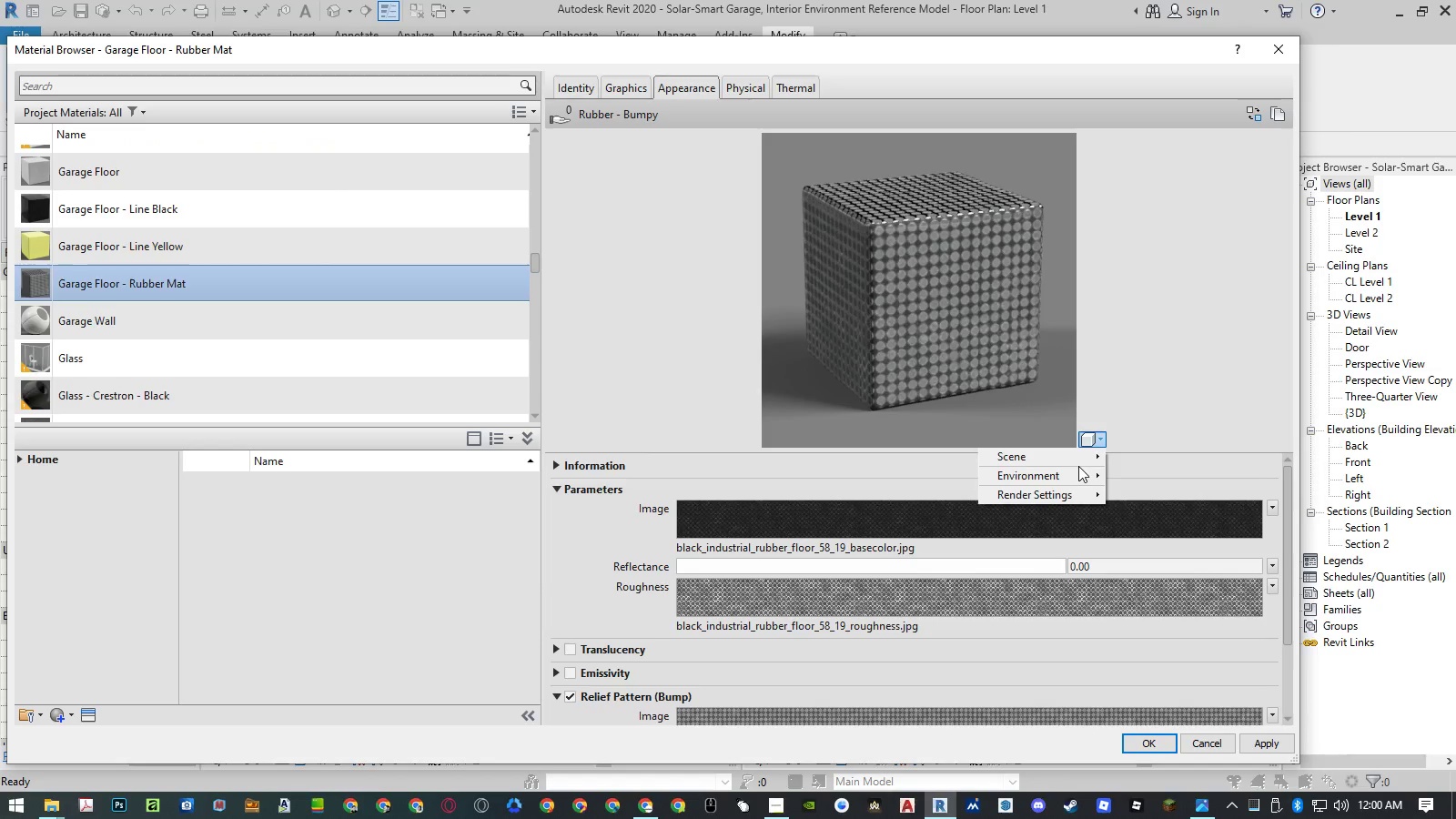 
left_click([1081, 460])
 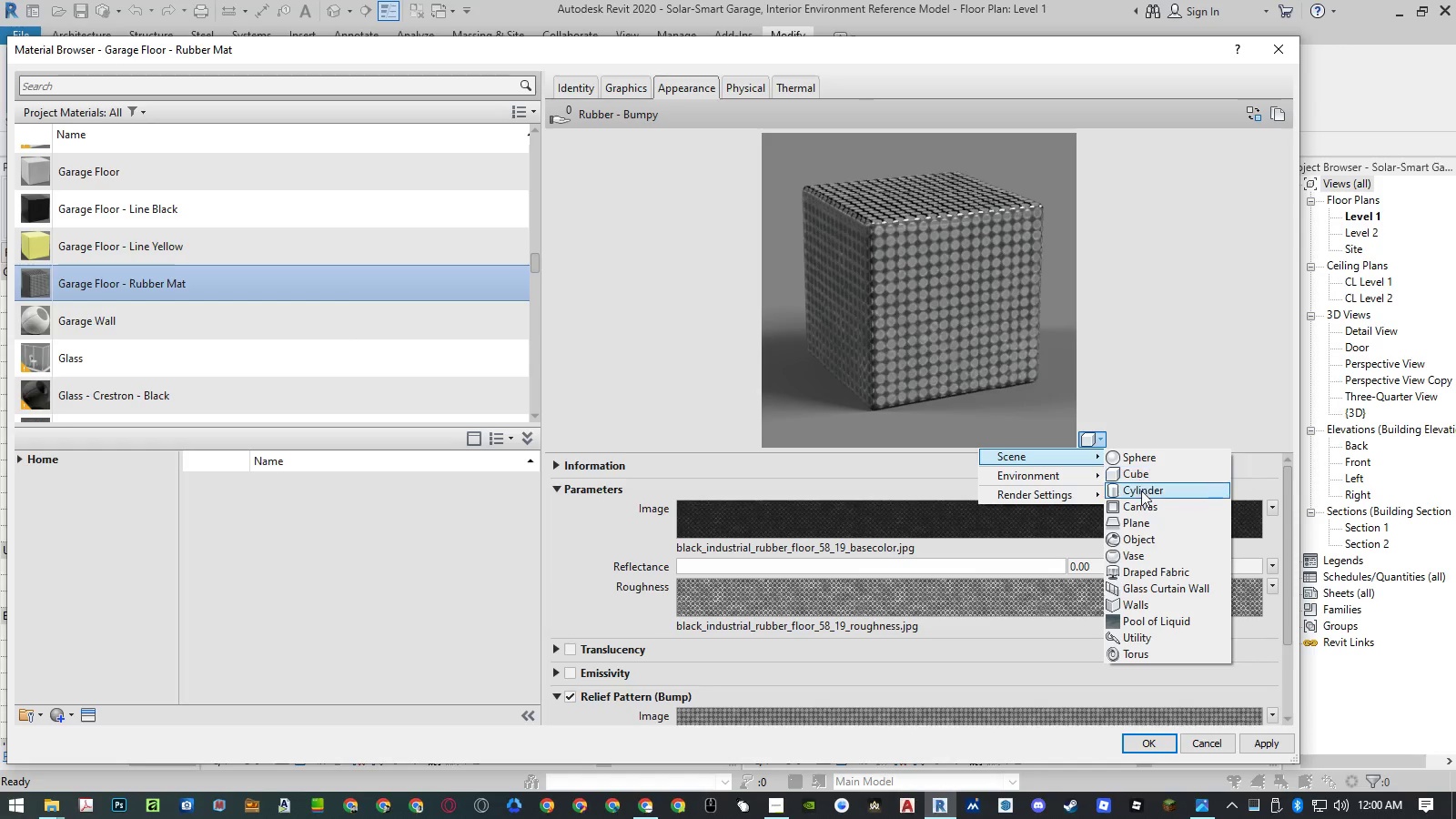 
left_click([1141, 492])
 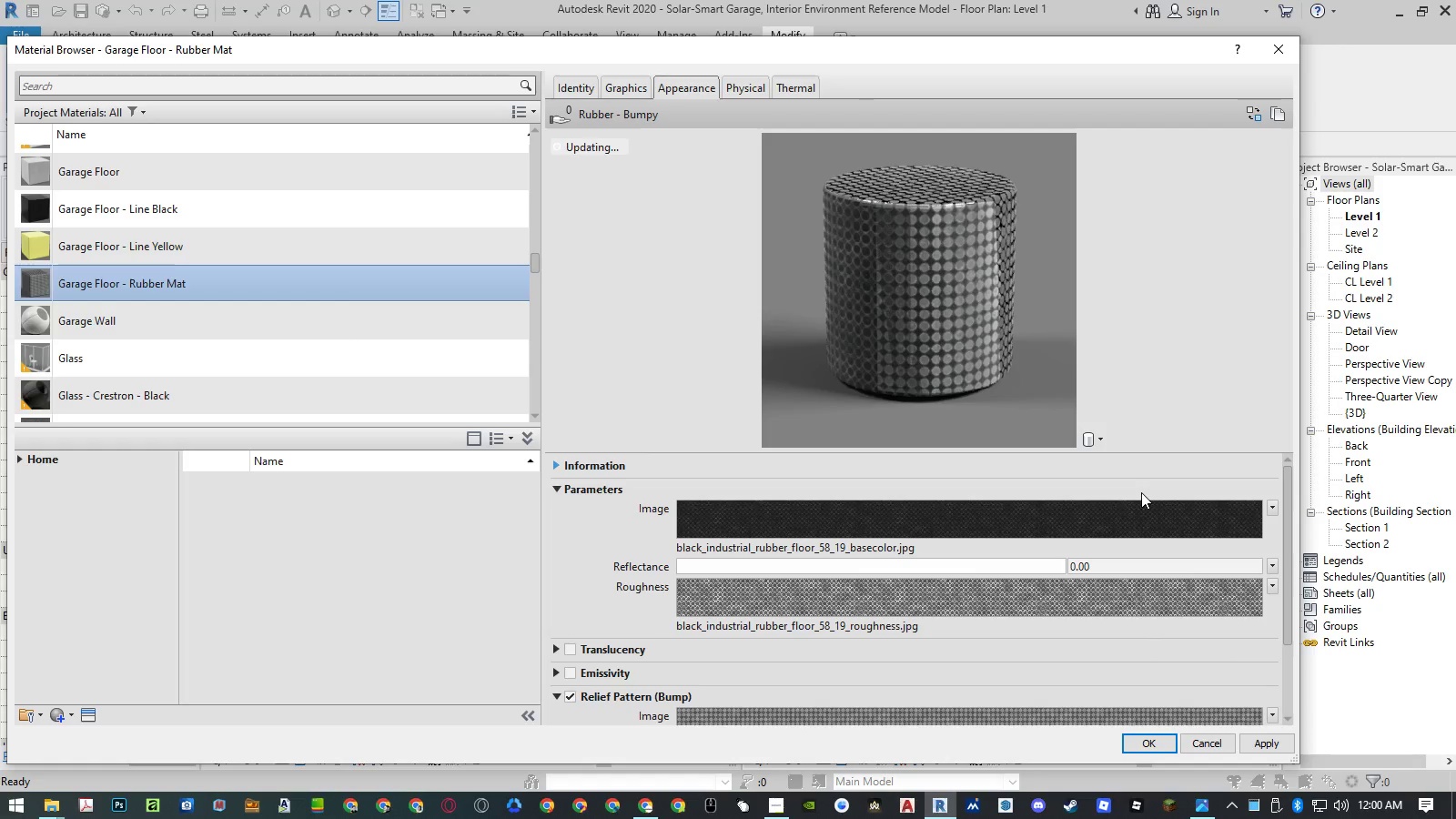 
left_click([1093, 450])
 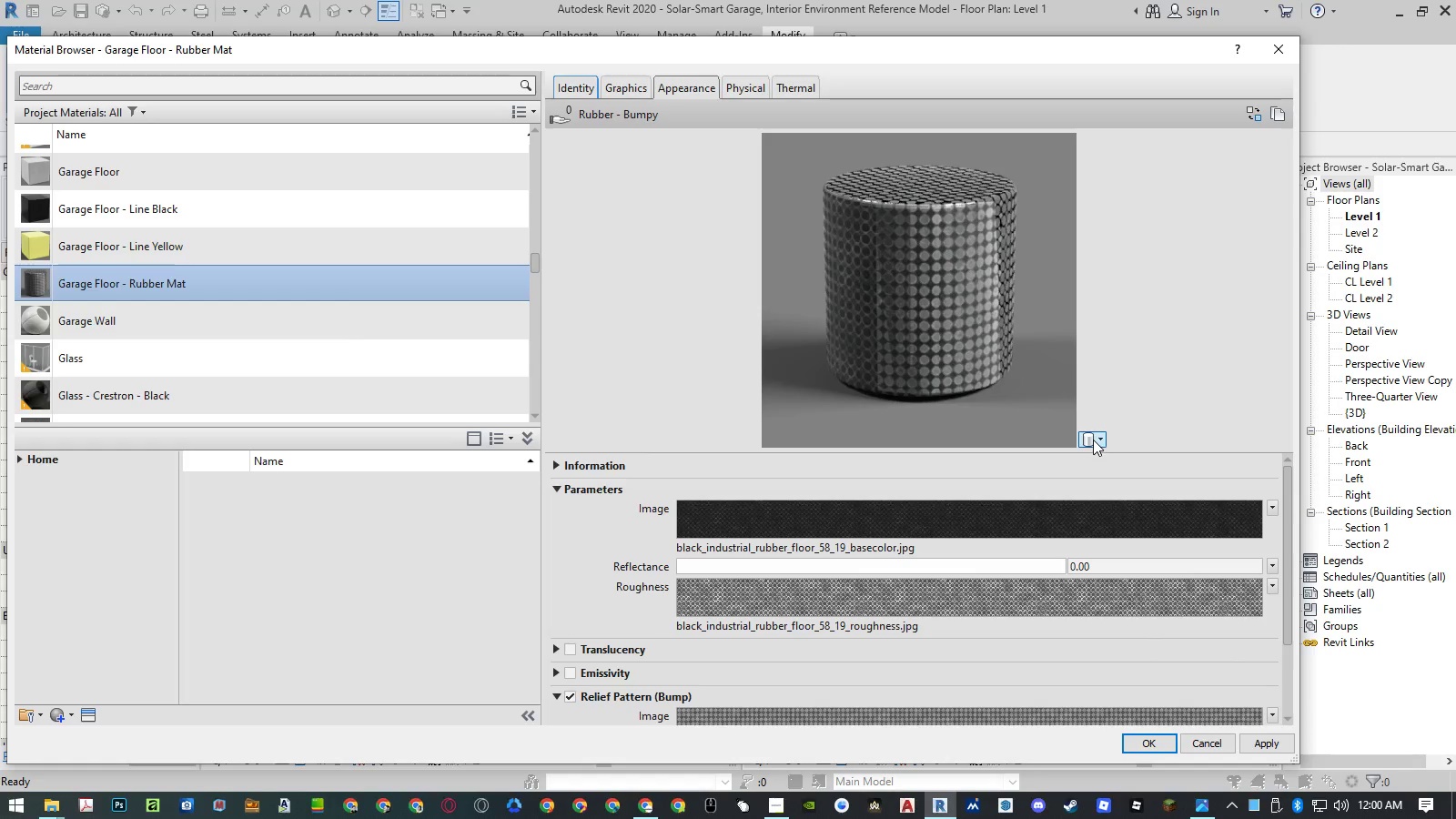 
left_click([1093, 437])
 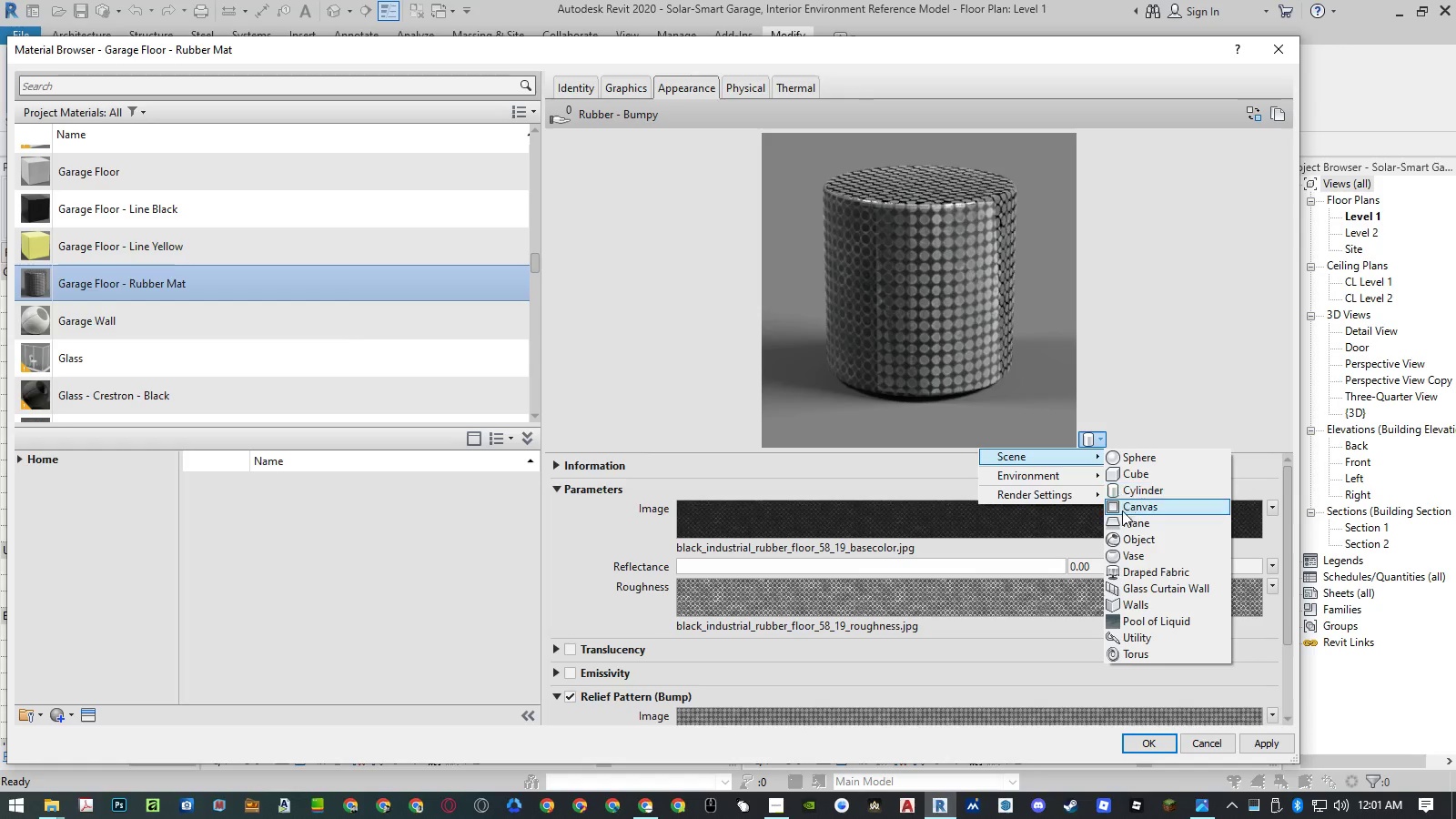 
left_click([1123, 534])
 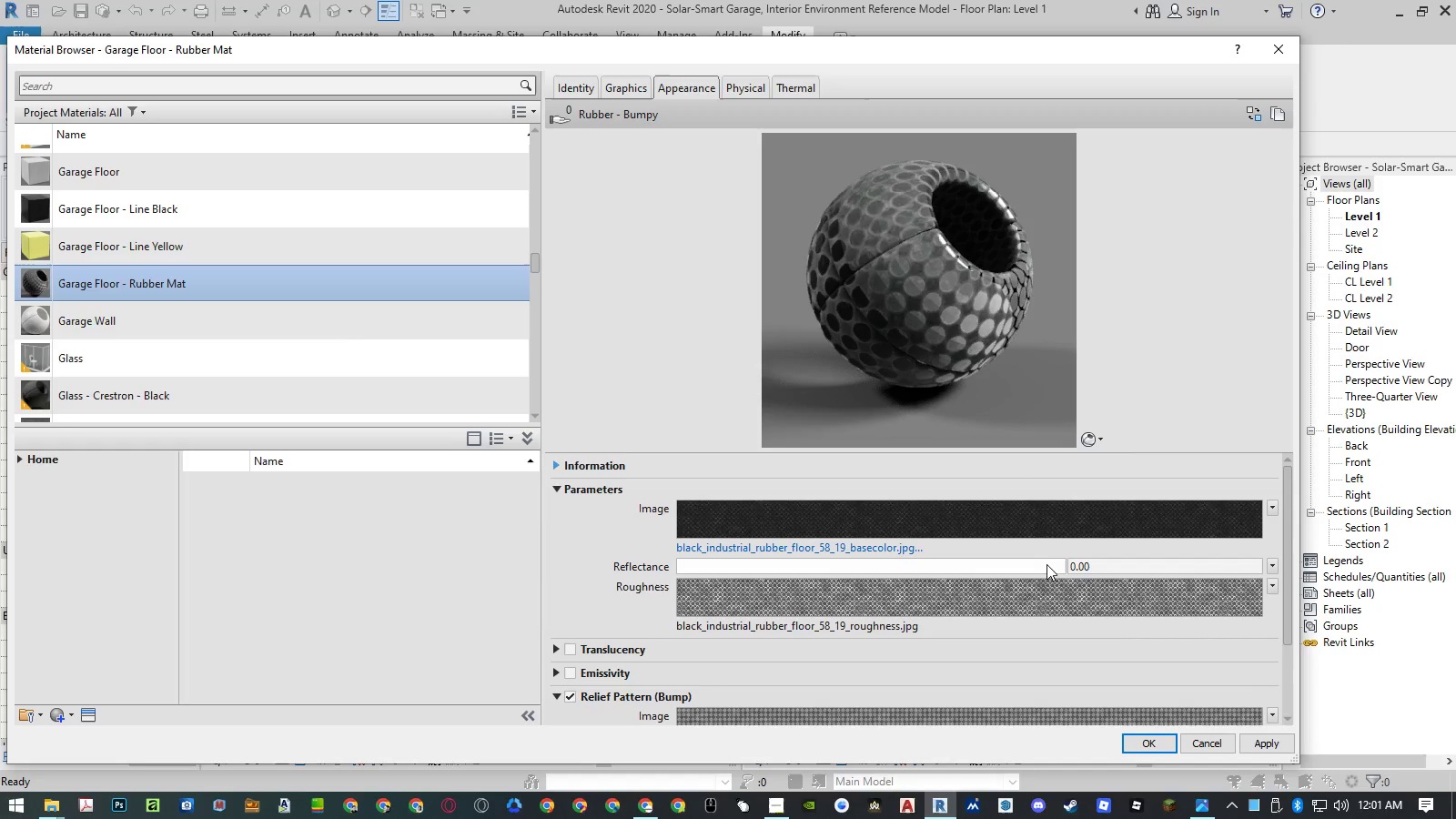 
left_click_drag(start_coordinate=[684, 569], to_coordinate=[1162, 563])
 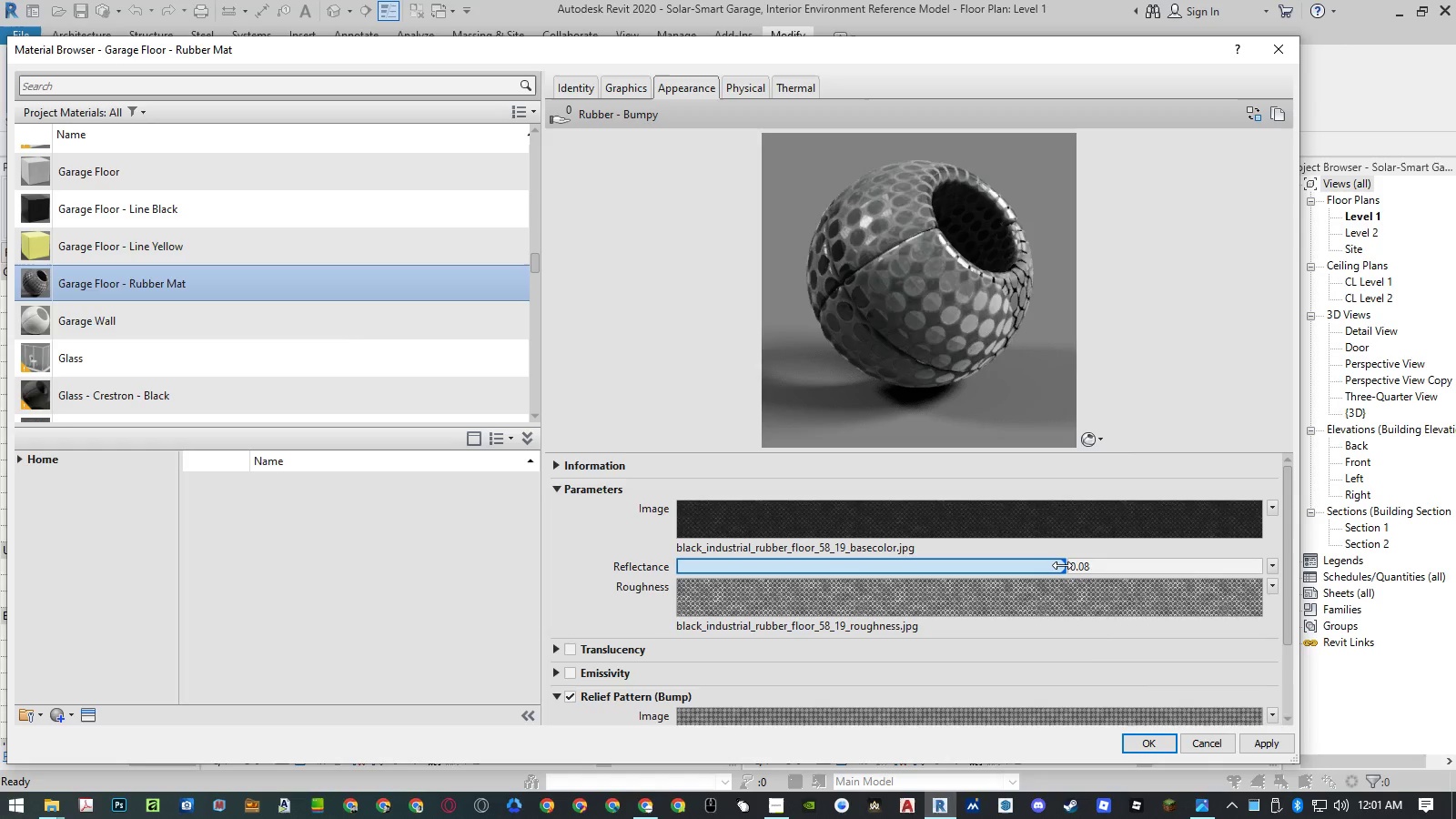 
left_click_drag(start_coordinate=[1062, 565], to_coordinate=[620, 558])
 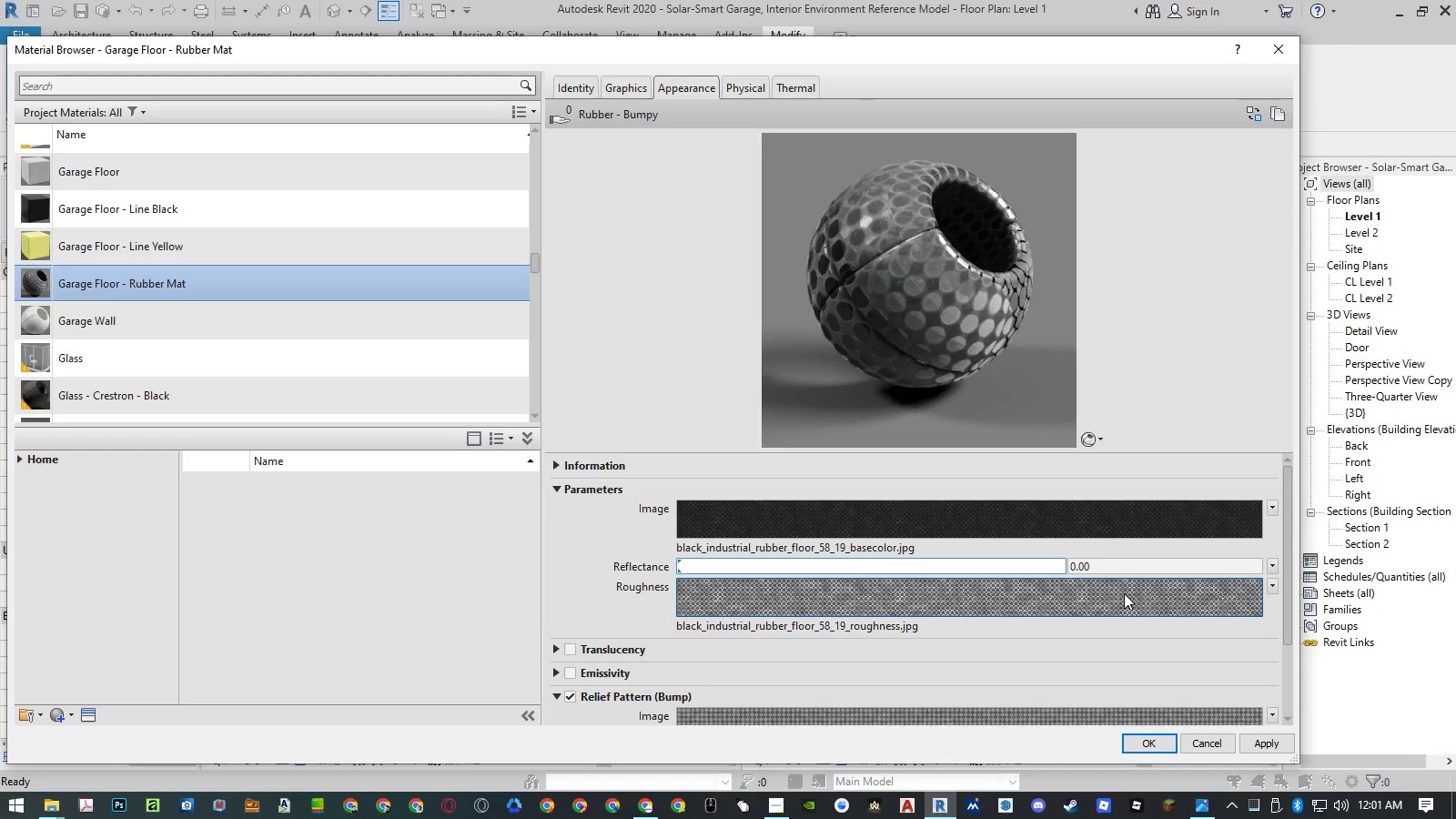 
wait(6.72)
 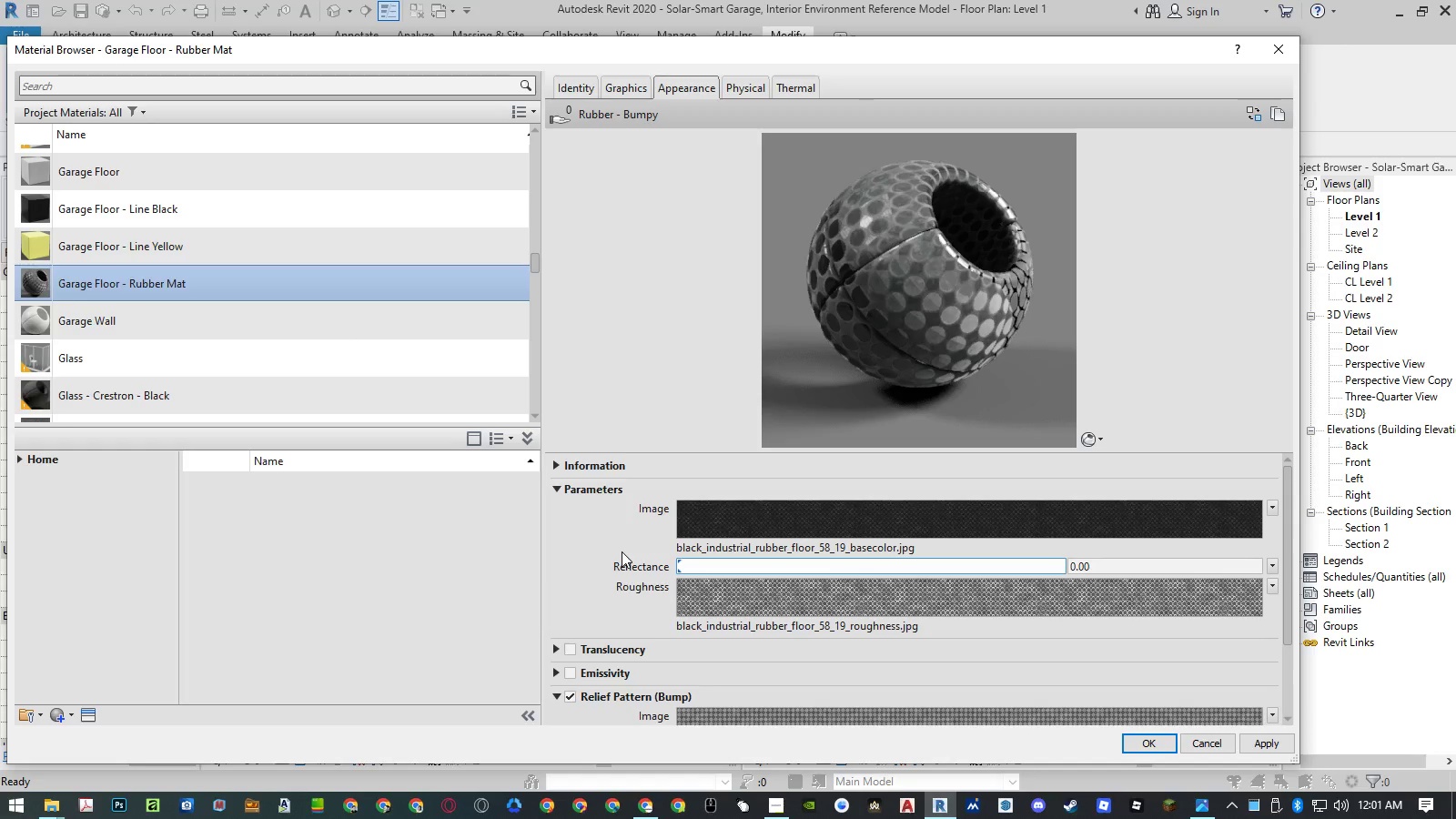 
left_click([1270, 584])
 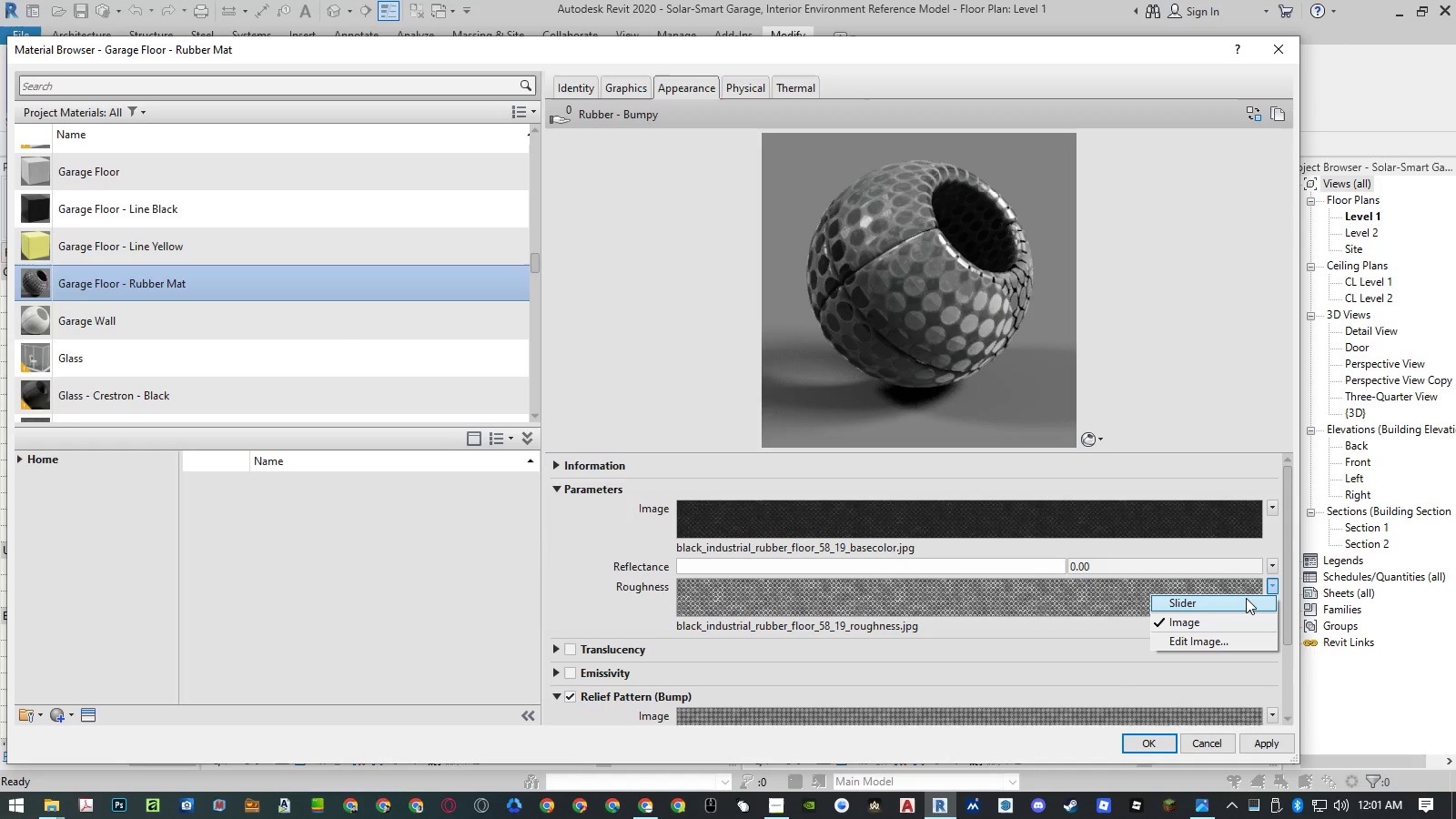 
left_click([1246, 598])
 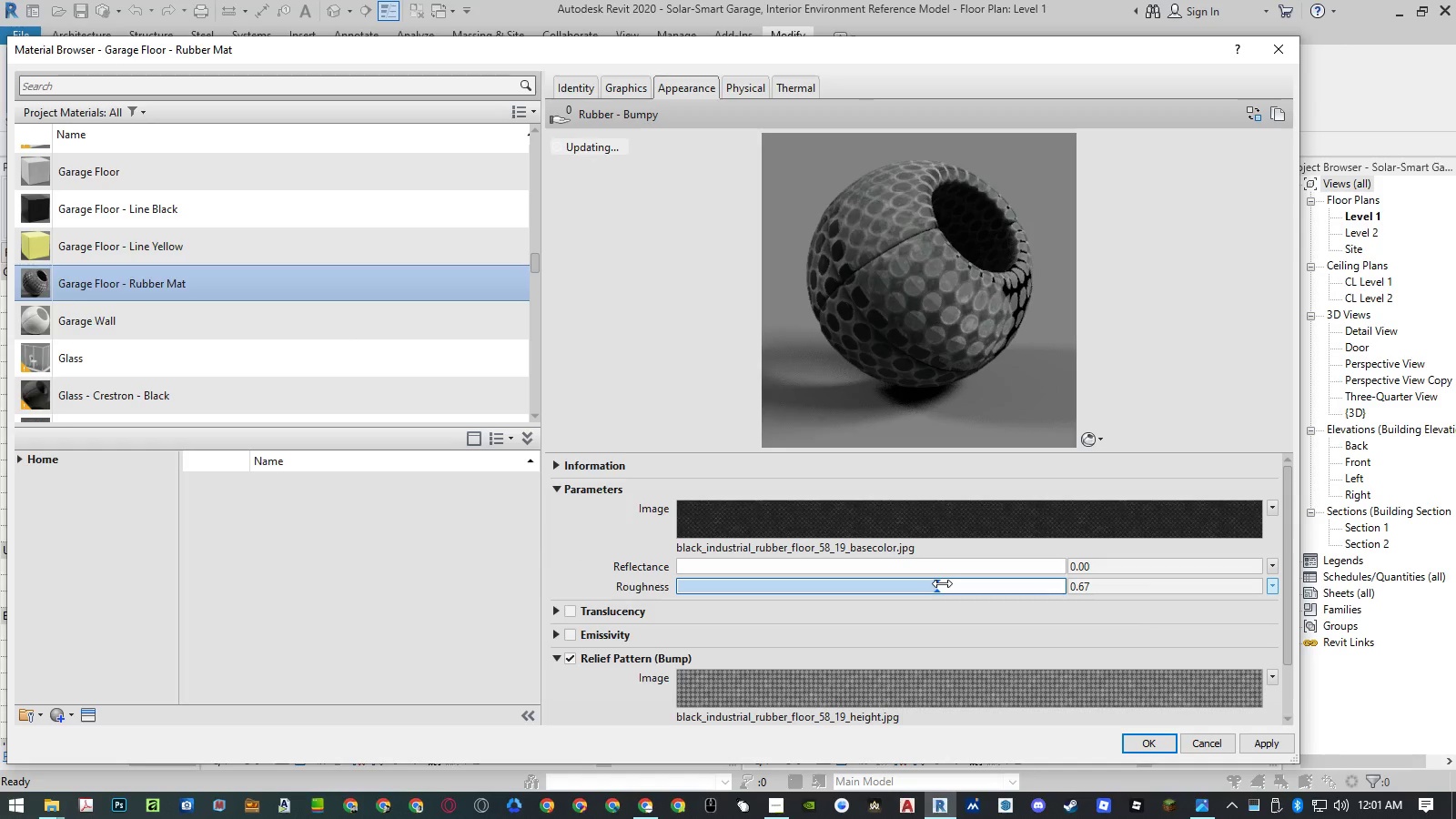 
left_click_drag(start_coordinate=[942, 583], to_coordinate=[1100, 580])
 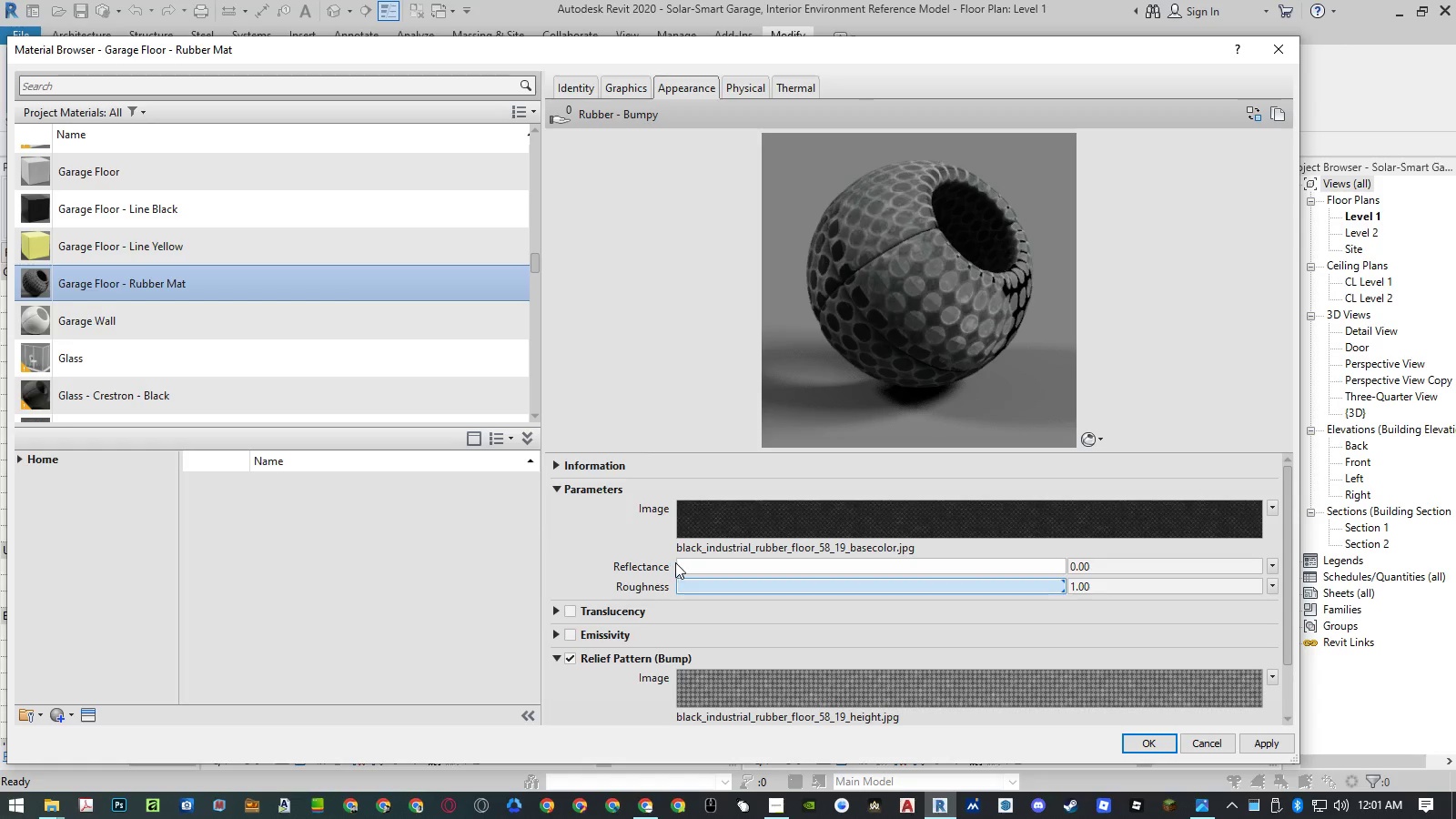 
left_click_drag(start_coordinate=[678, 560], to_coordinate=[1138, 561])
 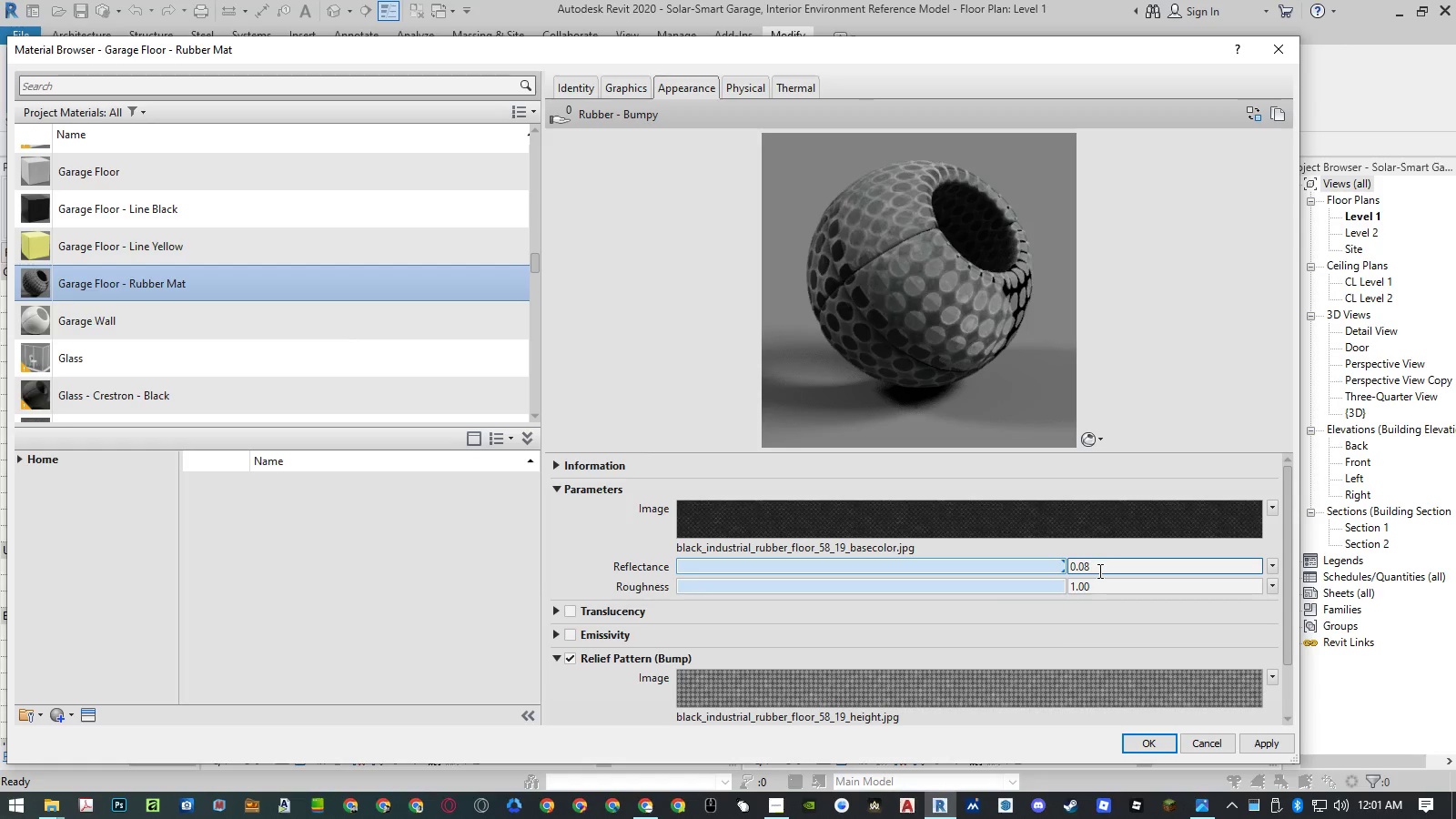 
left_click_drag(start_coordinate=[1062, 564], to_coordinate=[835, 568])
 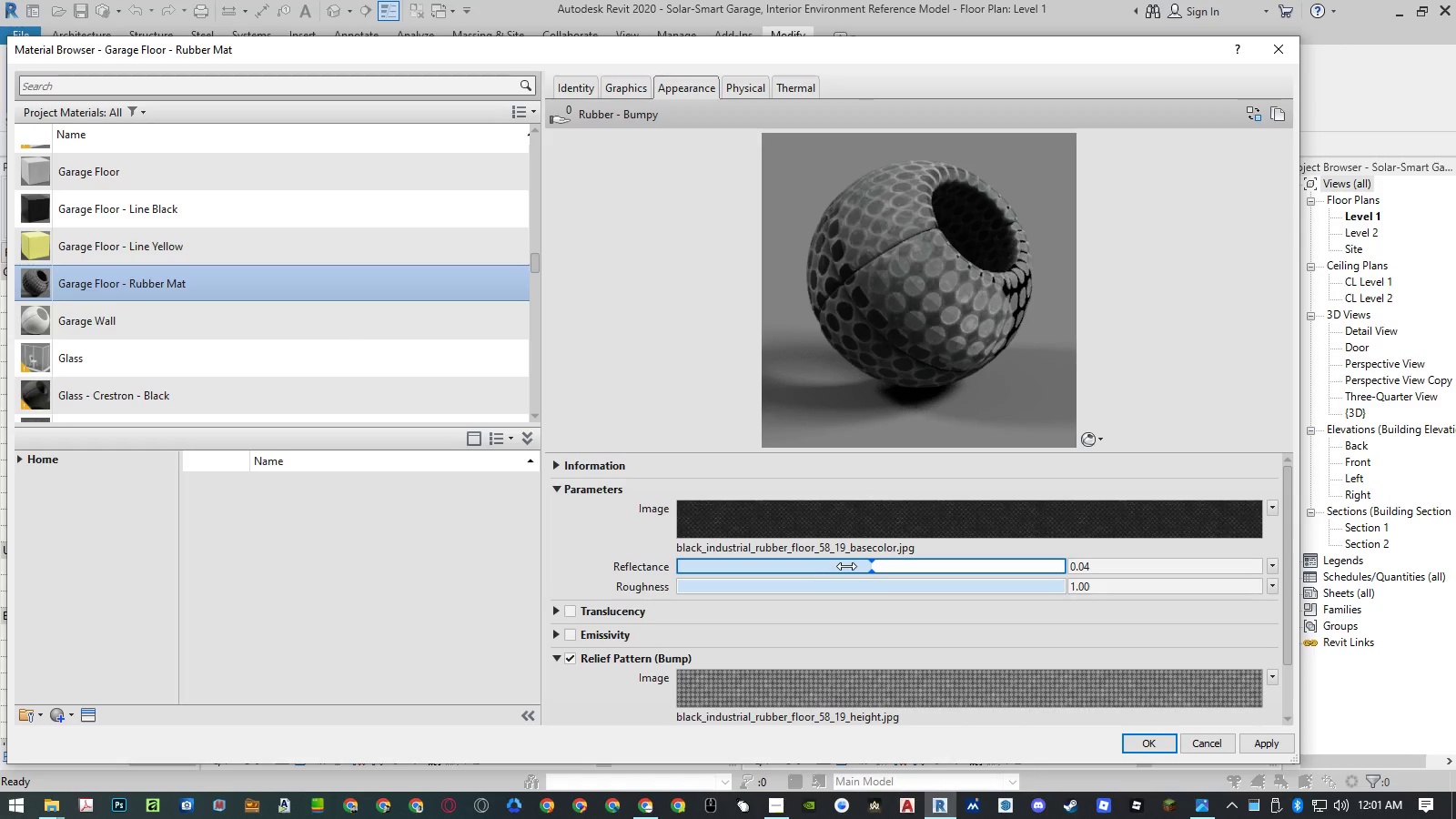 
left_click_drag(start_coordinate=[874, 561], to_coordinate=[653, 563])
 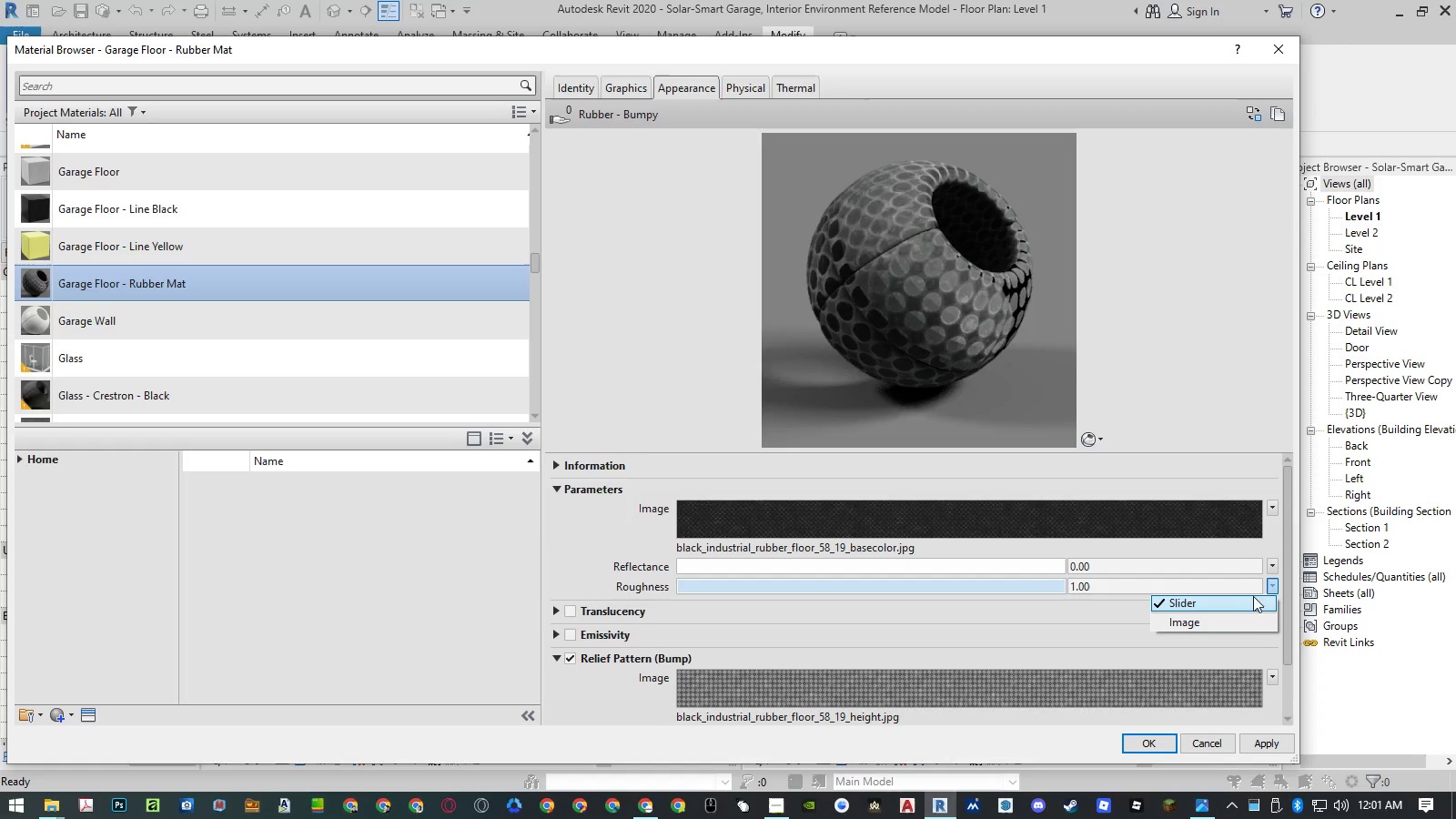 
left_click([1224, 620])
 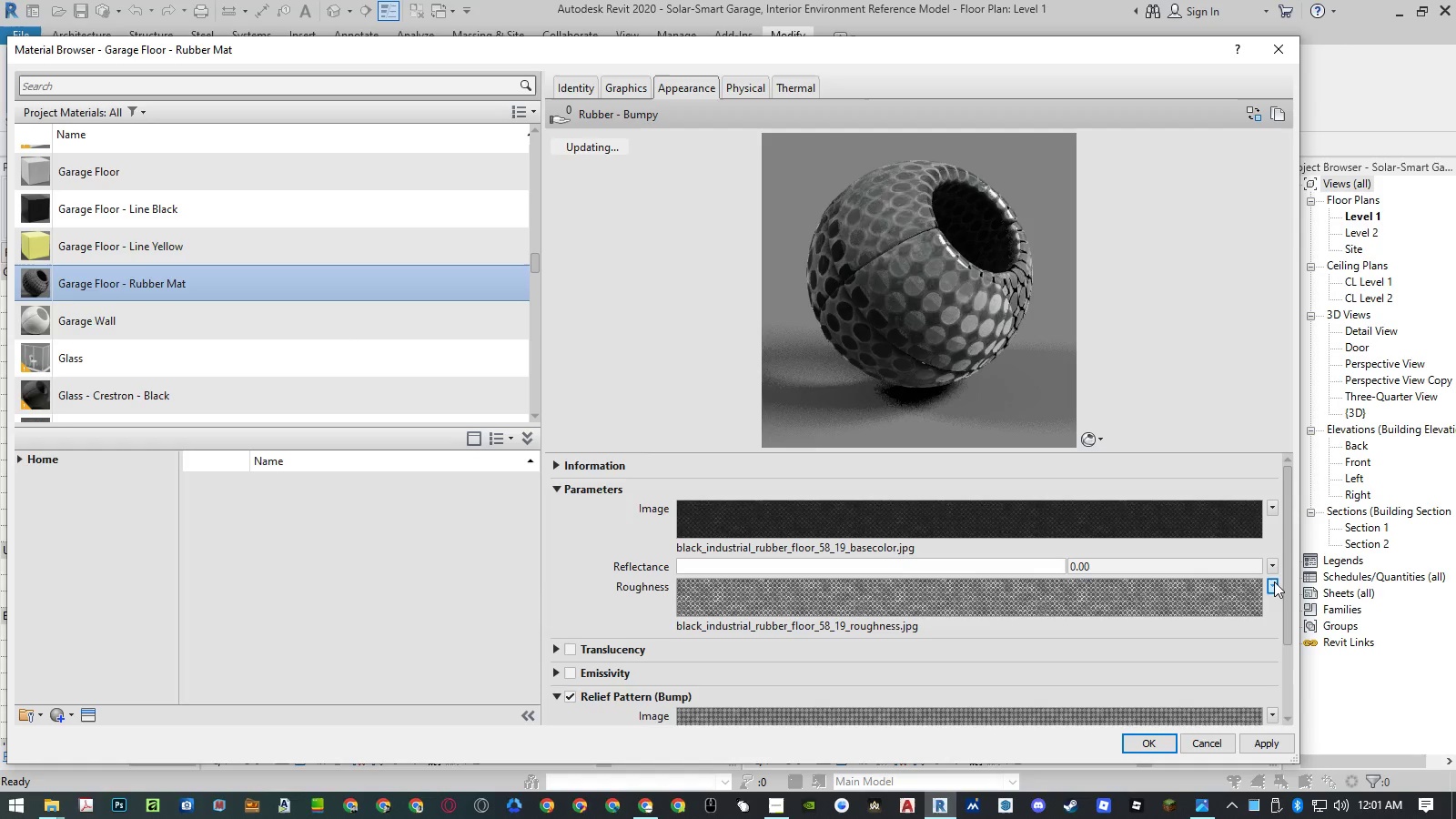 
left_click([1275, 569])
 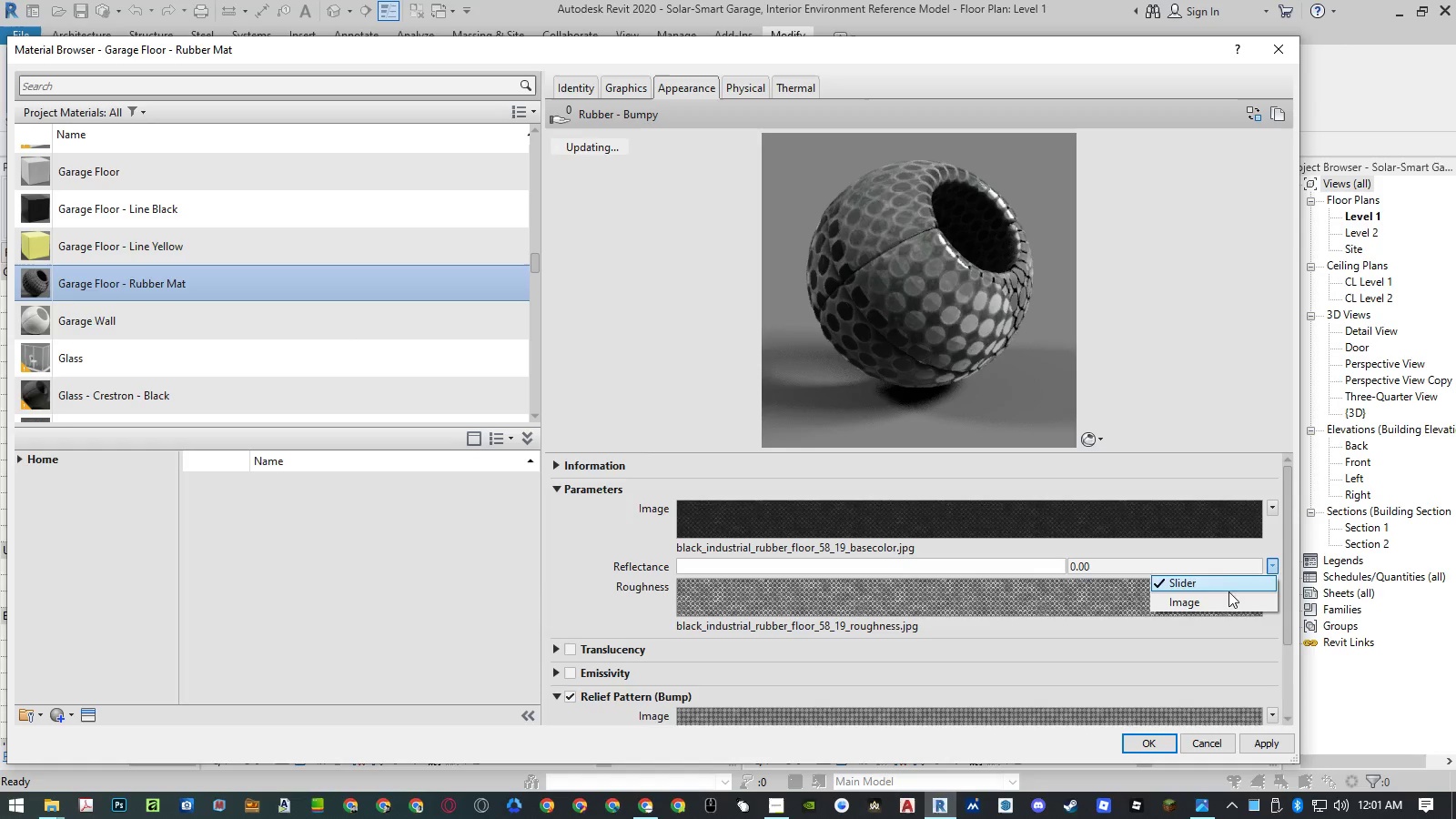 
left_click([1228, 596])
 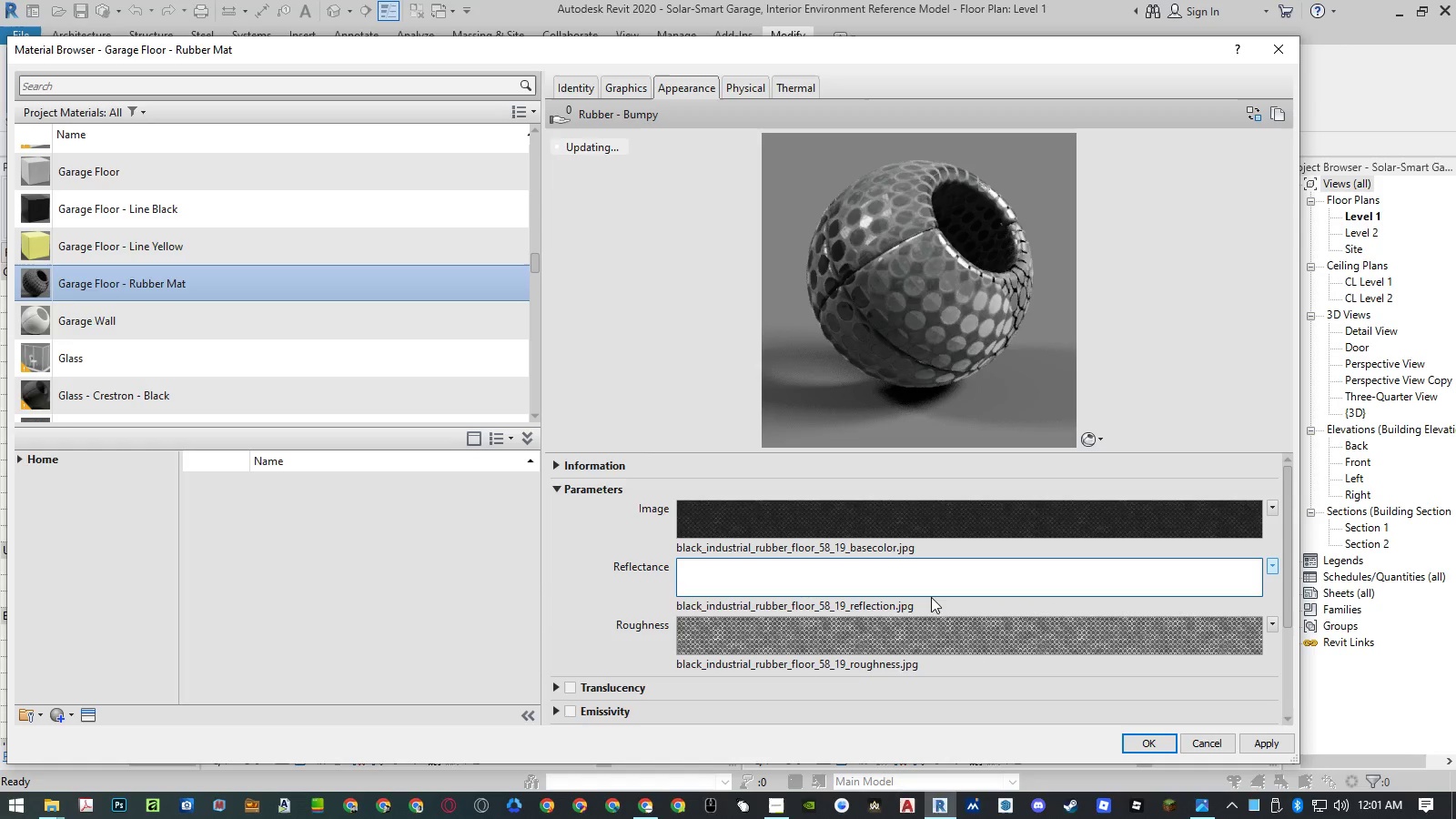 
left_click([886, 606])
 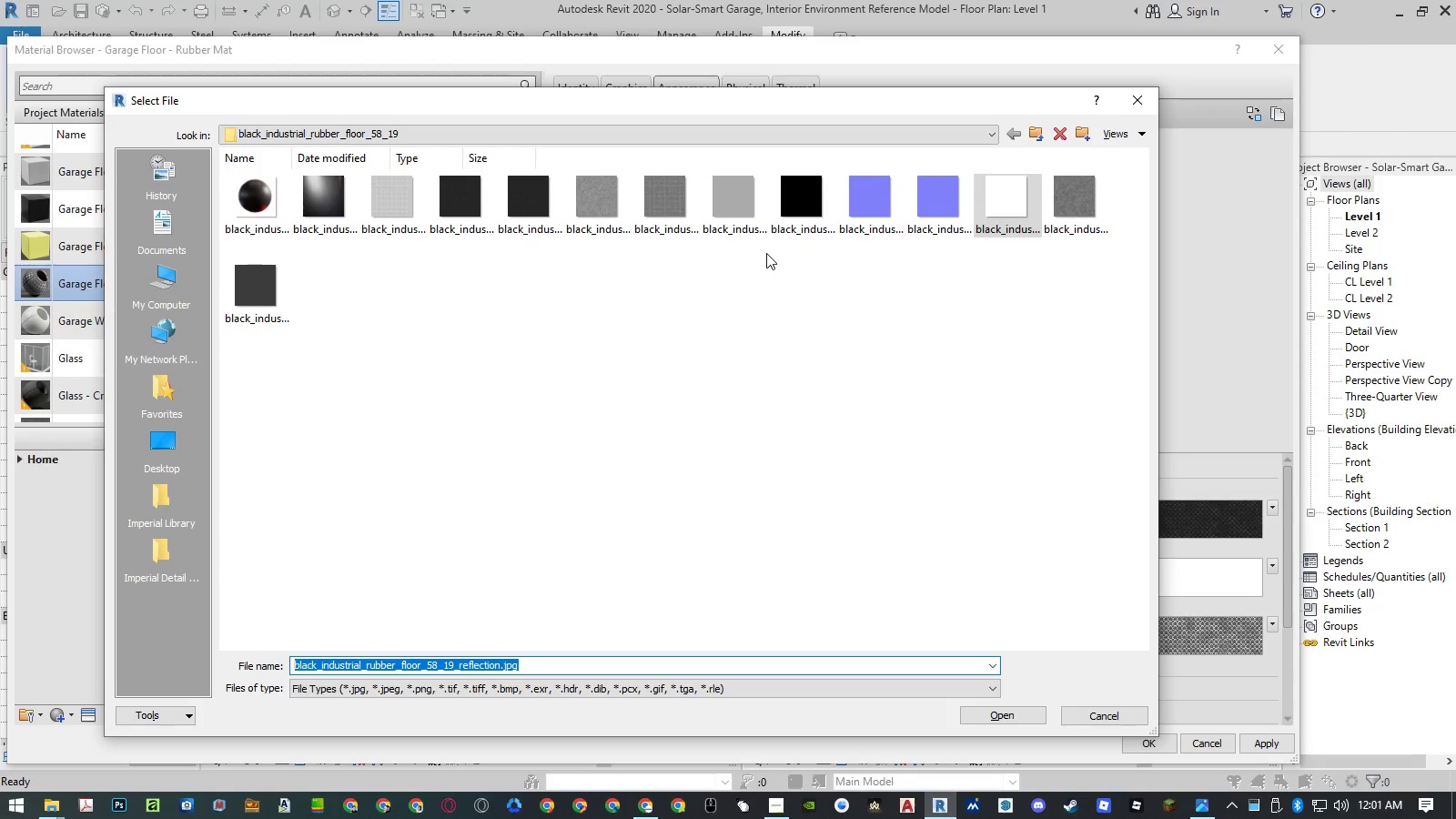 
left_click([1112, 722])
 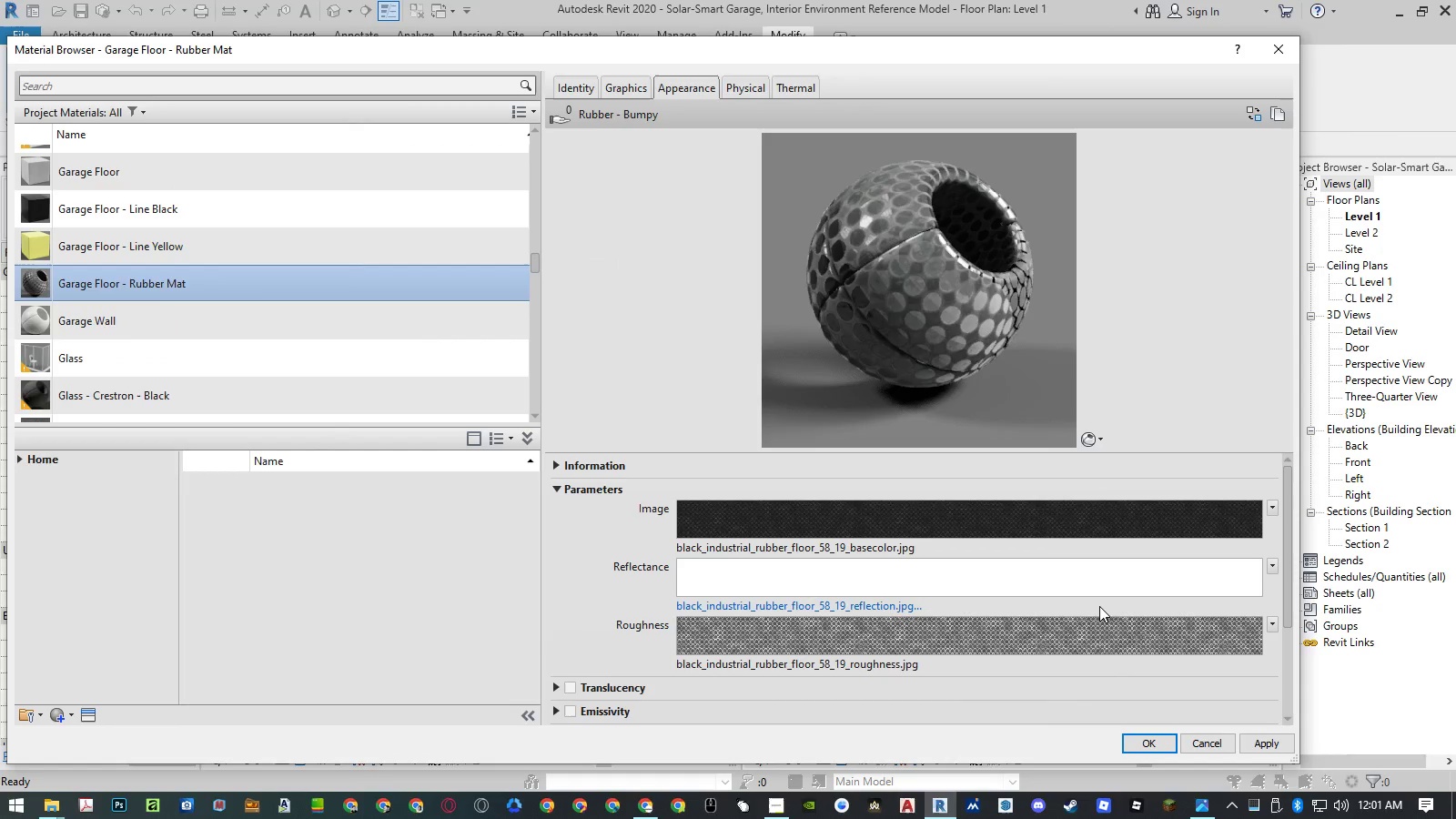 
left_click([1269, 566])
 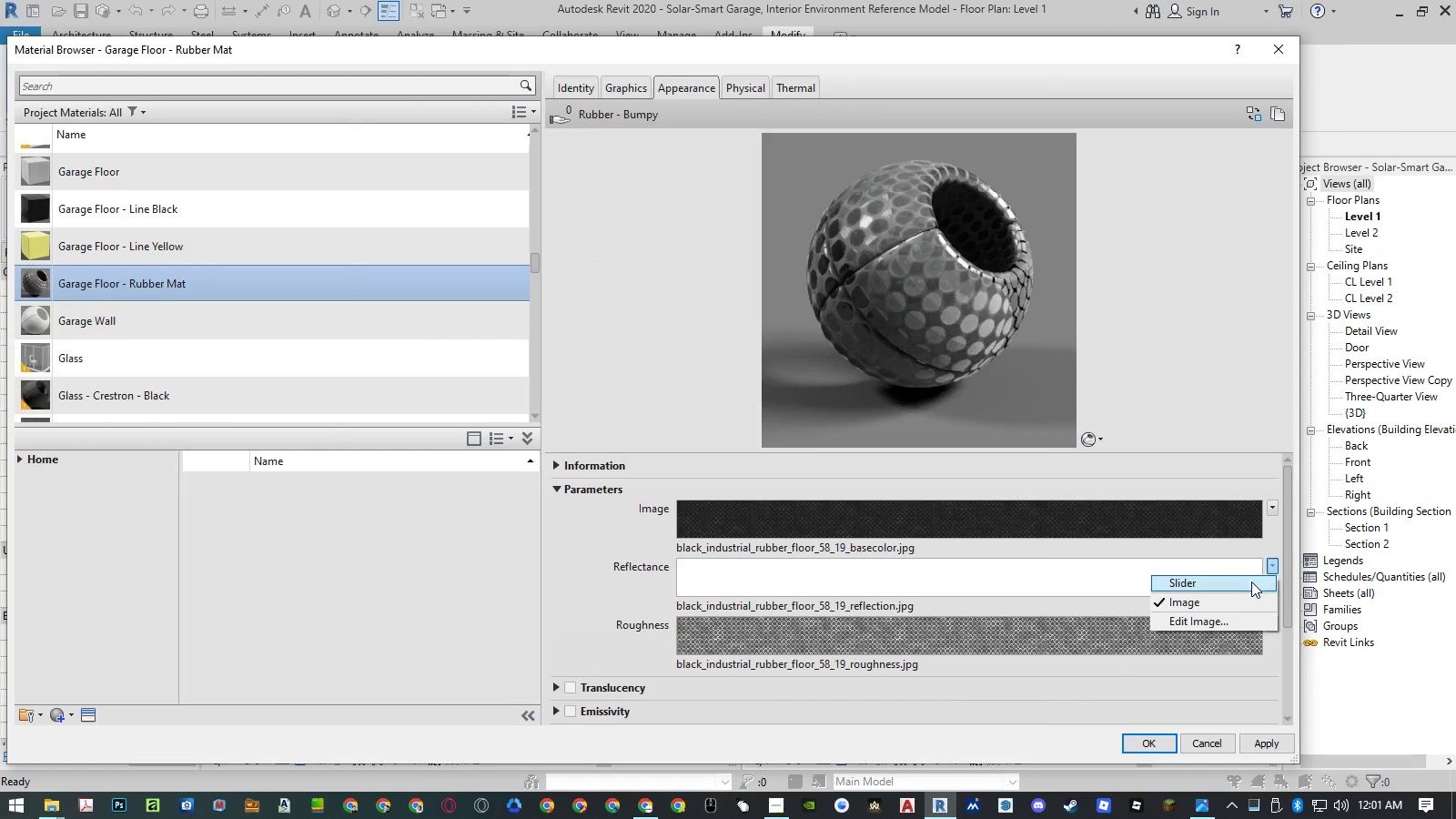 
double_click([1249, 582])
 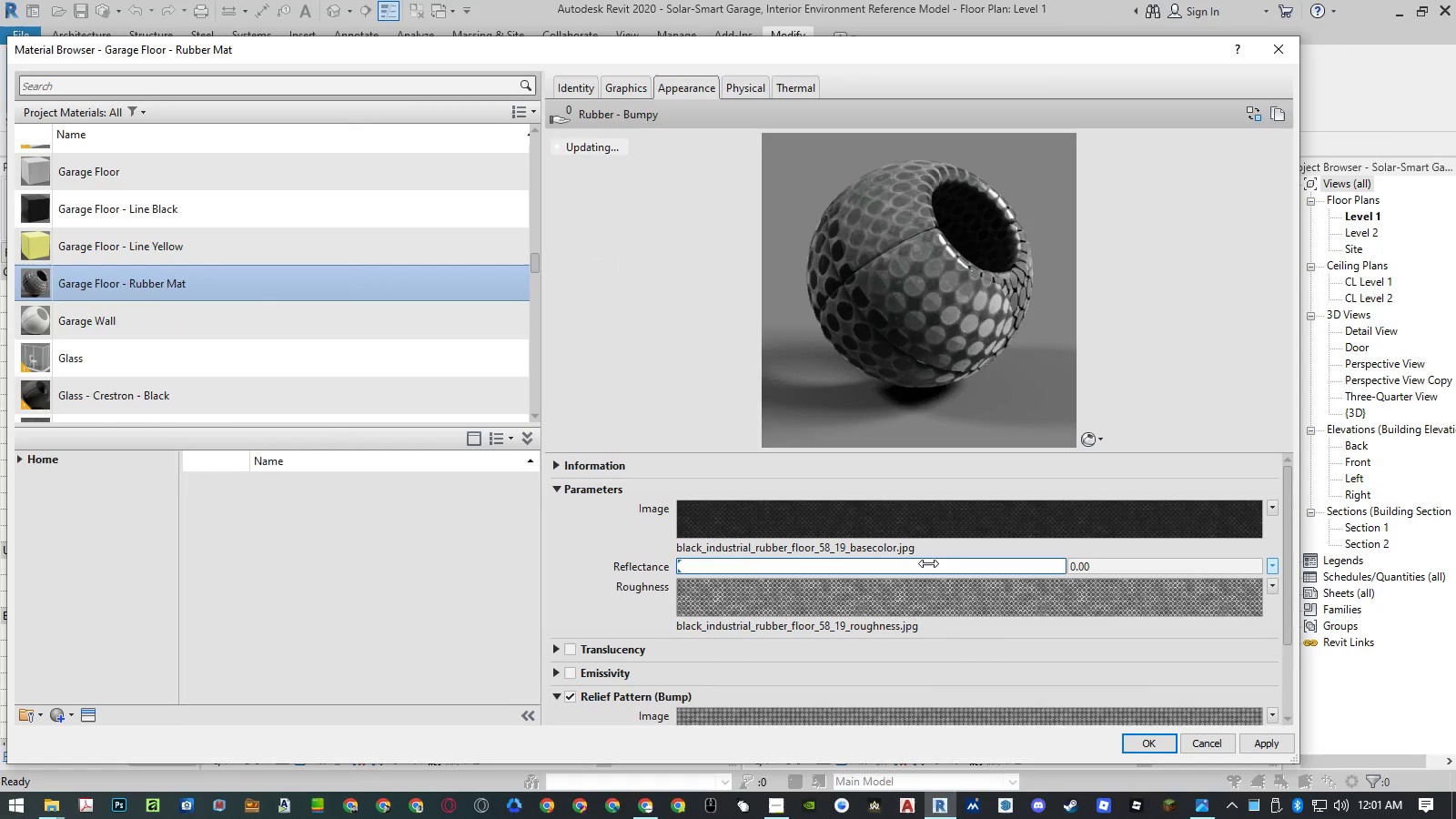 
left_click_drag(start_coordinate=[683, 570], to_coordinate=[803, 566])
 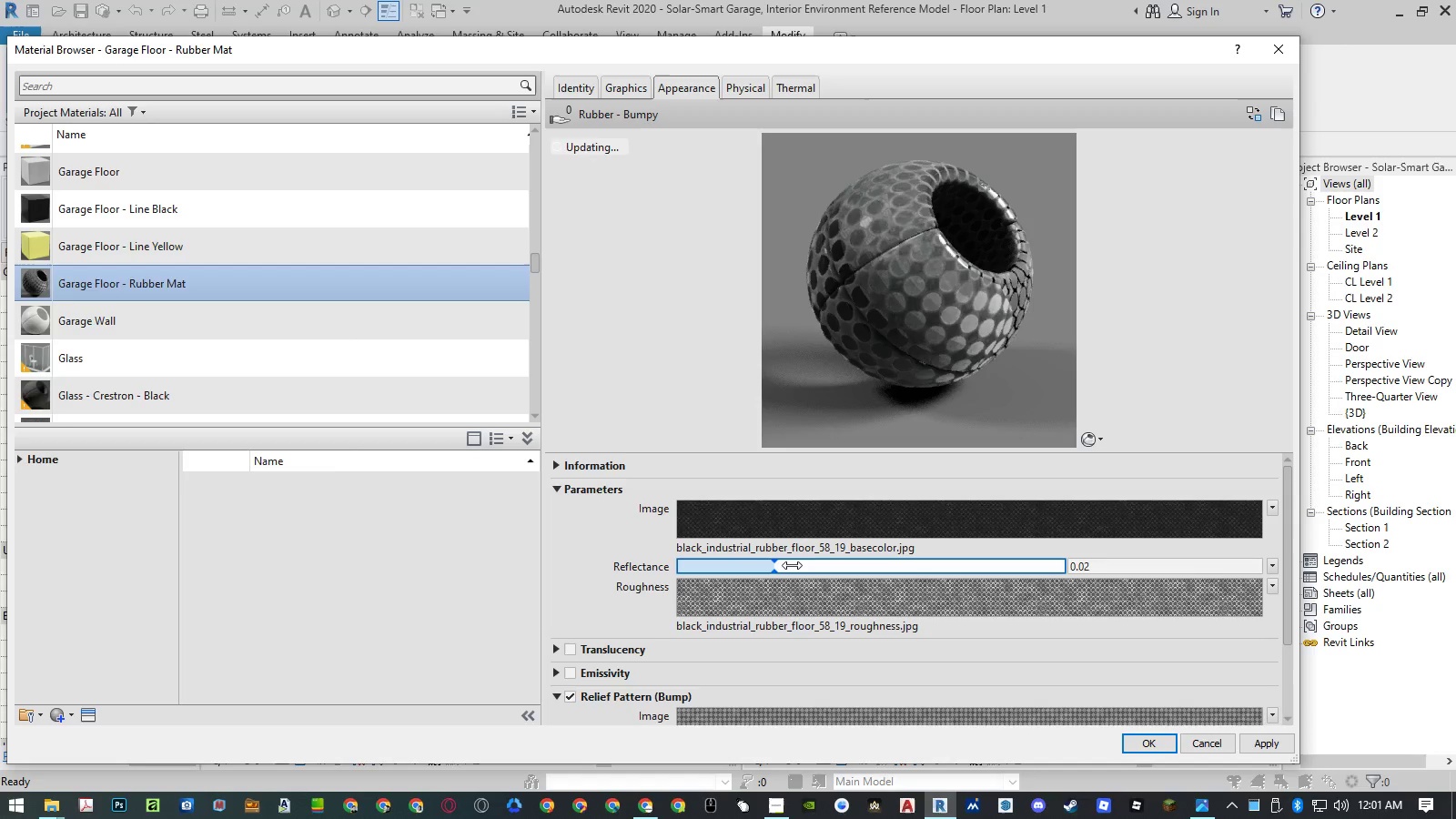 
left_click_drag(start_coordinate=[776, 565], to_coordinate=[666, 566])
 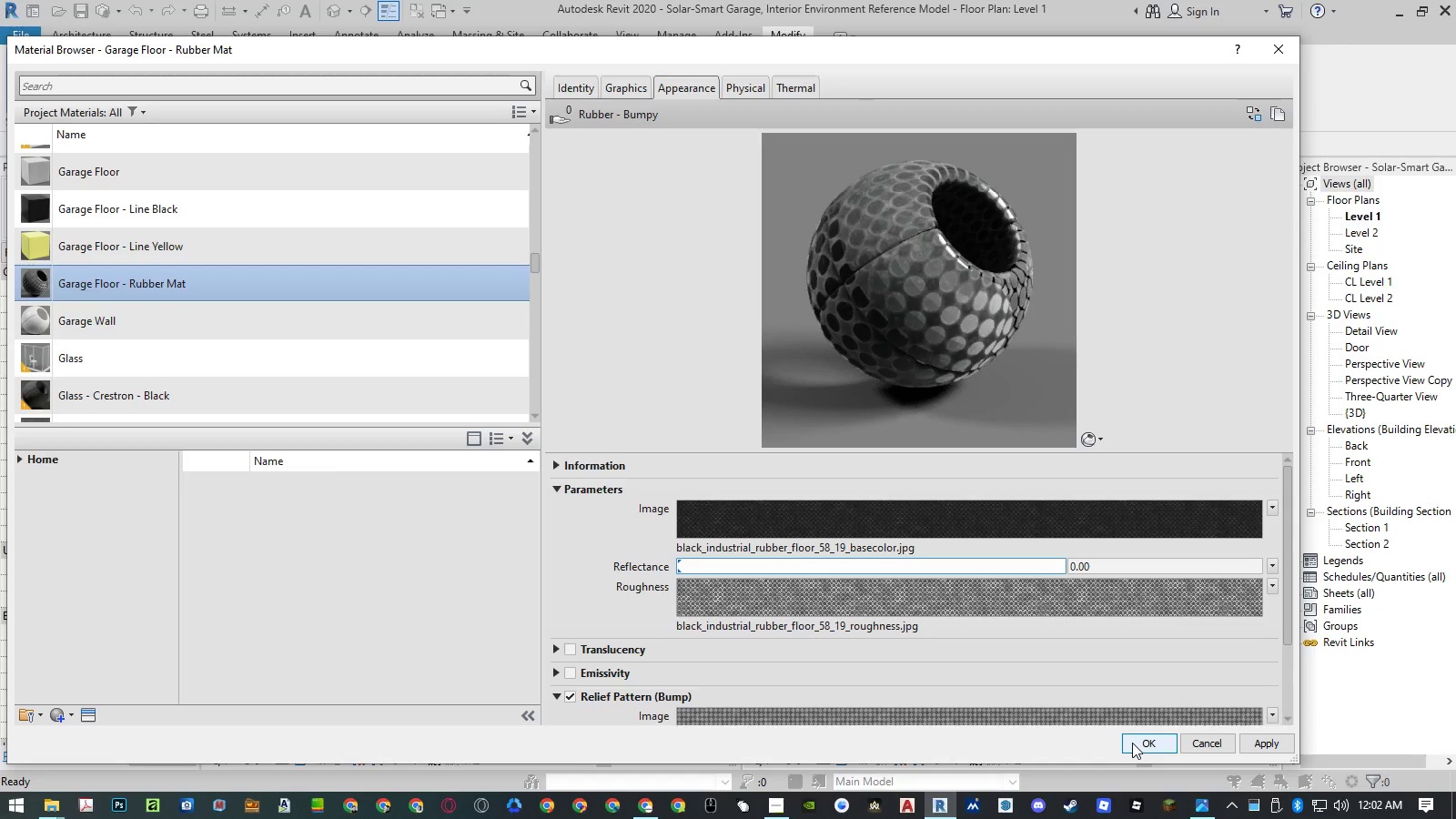 
wait(5.58)
 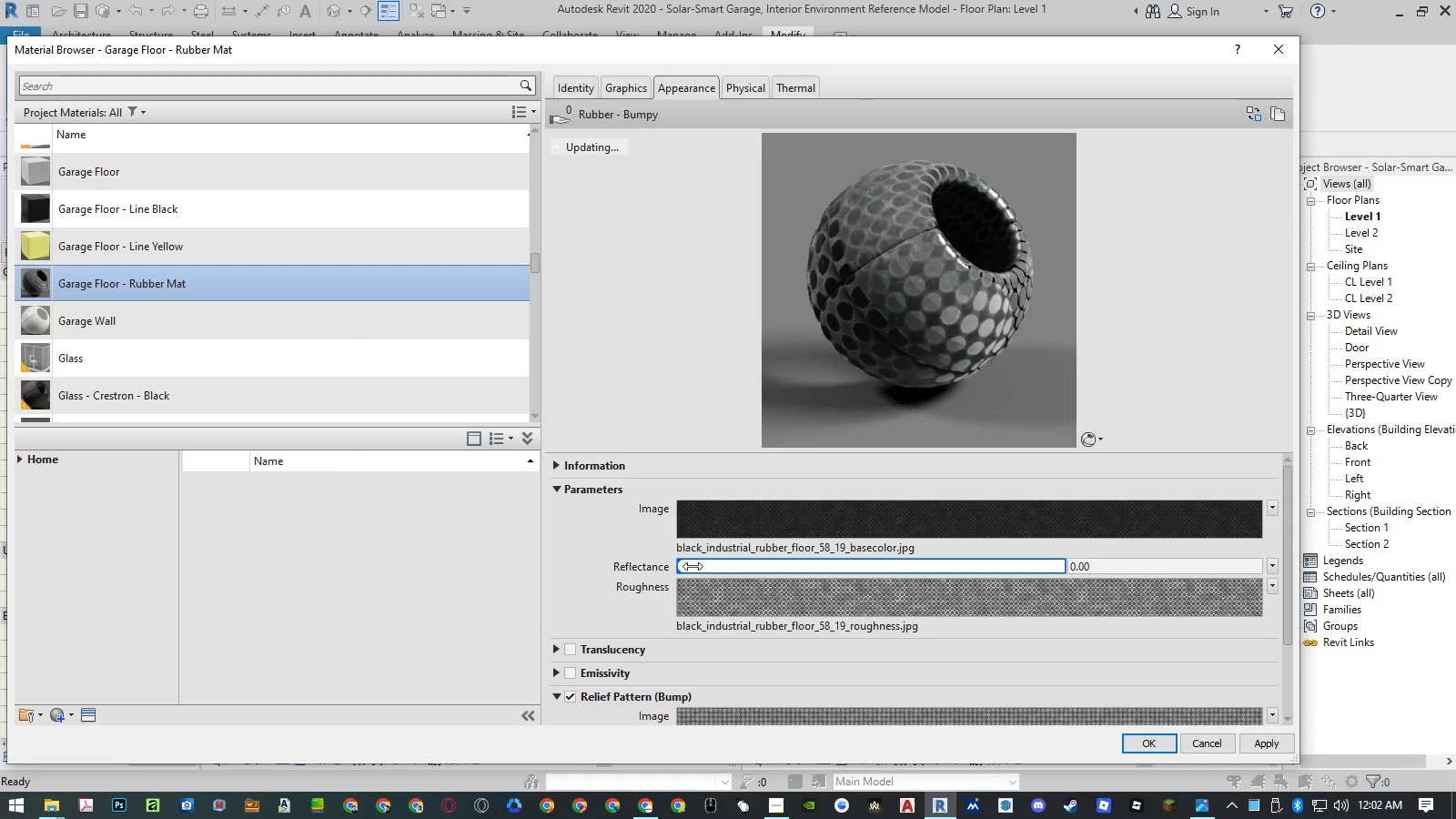 
left_click([1132, 743])
 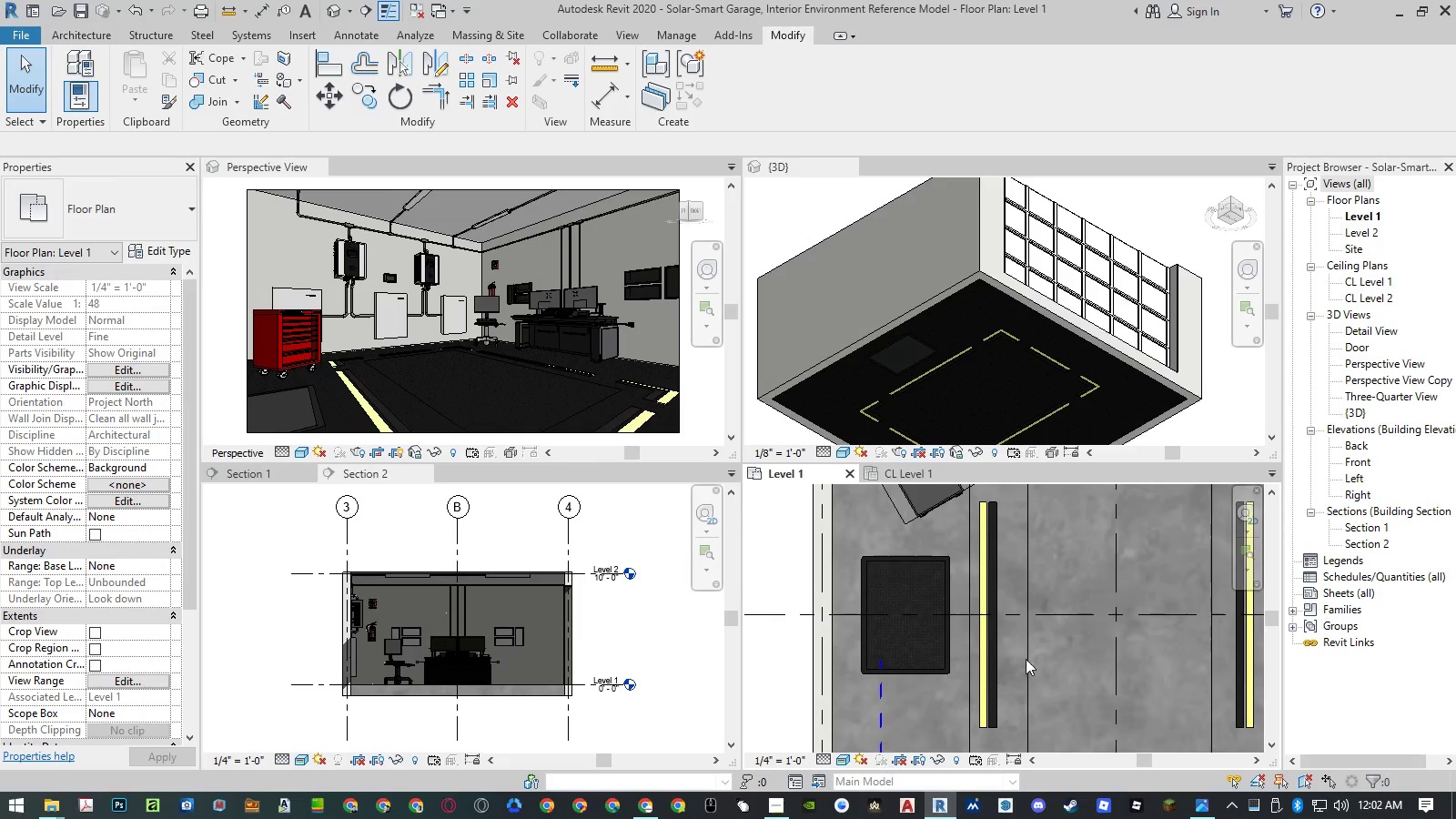 
left_click([775, 578])
 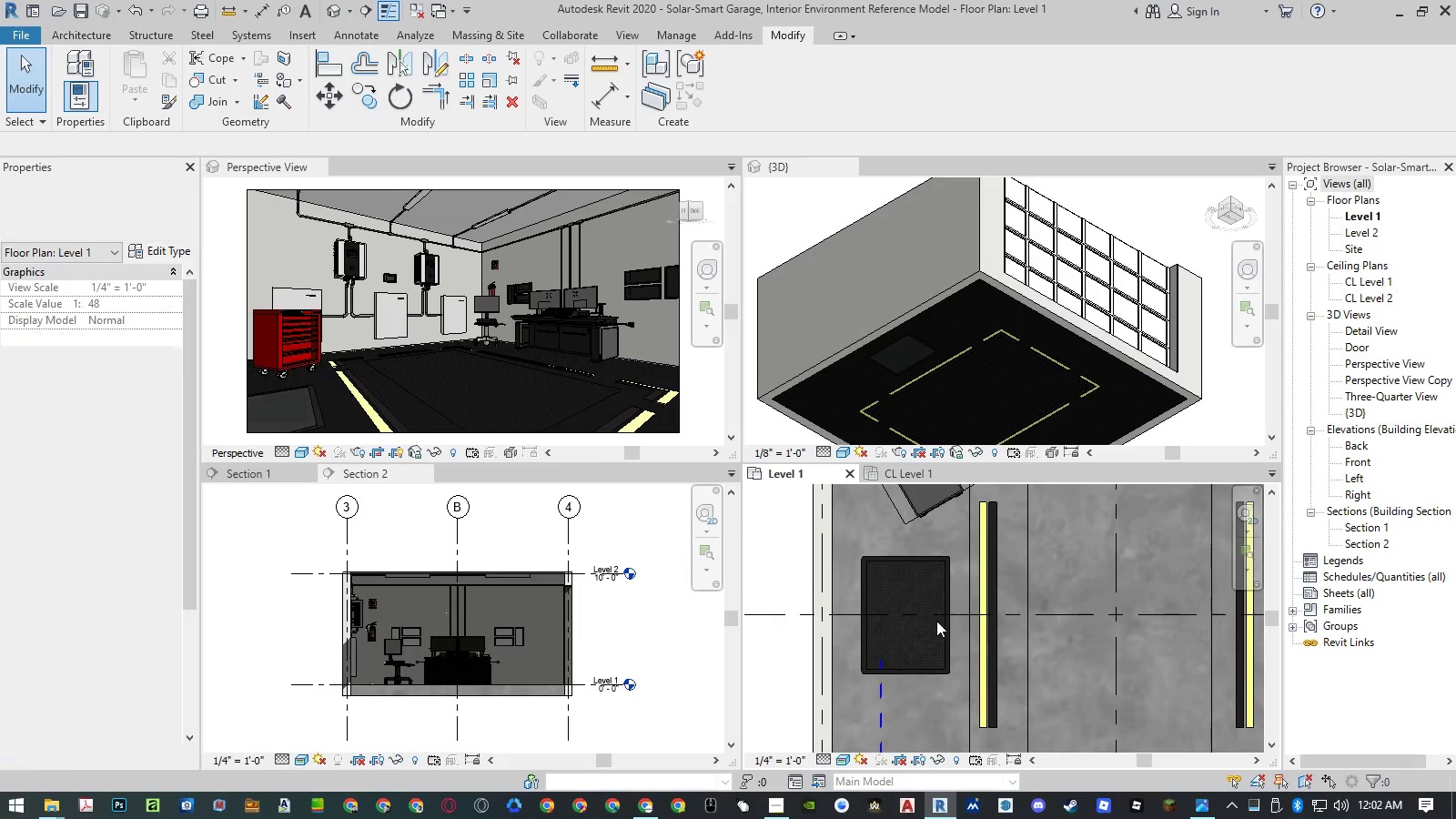 
scroll: coordinate [937, 621], scroll_direction: up, amount: 4.0
 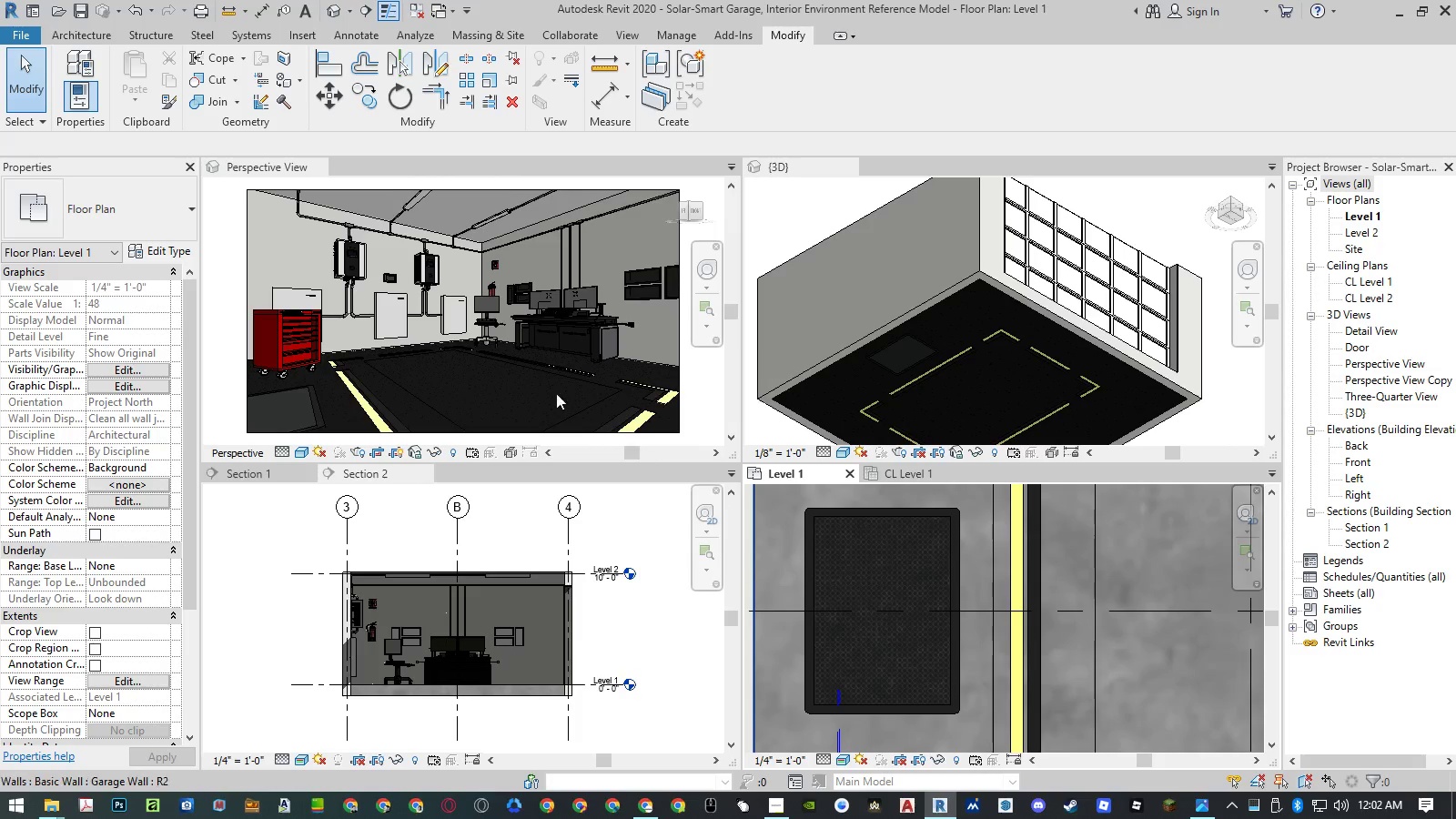 
scroll: coordinate [563, 339], scroll_direction: down, amount: 2.0
 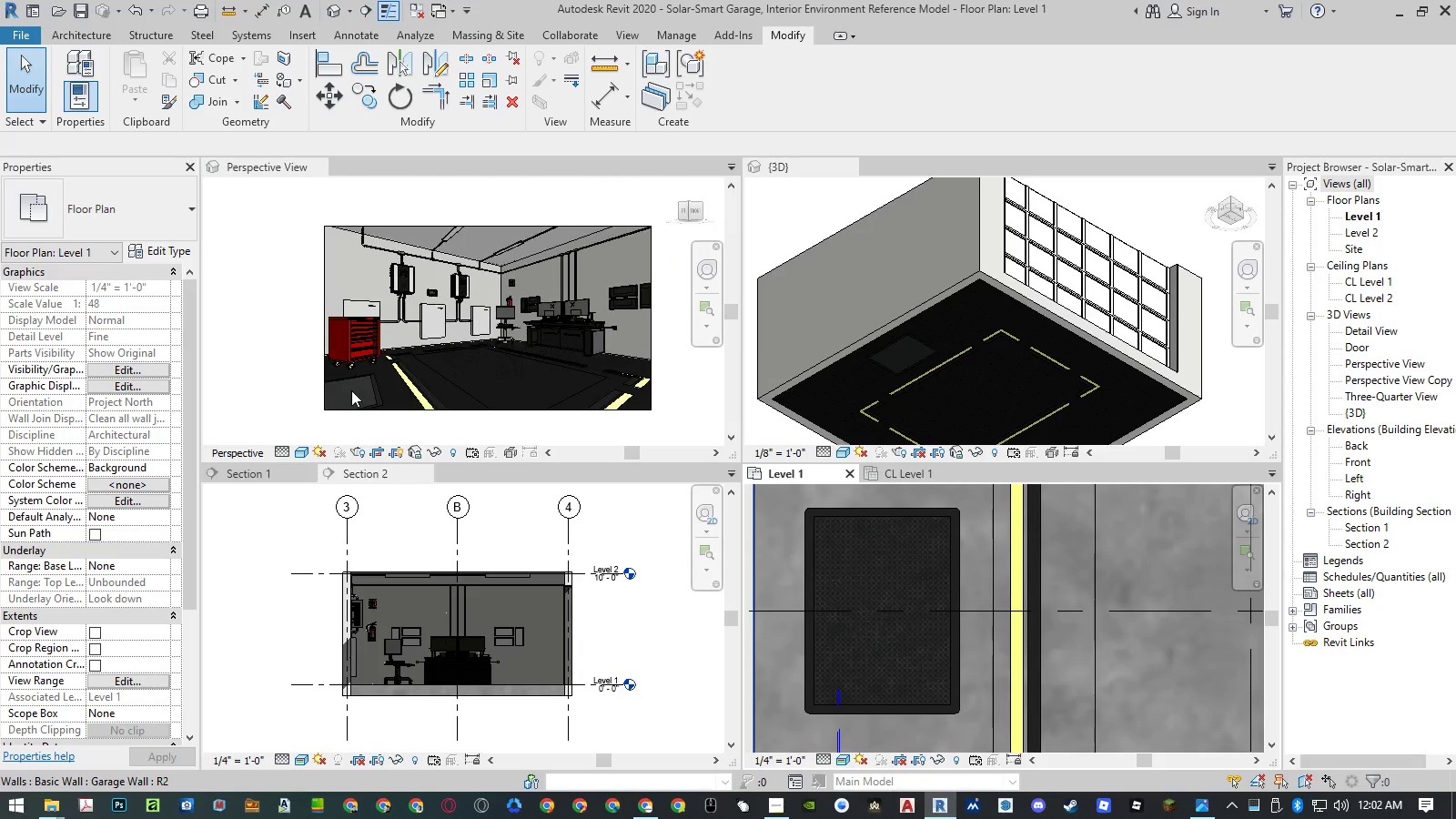 
scroll: coordinate [477, 384], scroll_direction: up, amount: 14.0
 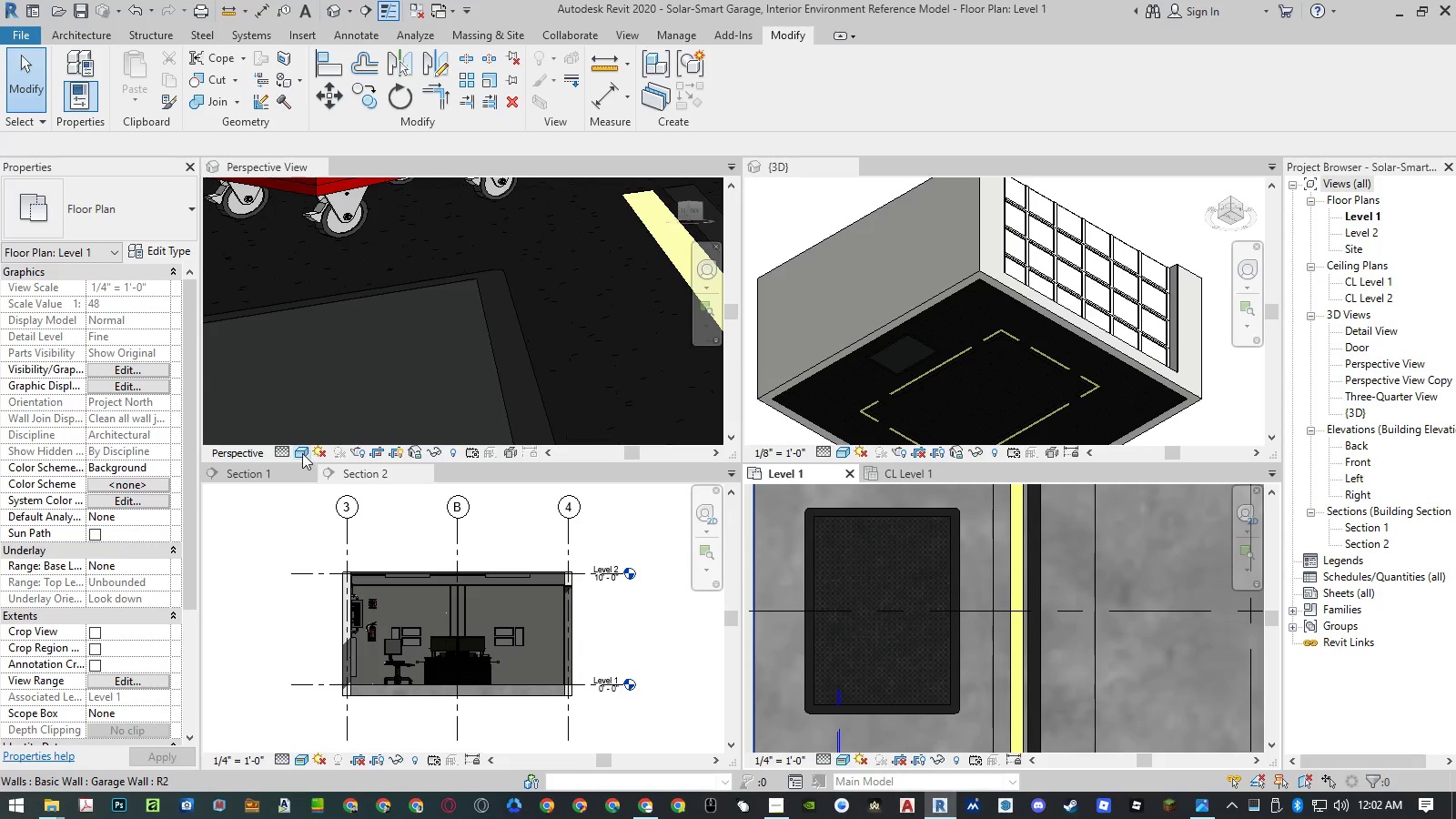 
left_click([302, 453])
 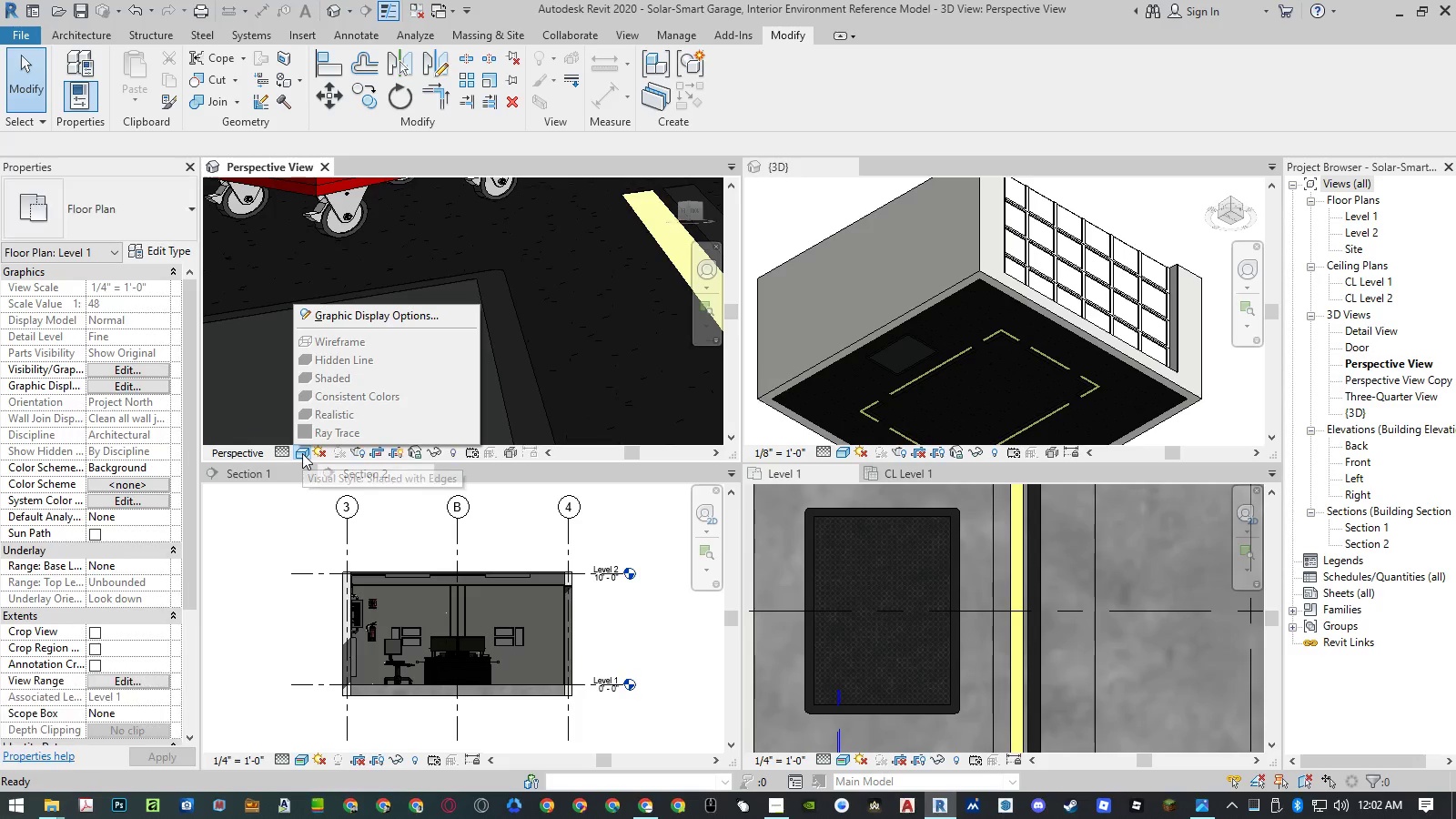 
left_click([302, 453])
 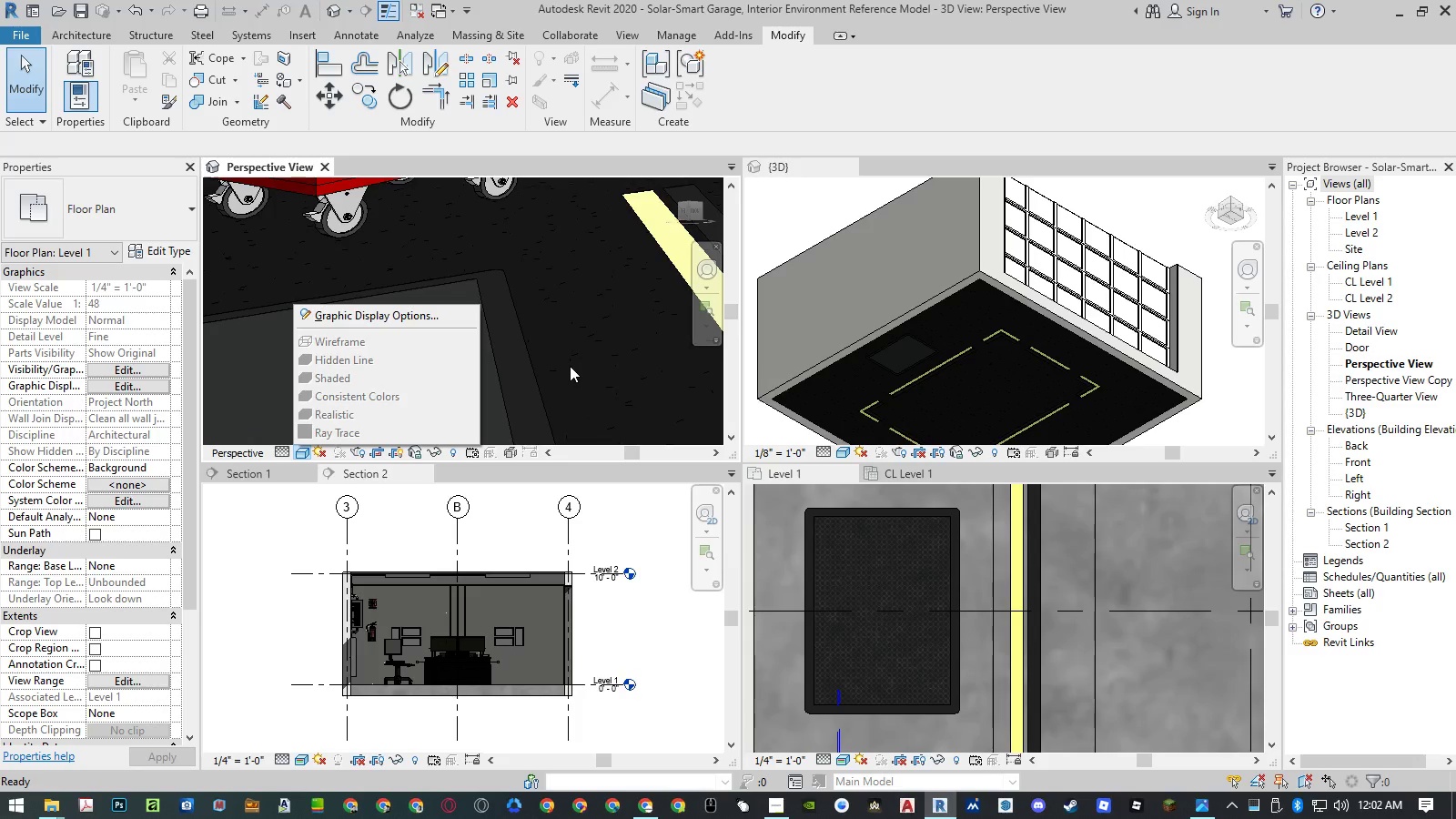 
left_click([570, 366])
 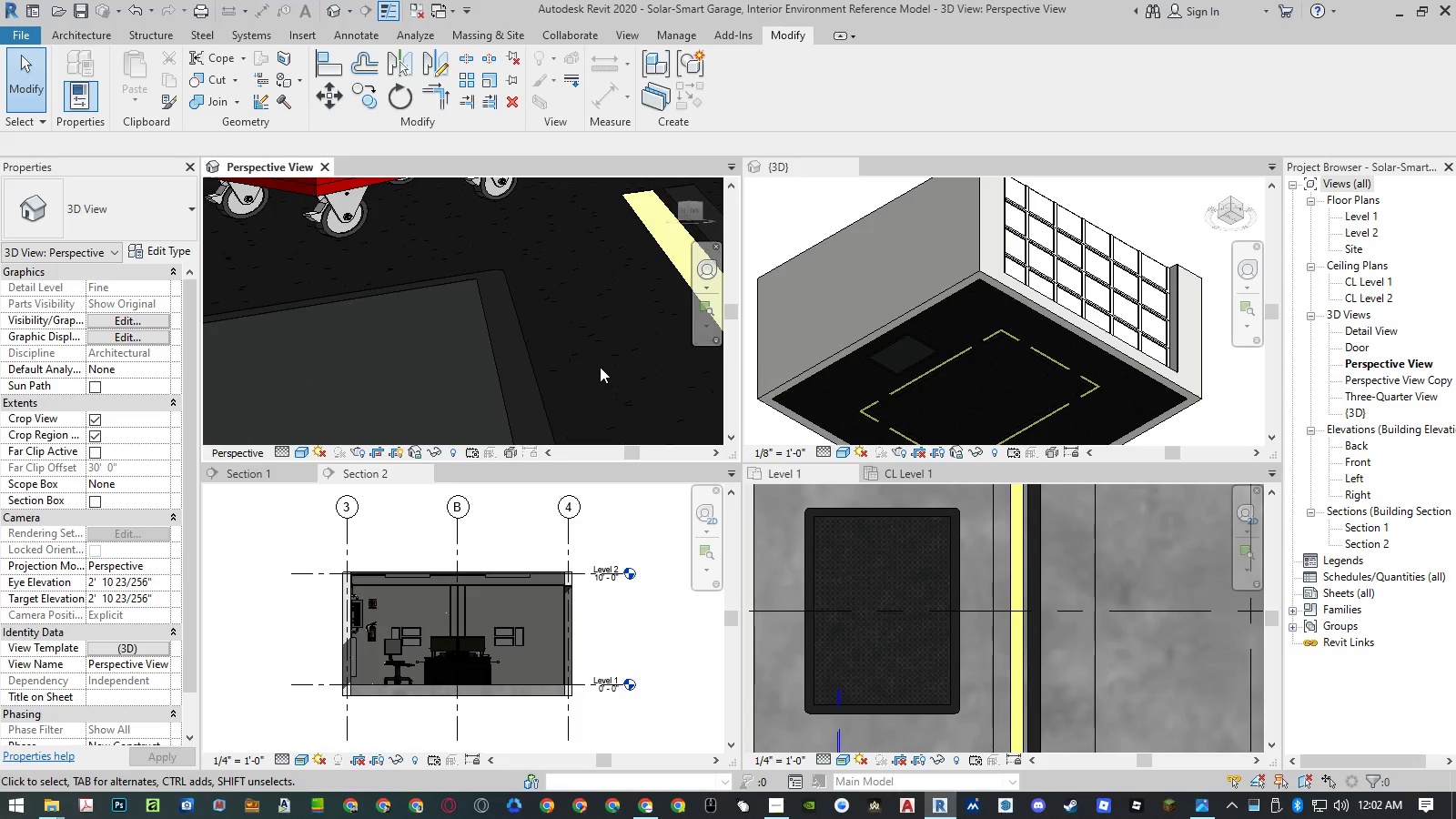 
scroll: coordinate [458, 271], scroll_direction: down, amount: 6.0
 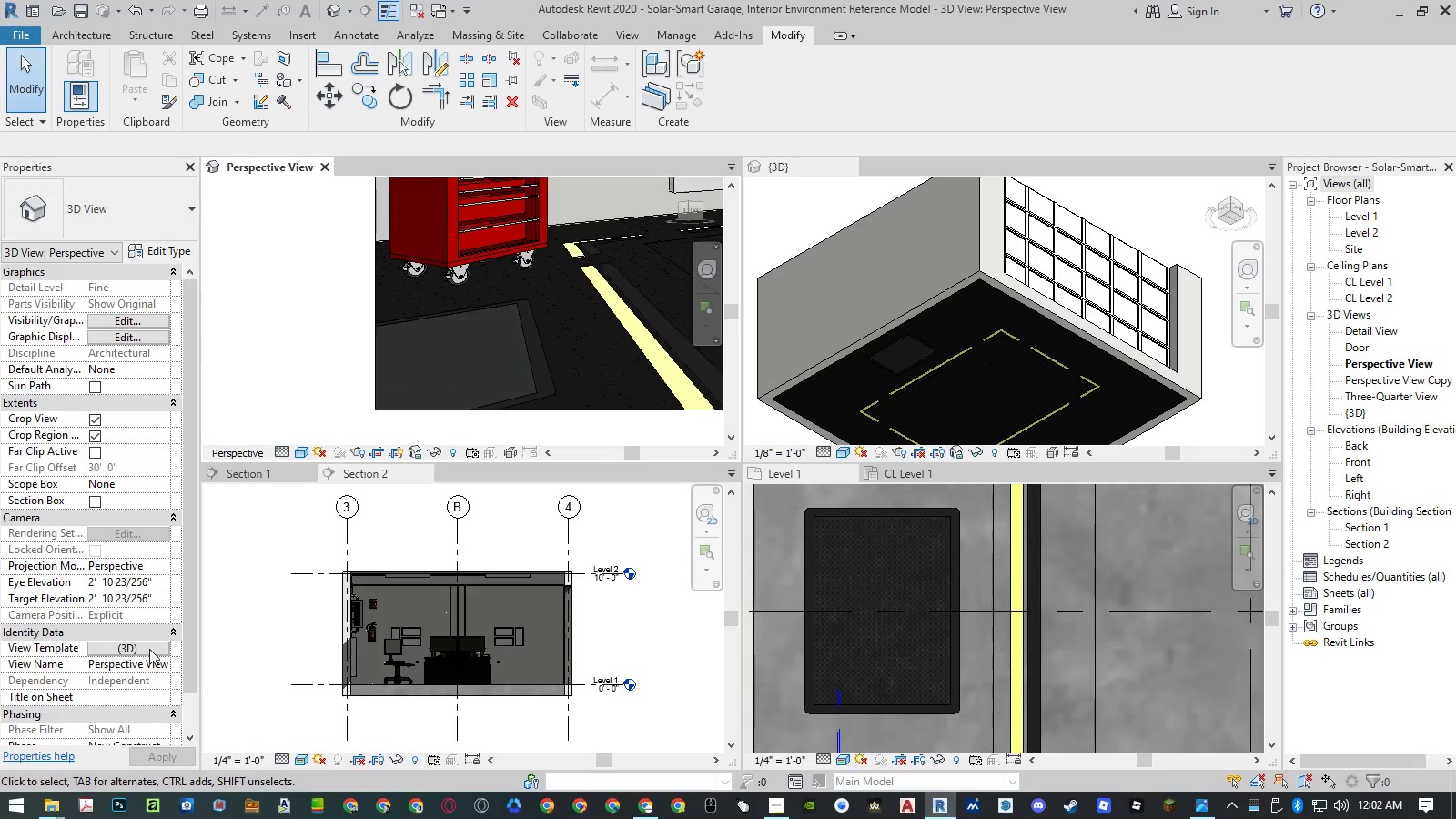 
left_click([142, 652])
 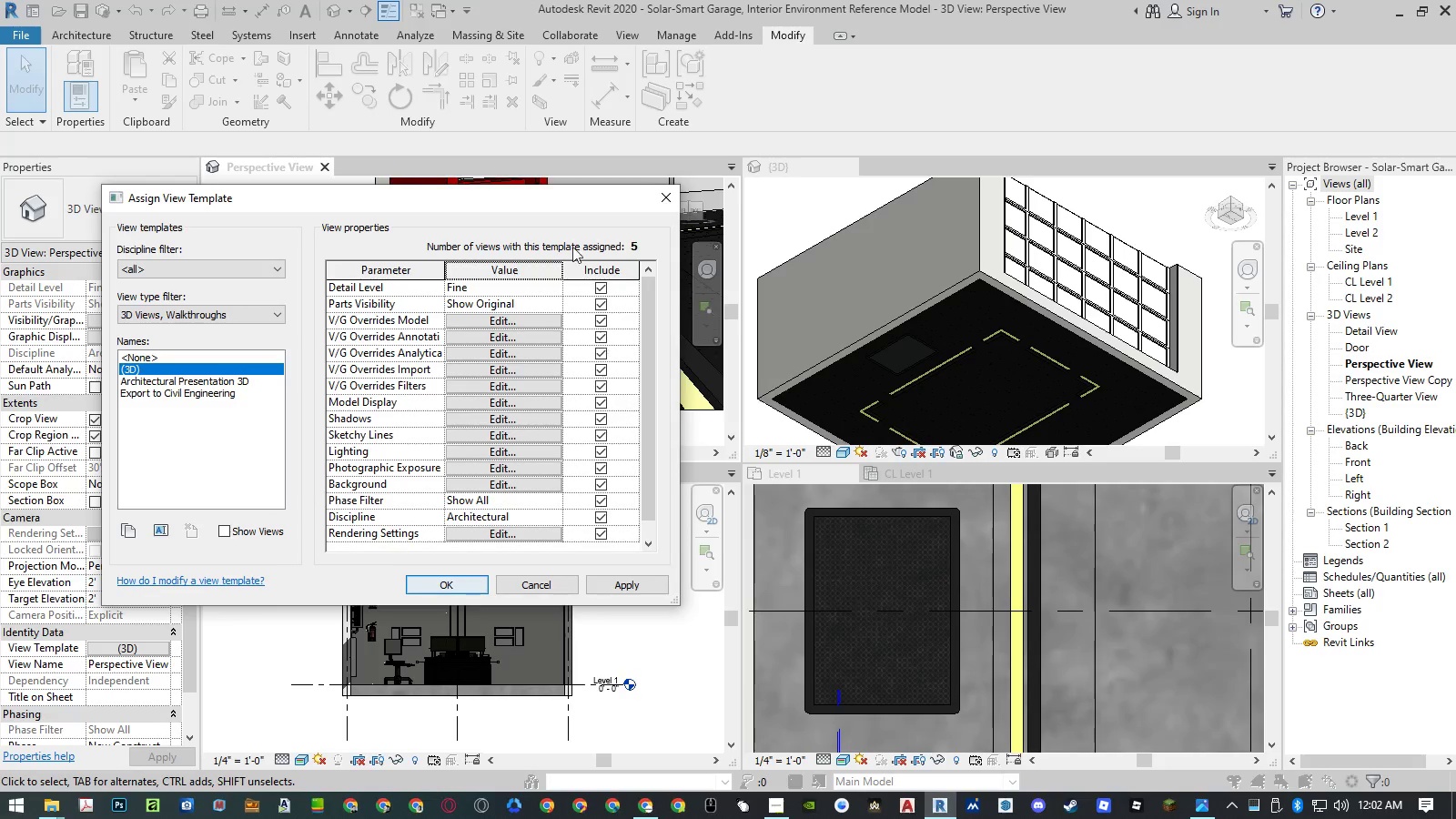 
left_click_drag(start_coordinate=[564, 197], to_coordinate=[1253, 206])
 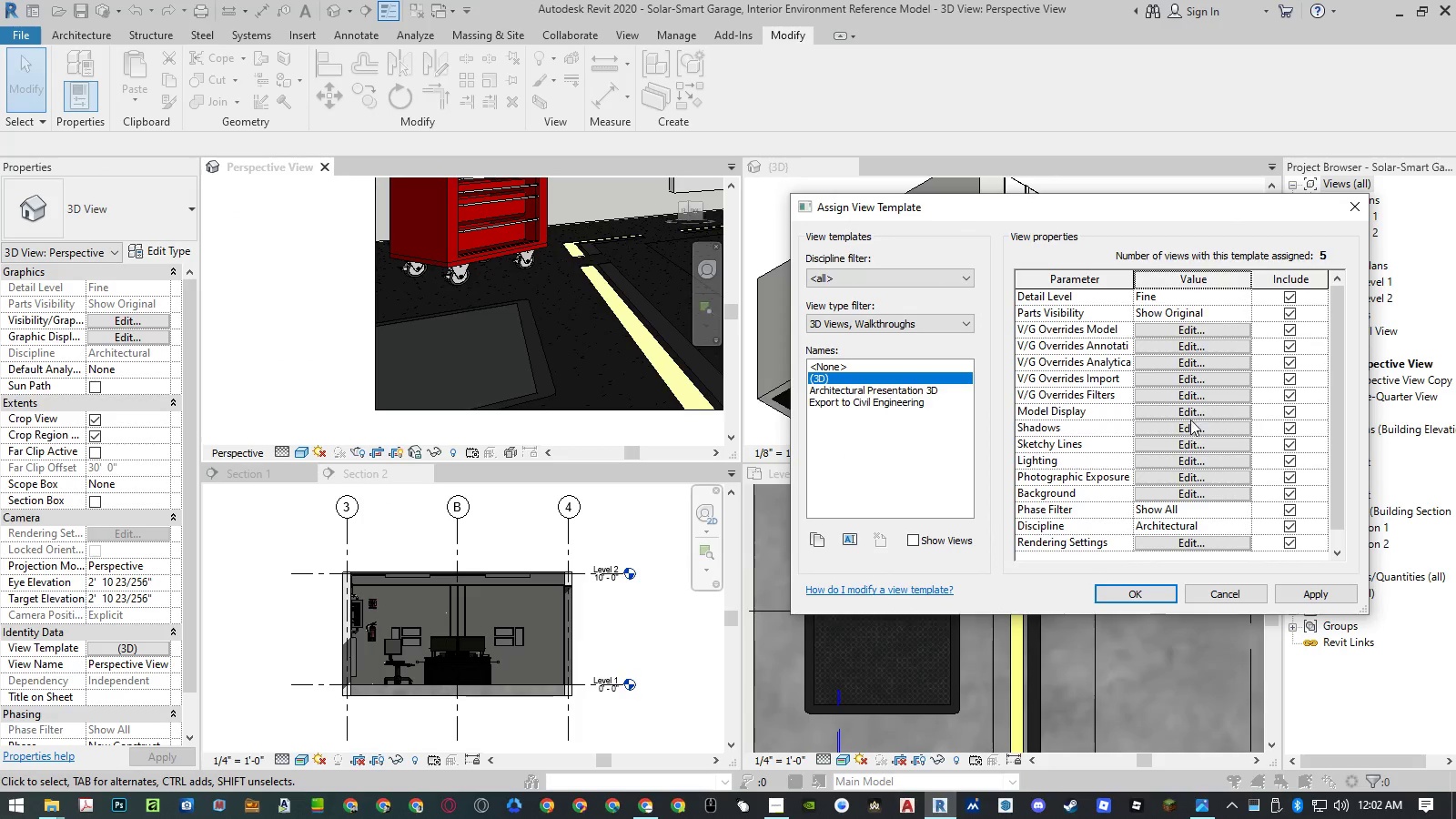 
left_click([1190, 413])
 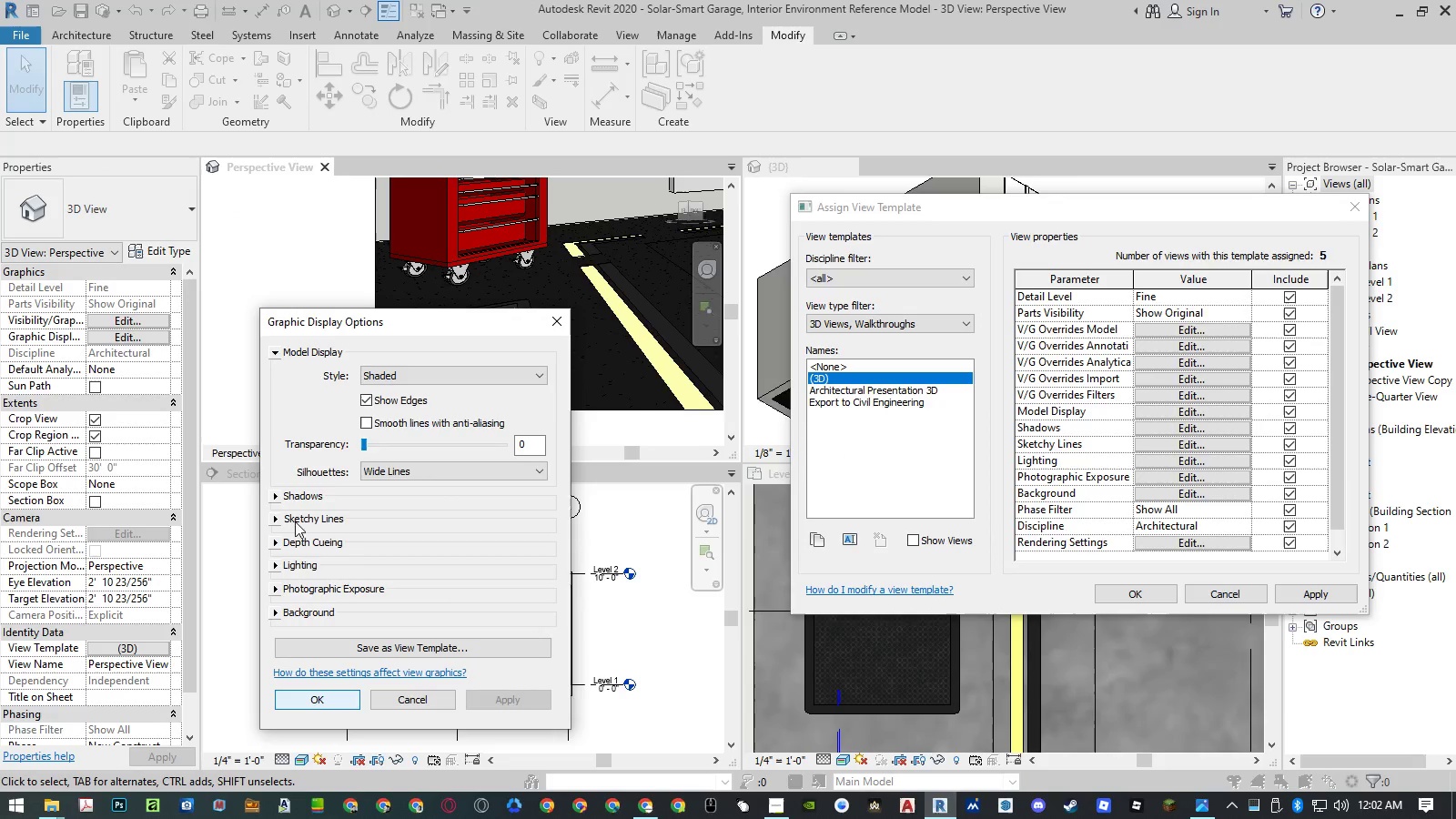 
left_click([400, 376])
 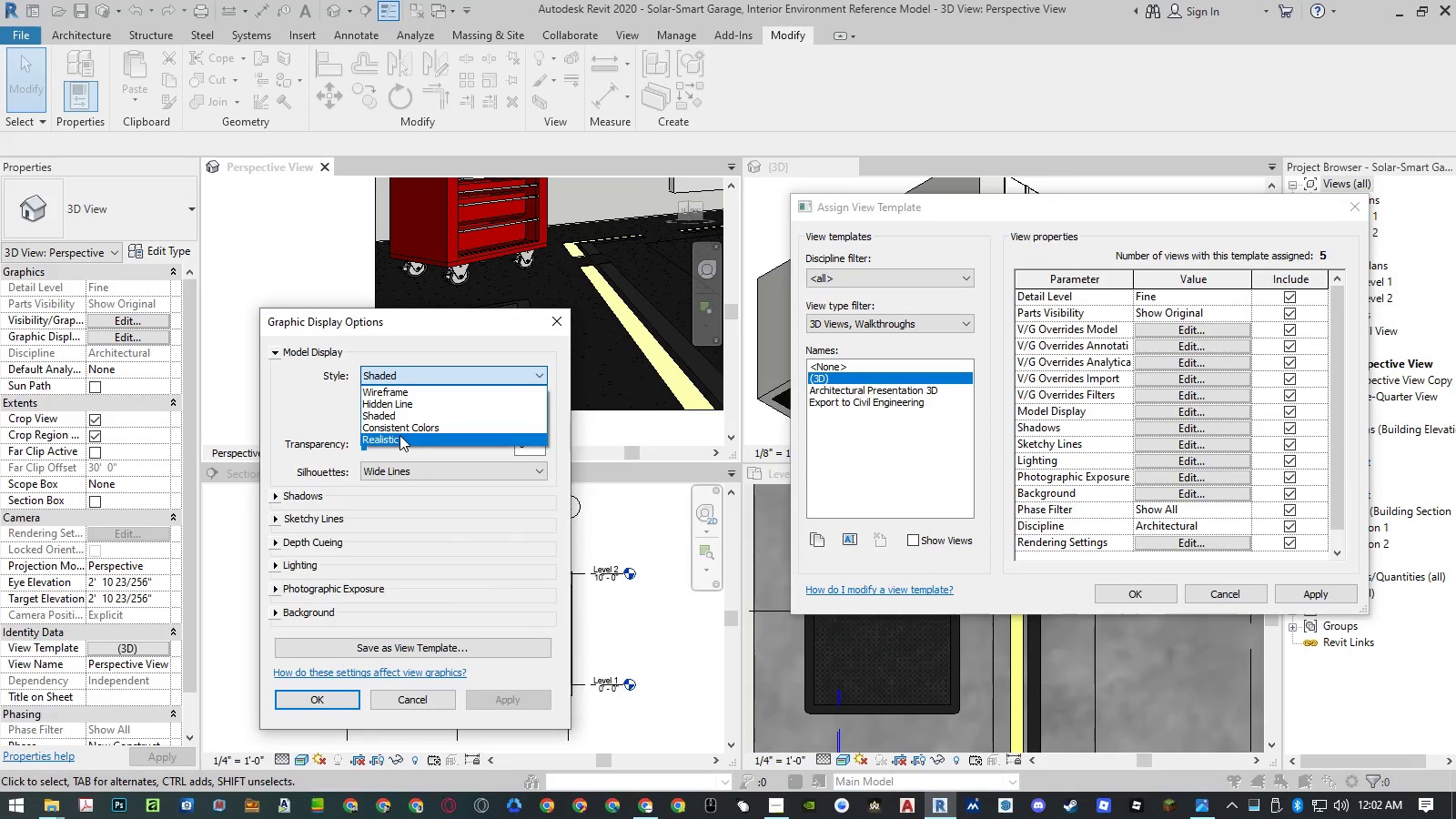 
left_click([399, 435])
 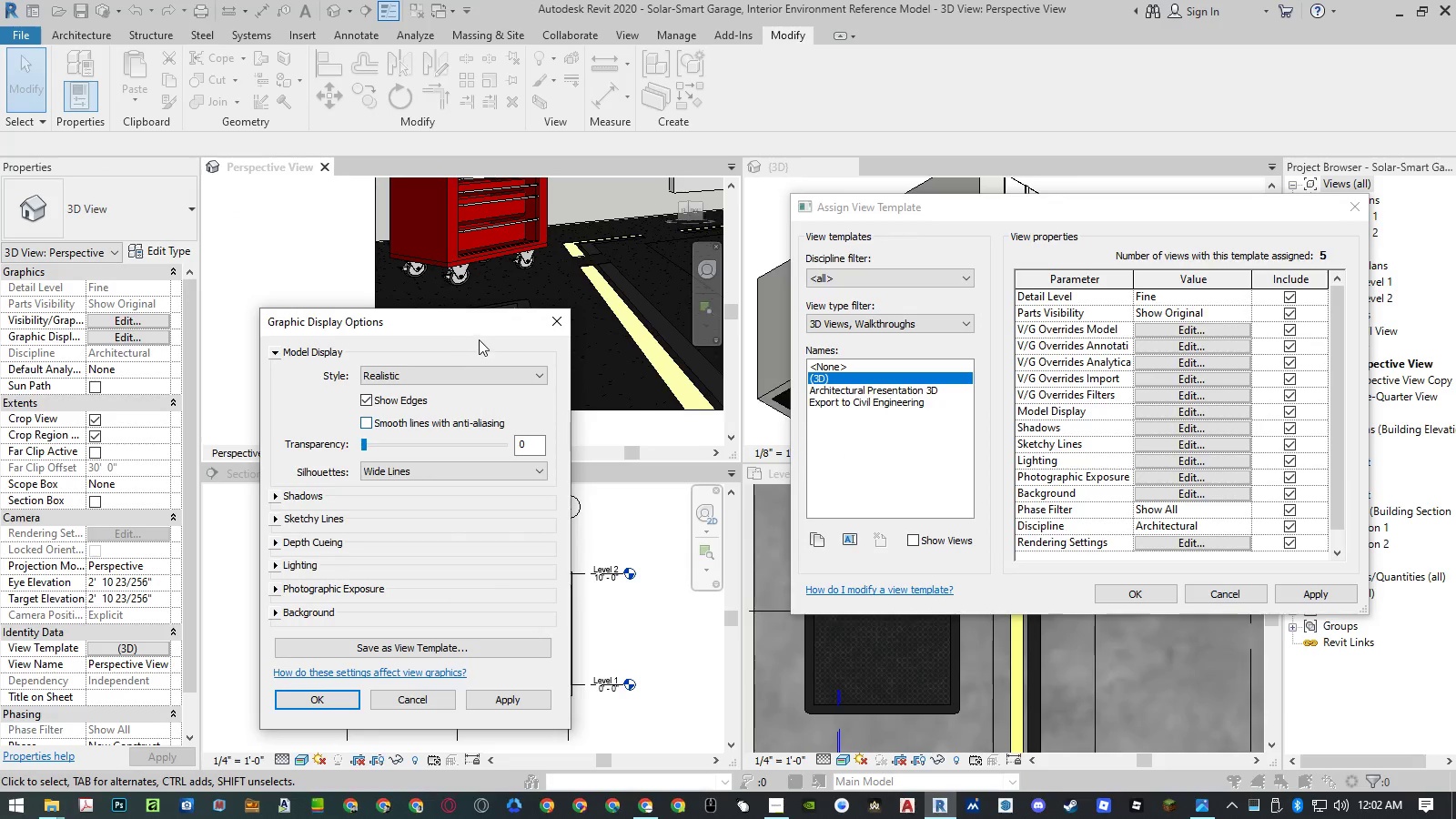 
left_click_drag(start_coordinate=[469, 321], to_coordinate=[246, 305])
 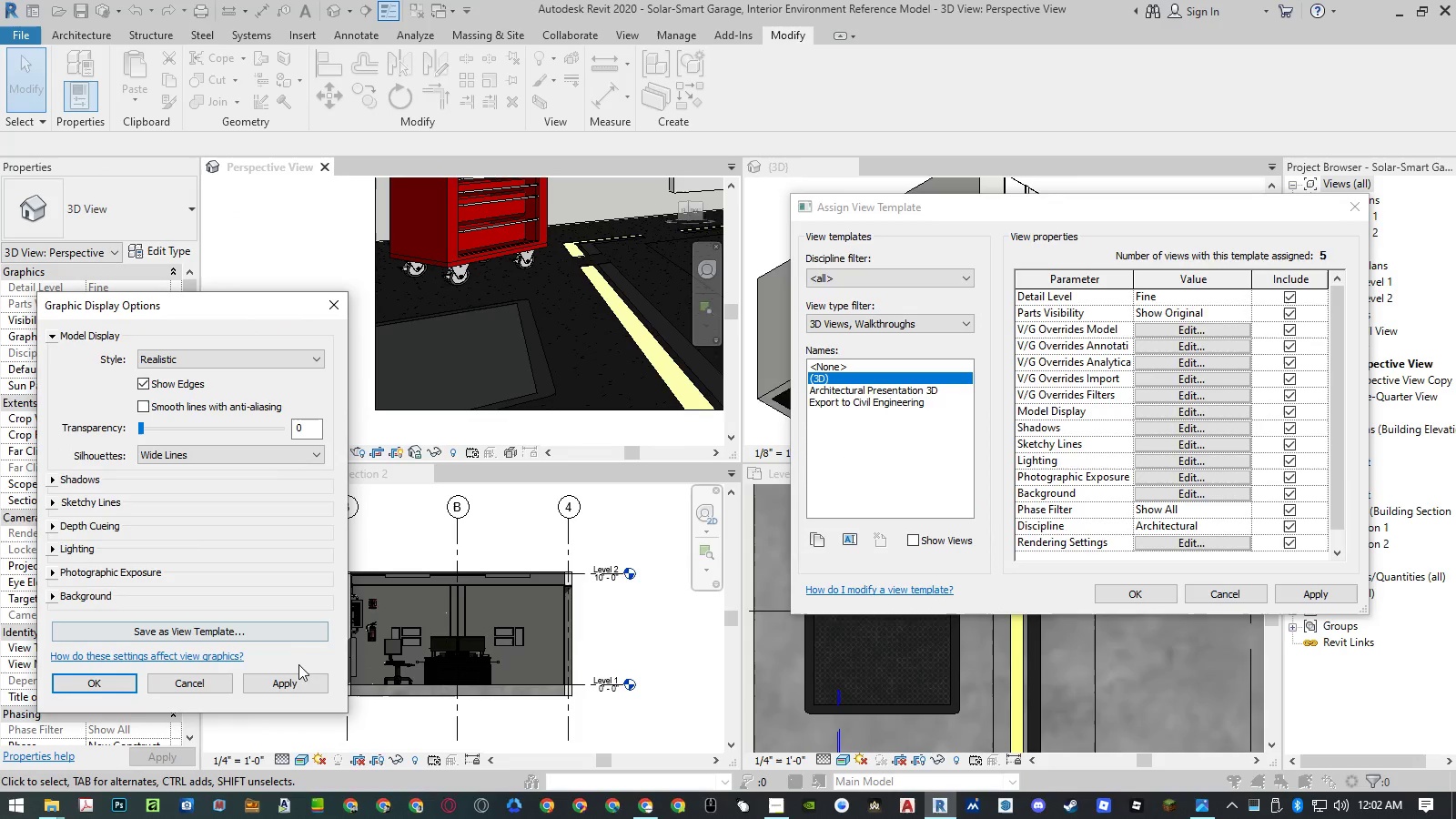 
left_click([295, 675])
 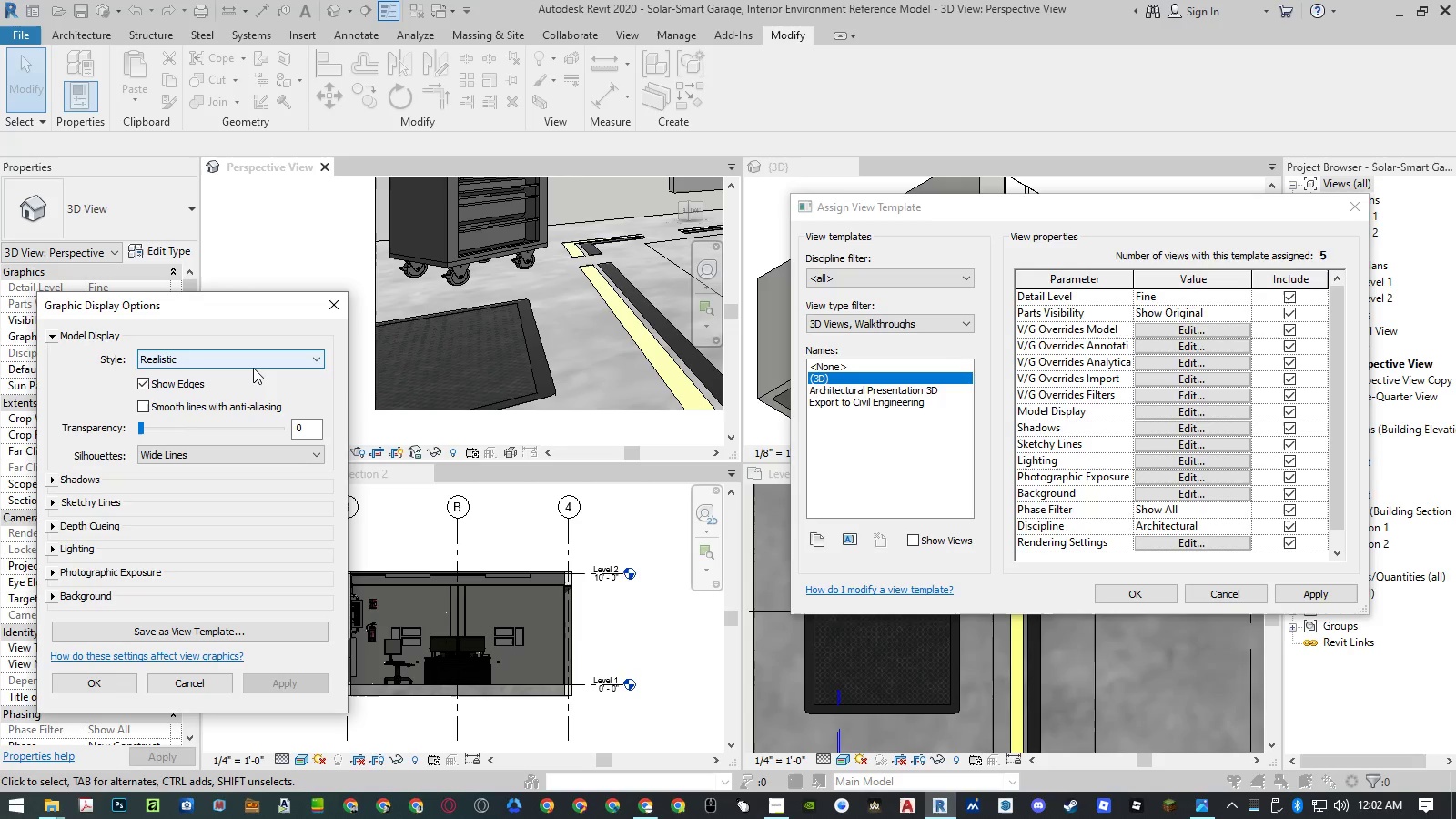 
wait(7.44)
 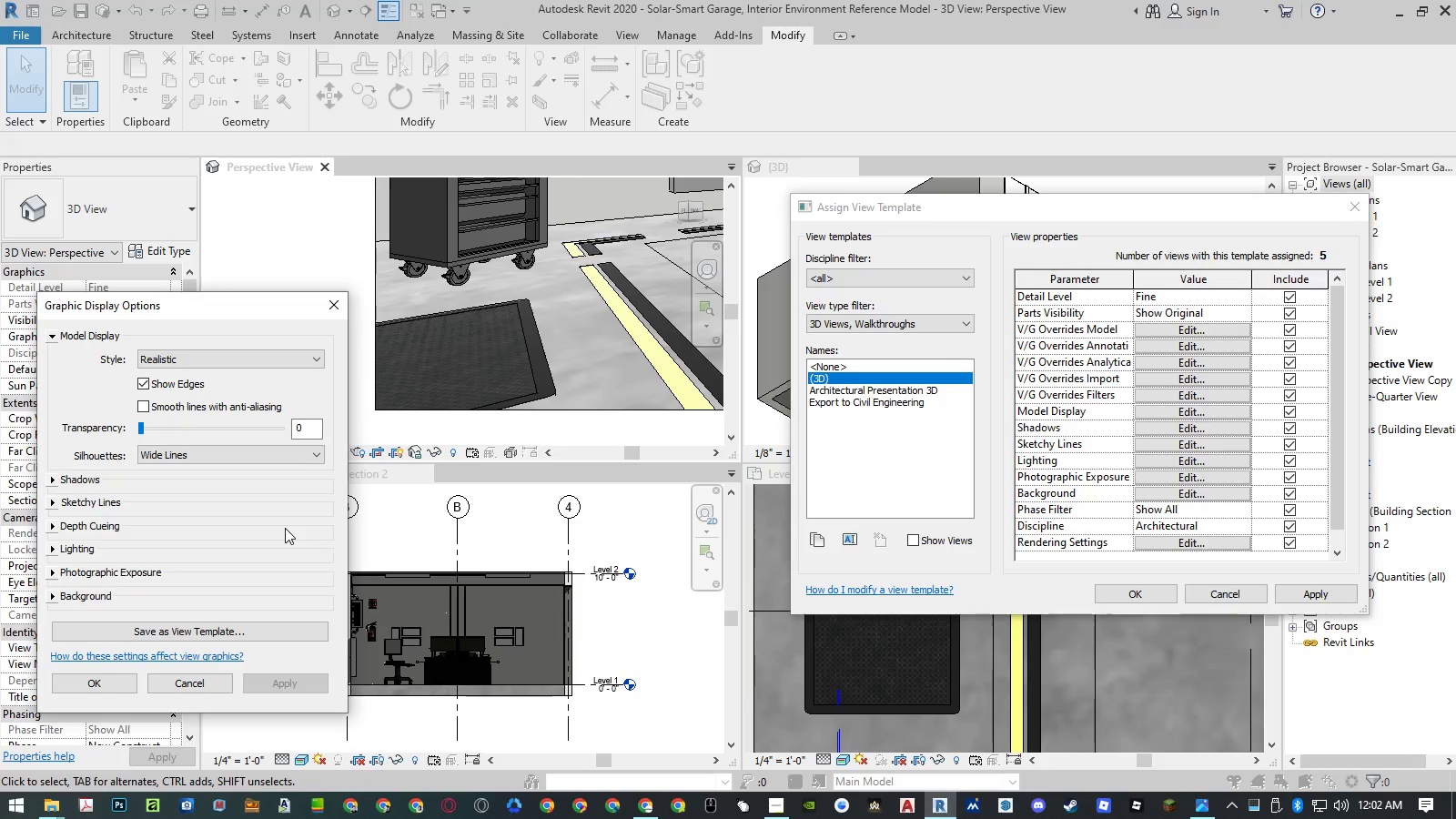 
left_click([255, 358])
 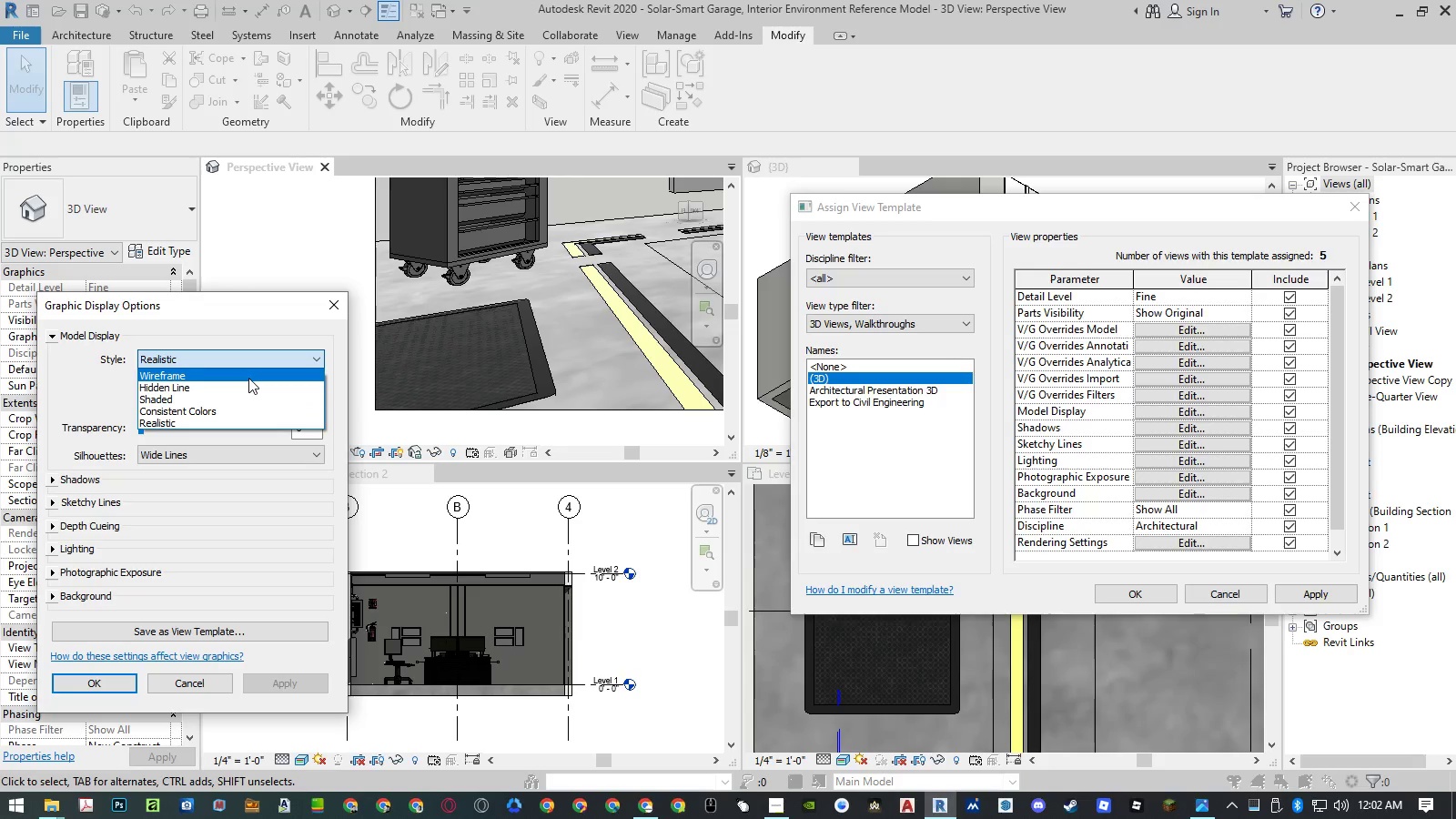 
left_click([245, 399])
 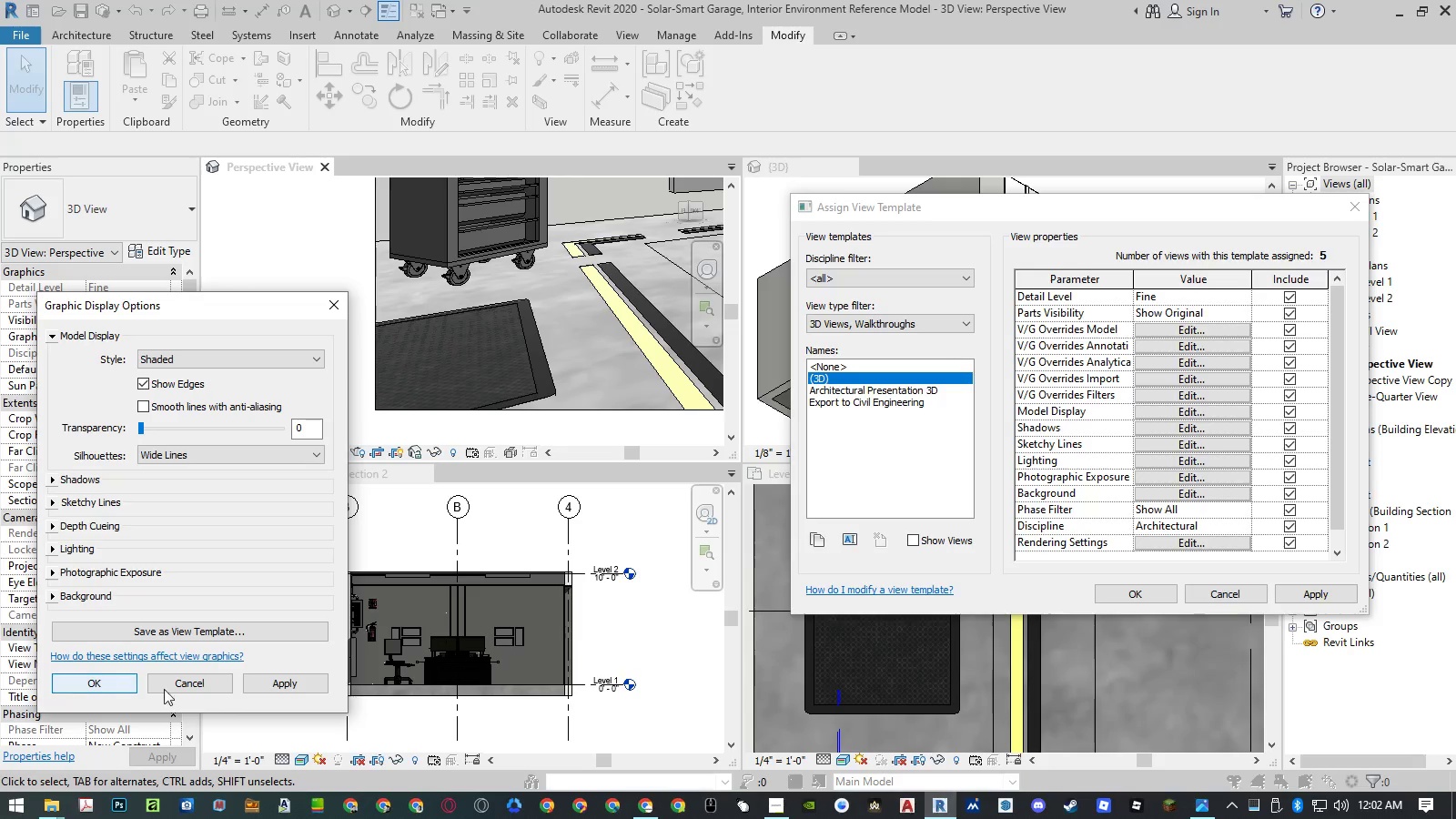 
left_click([295, 679])
 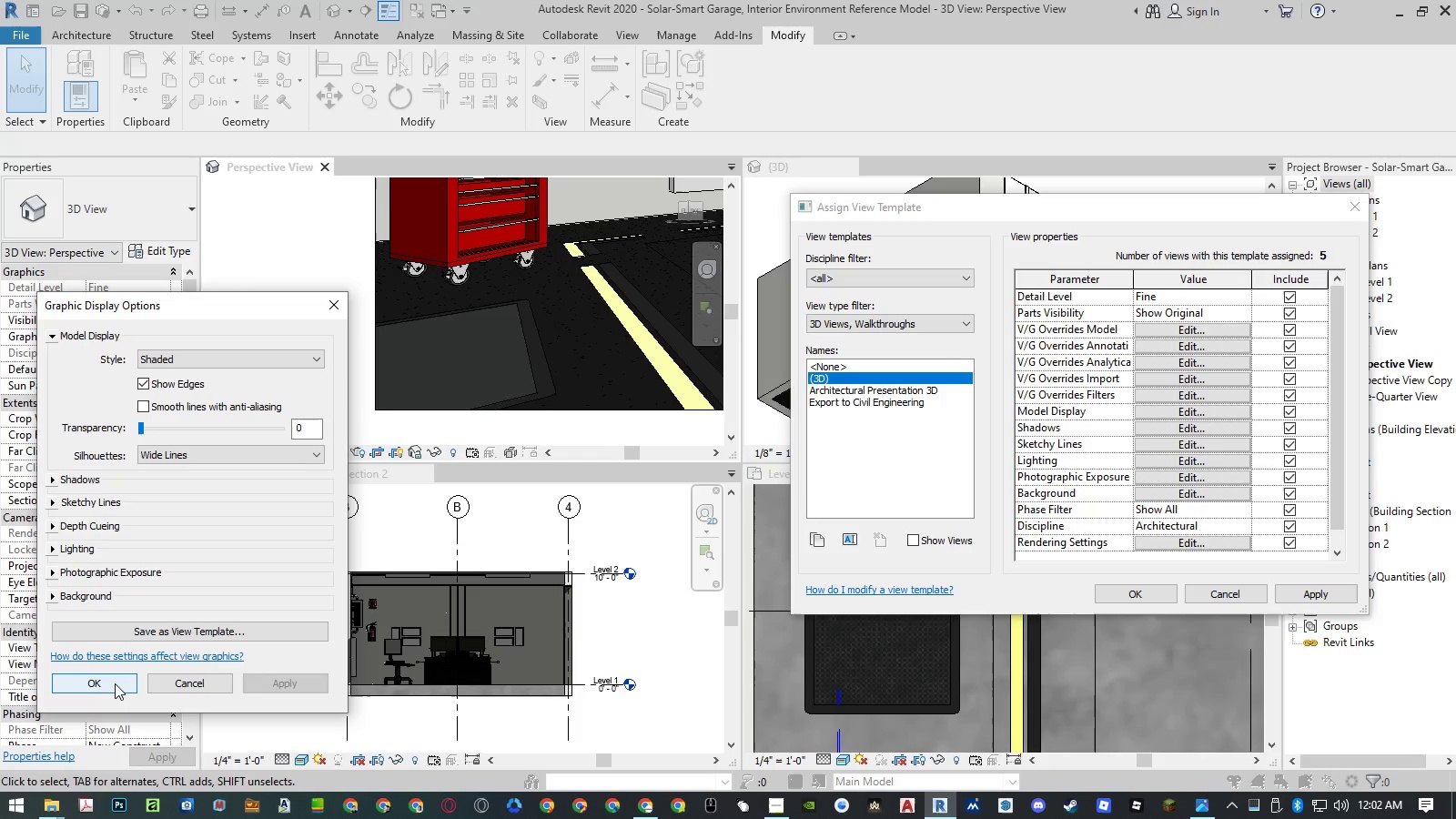 
left_click([115, 683])
 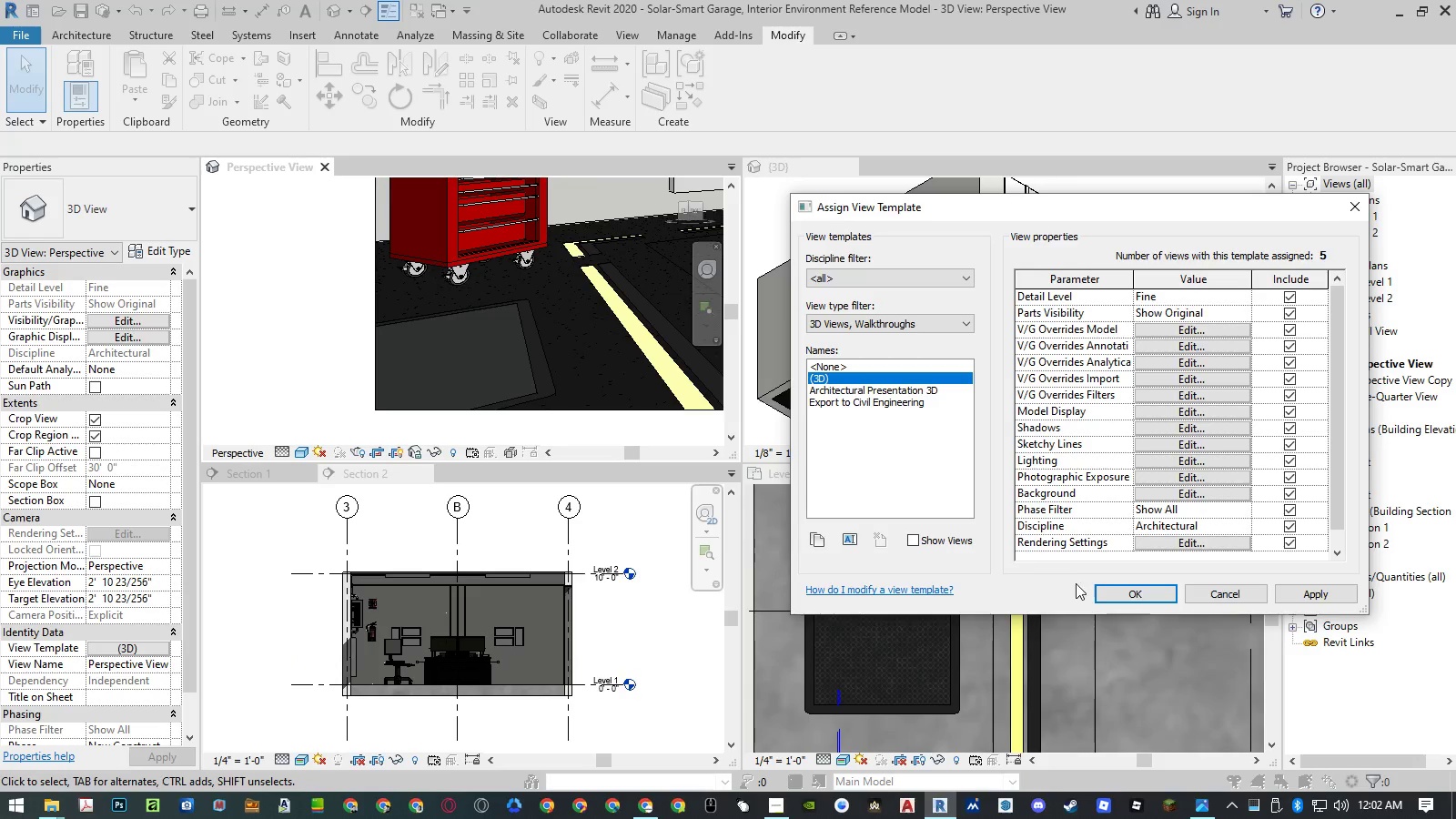 
left_click([1138, 590])
 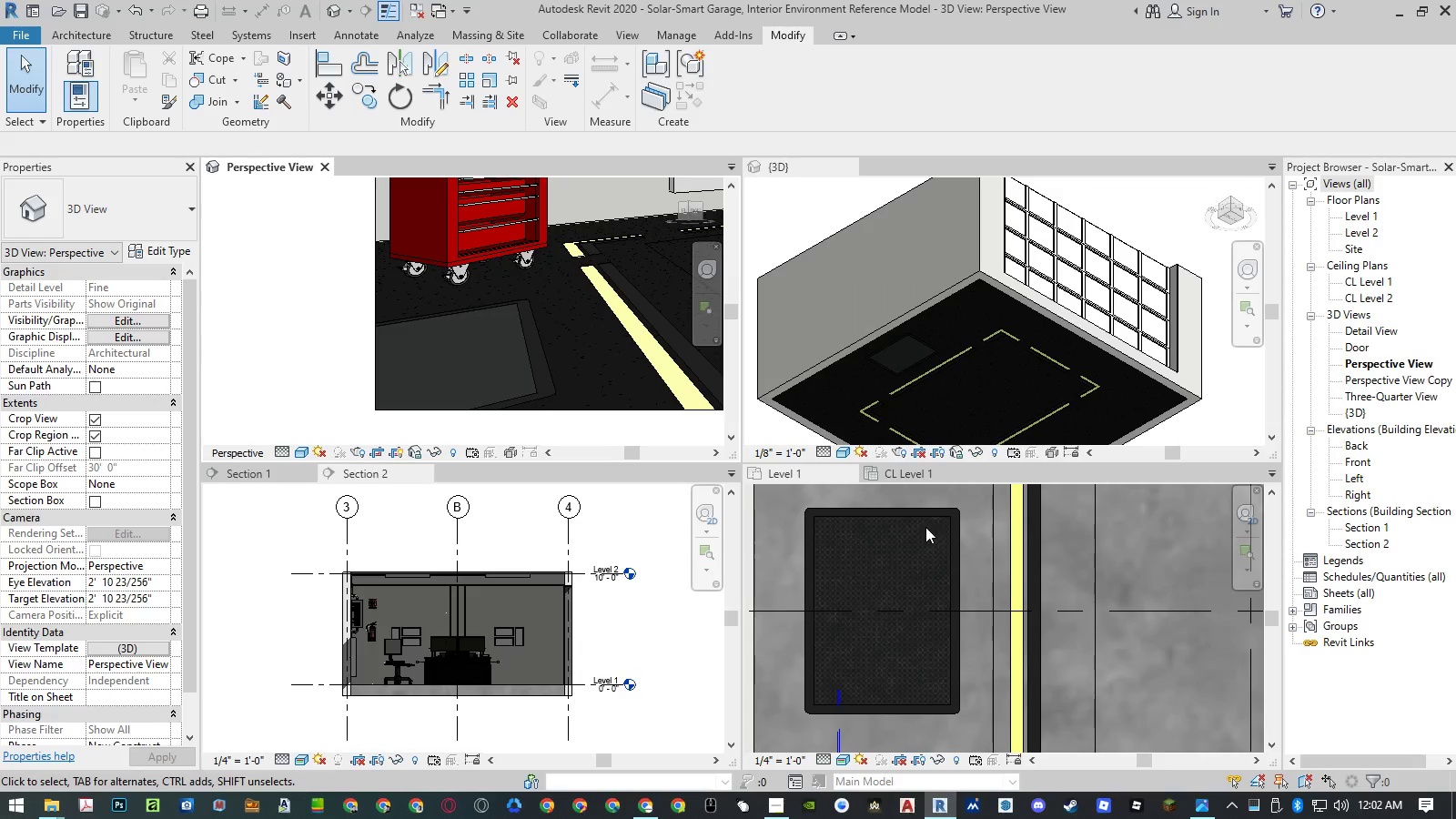 
scroll: coordinate [929, 545], scroll_direction: down, amount: 6.0
 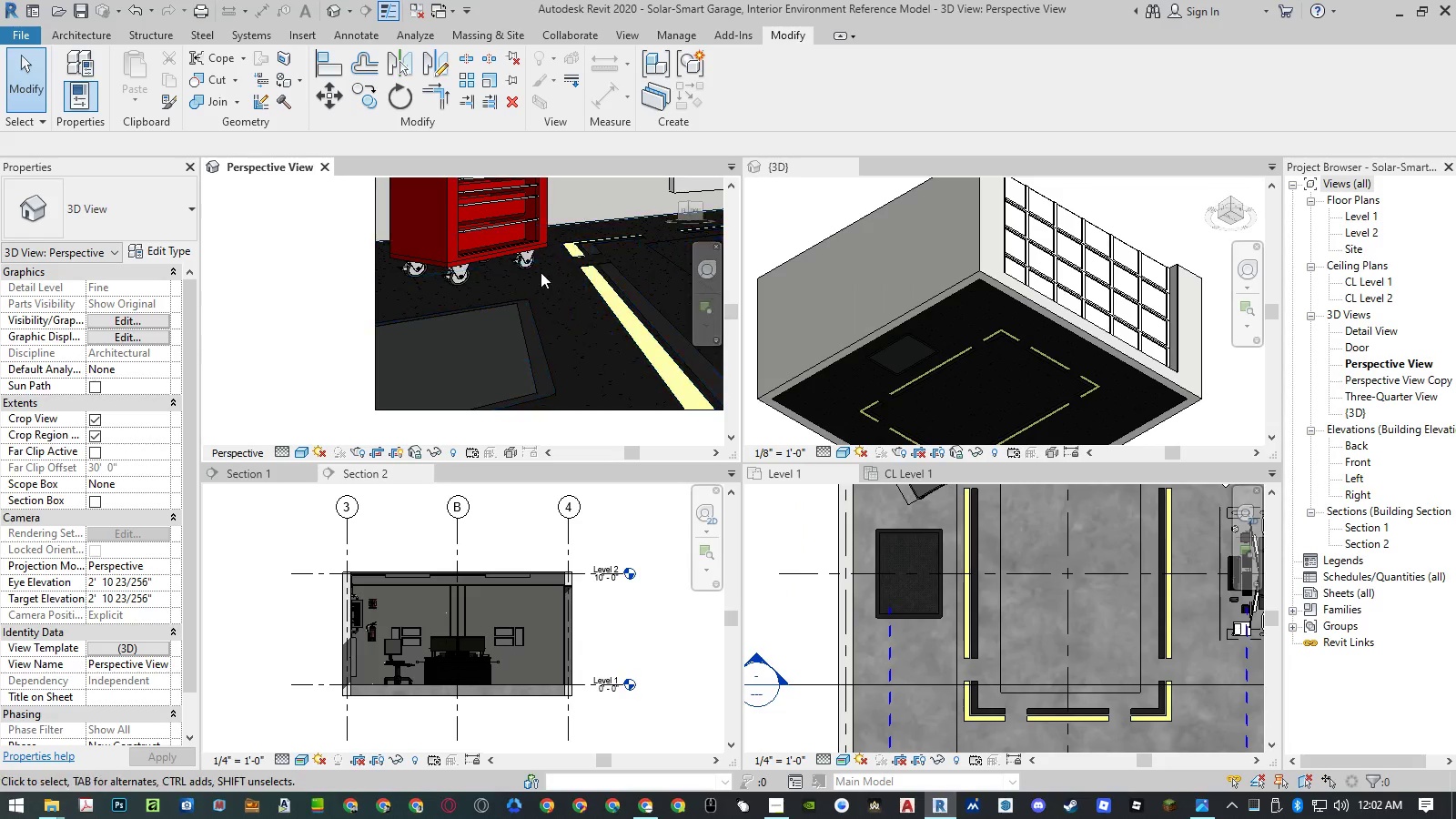 
double_click([336, 324])
 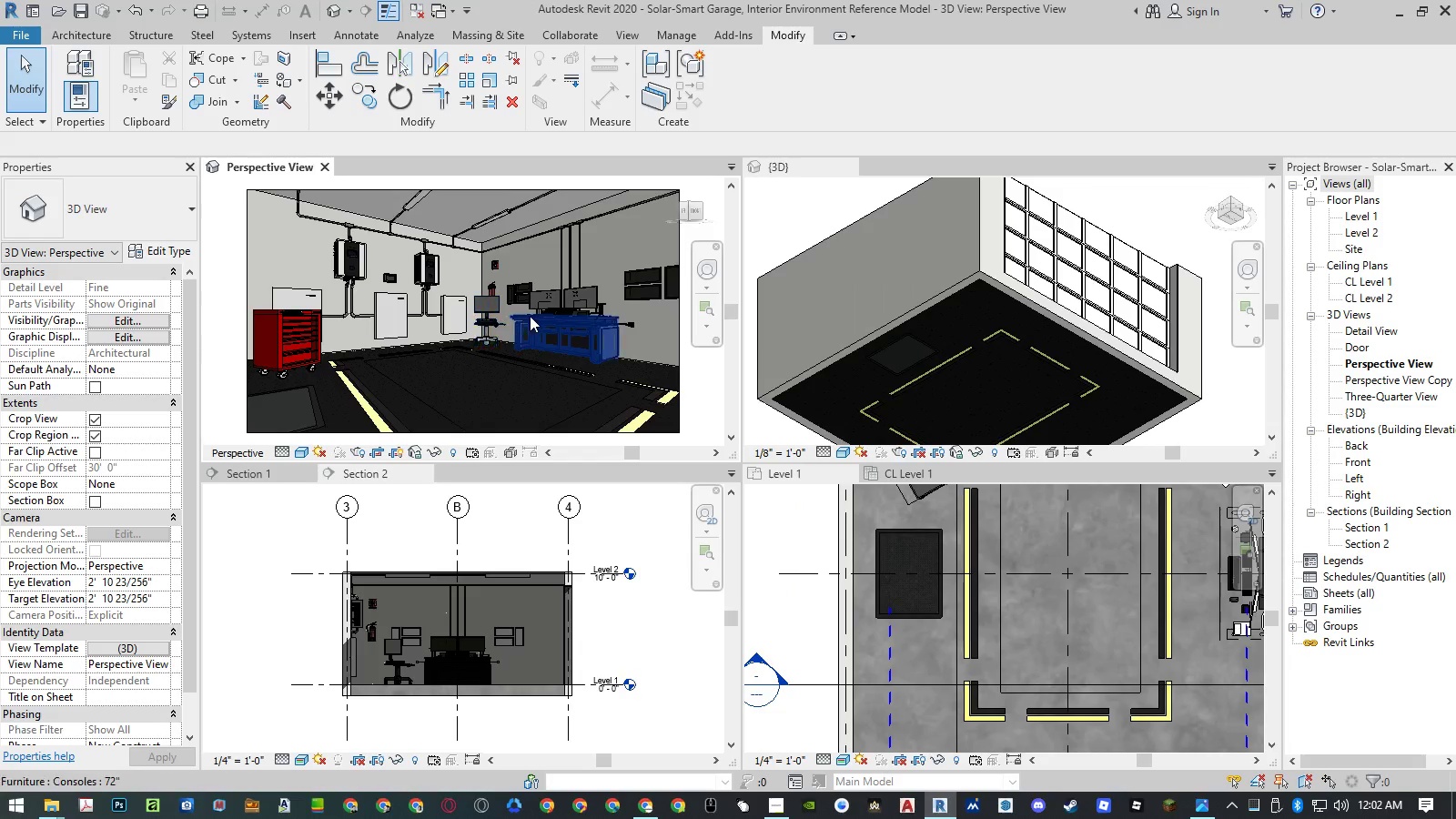 
mouse_move([529, 333])
 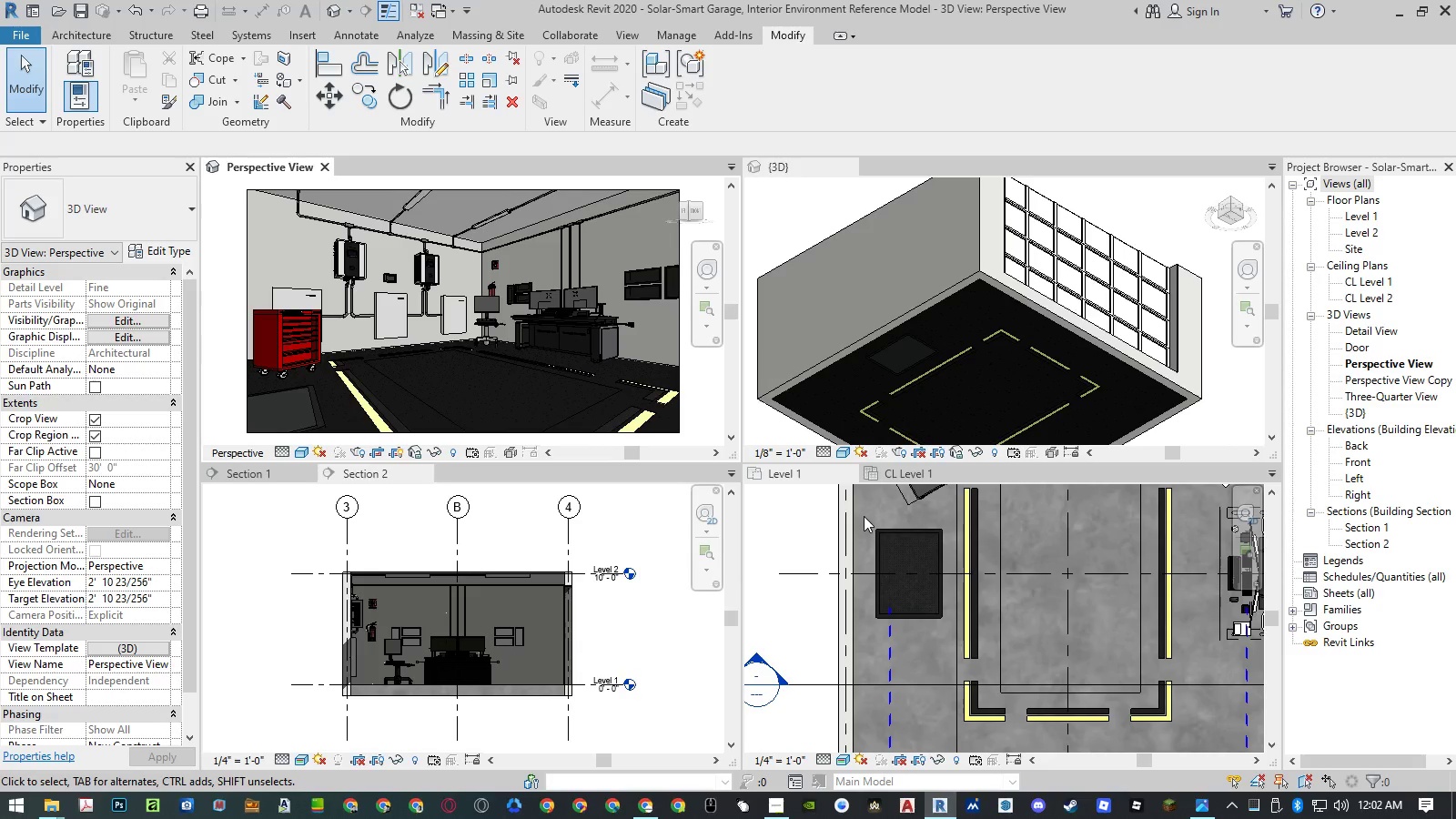 
left_click([793, 530])
 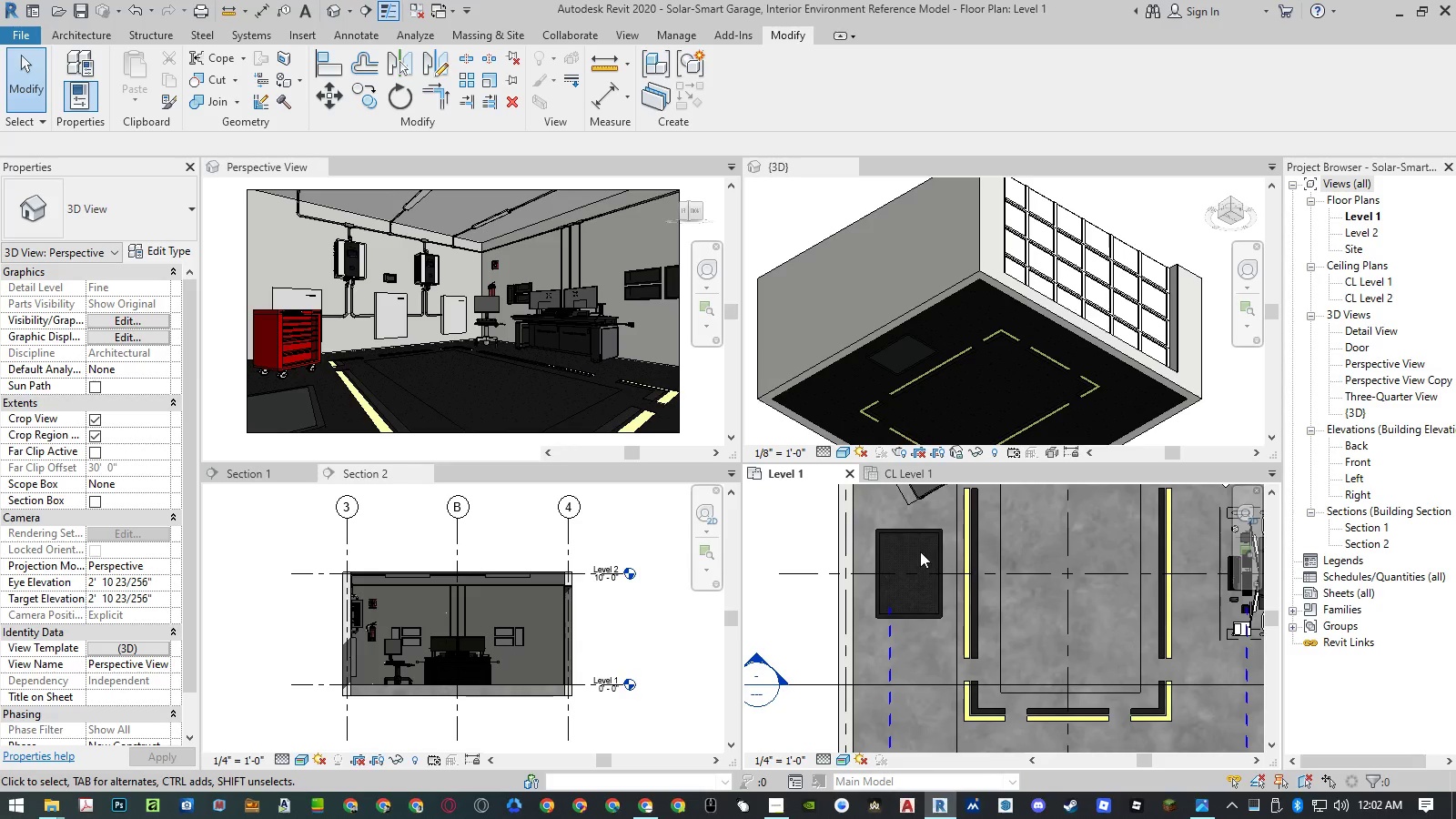 
scroll: coordinate [920, 552], scroll_direction: down, amount: 5.0
 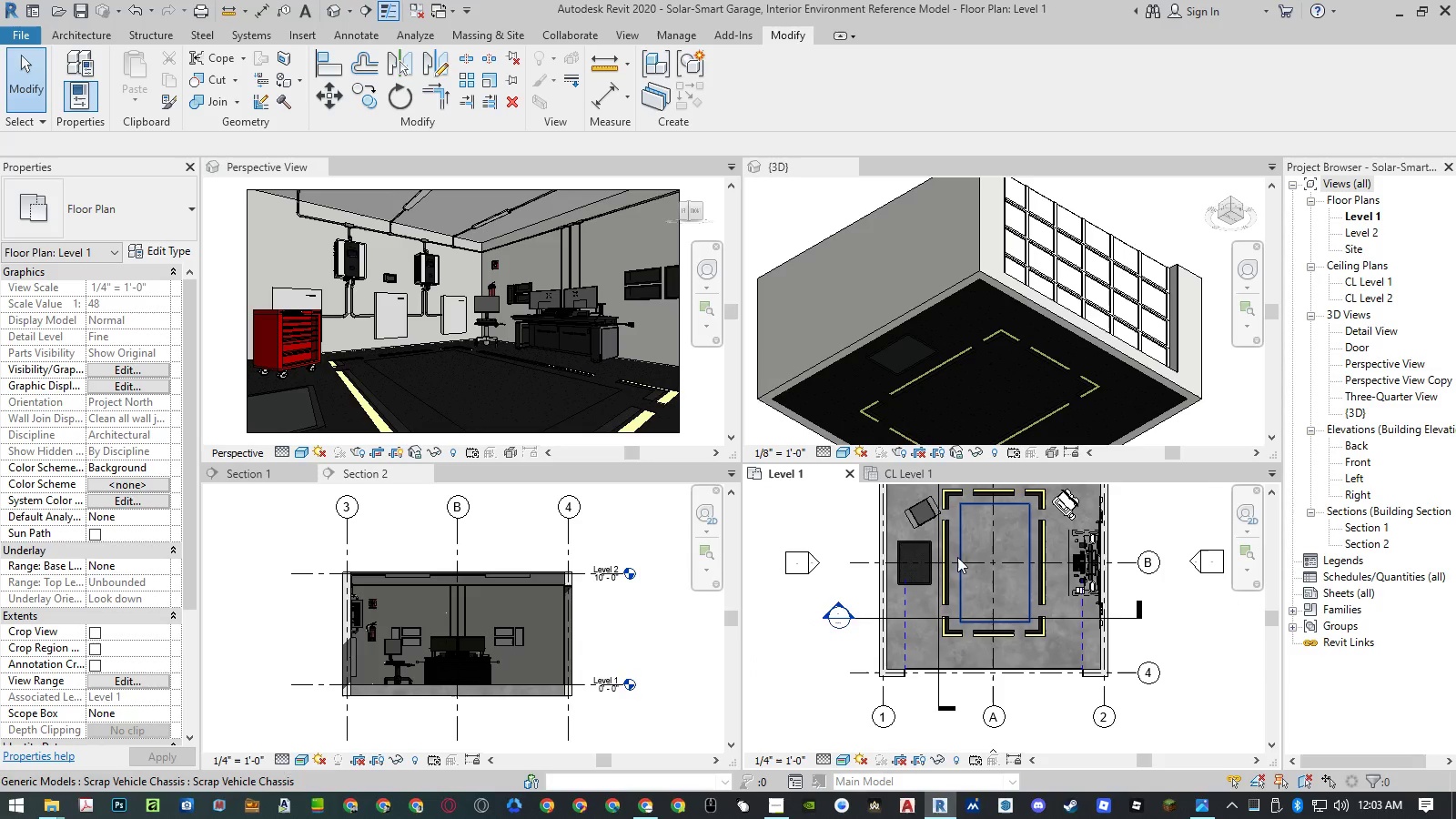 
scroll: coordinate [1093, 565], scroll_direction: up, amount: 6.0
 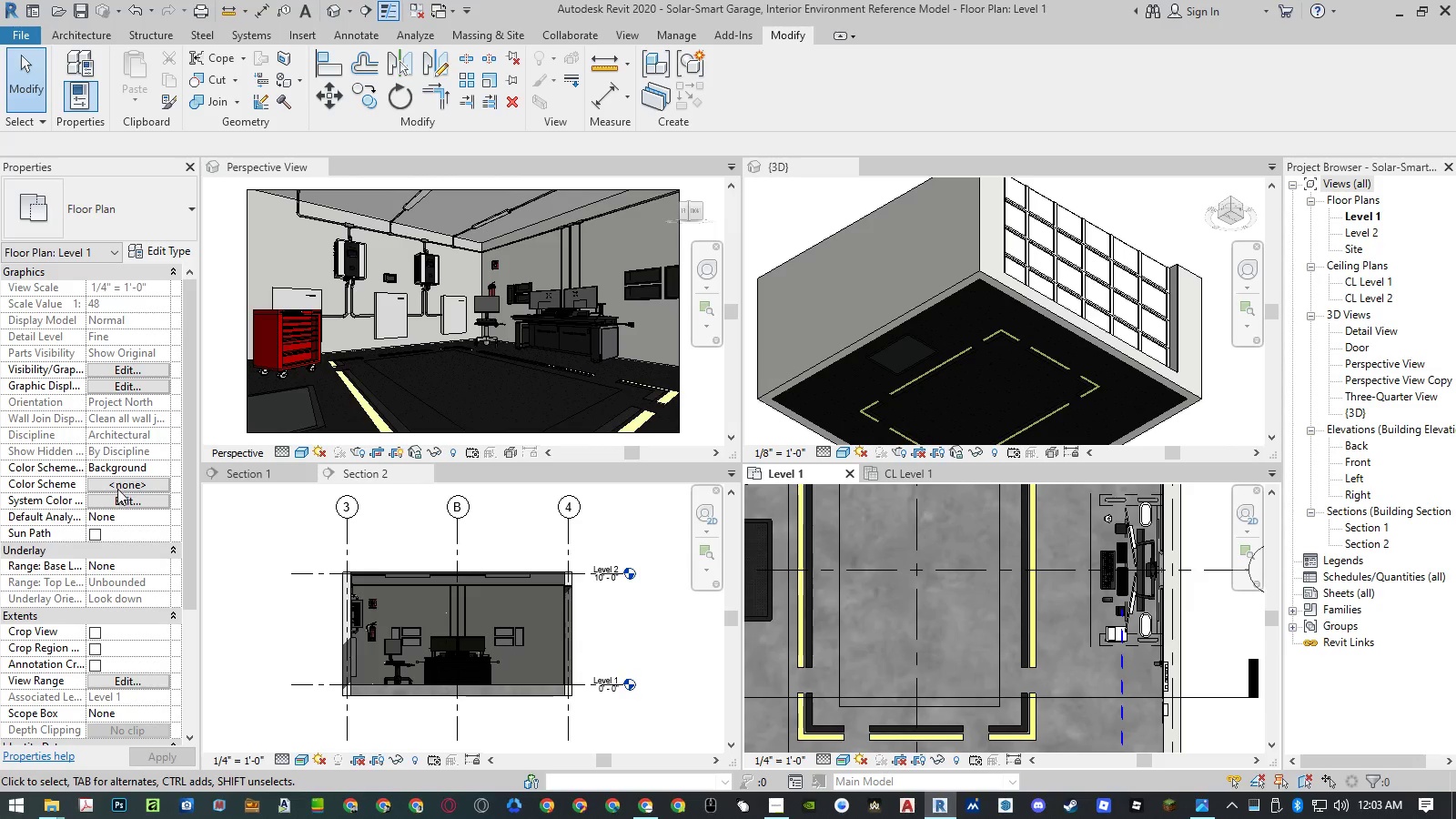 
left_click([116, 680])
 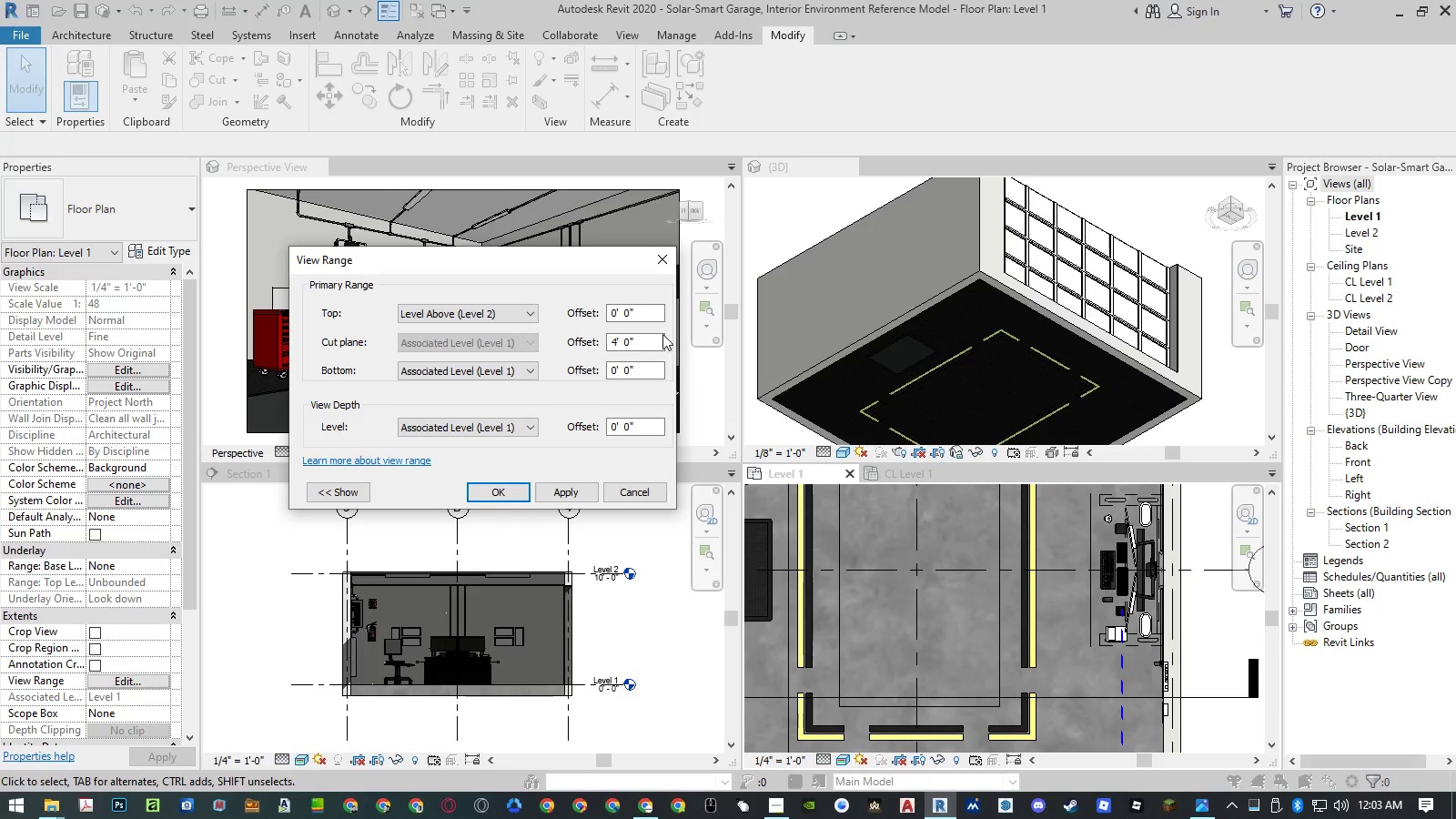 
left_click_drag(start_coordinate=[641, 335], to_coordinate=[545, 339])
 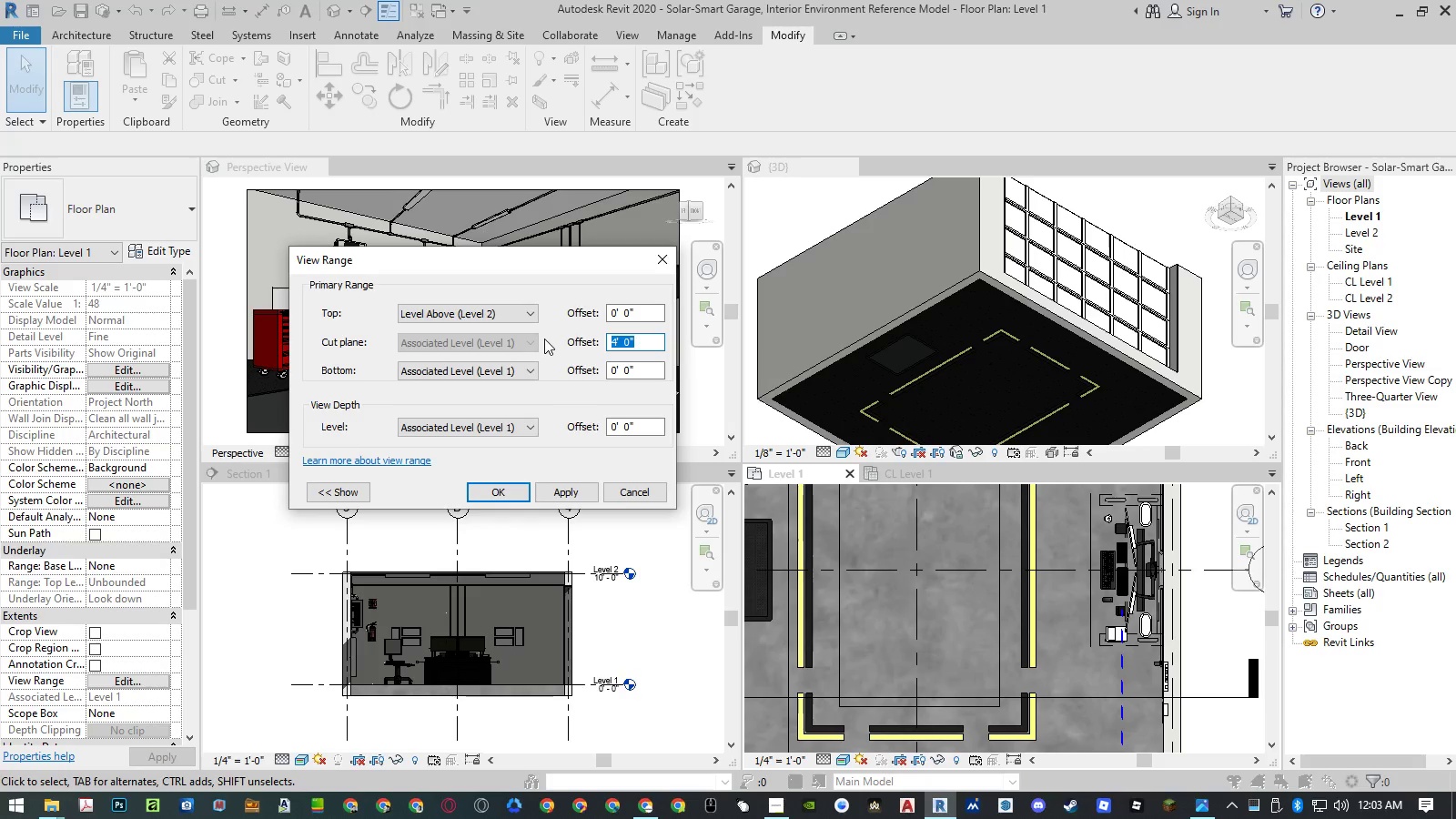 
key(Numpad3)
 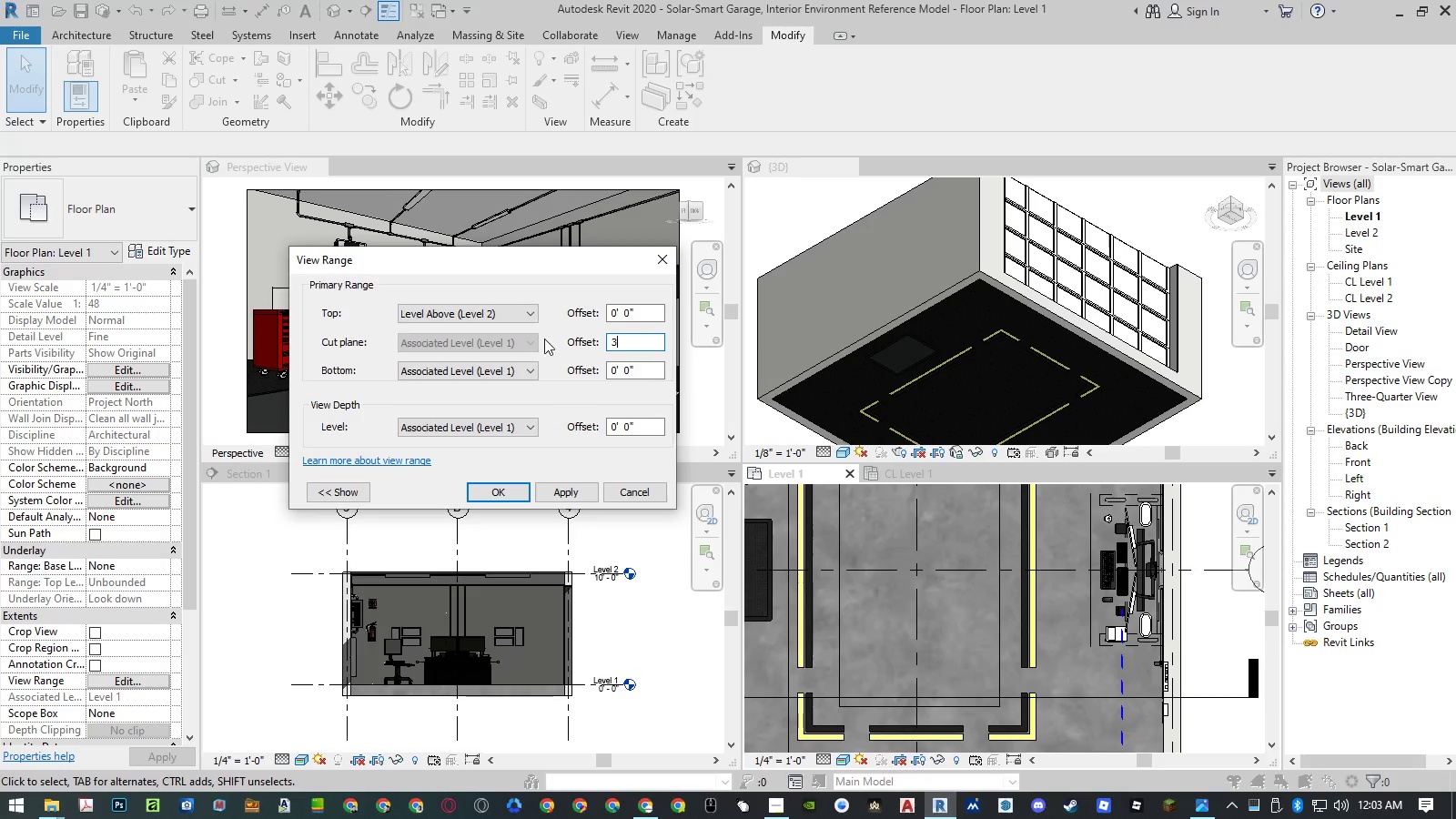 
key(NumpadEnter)
 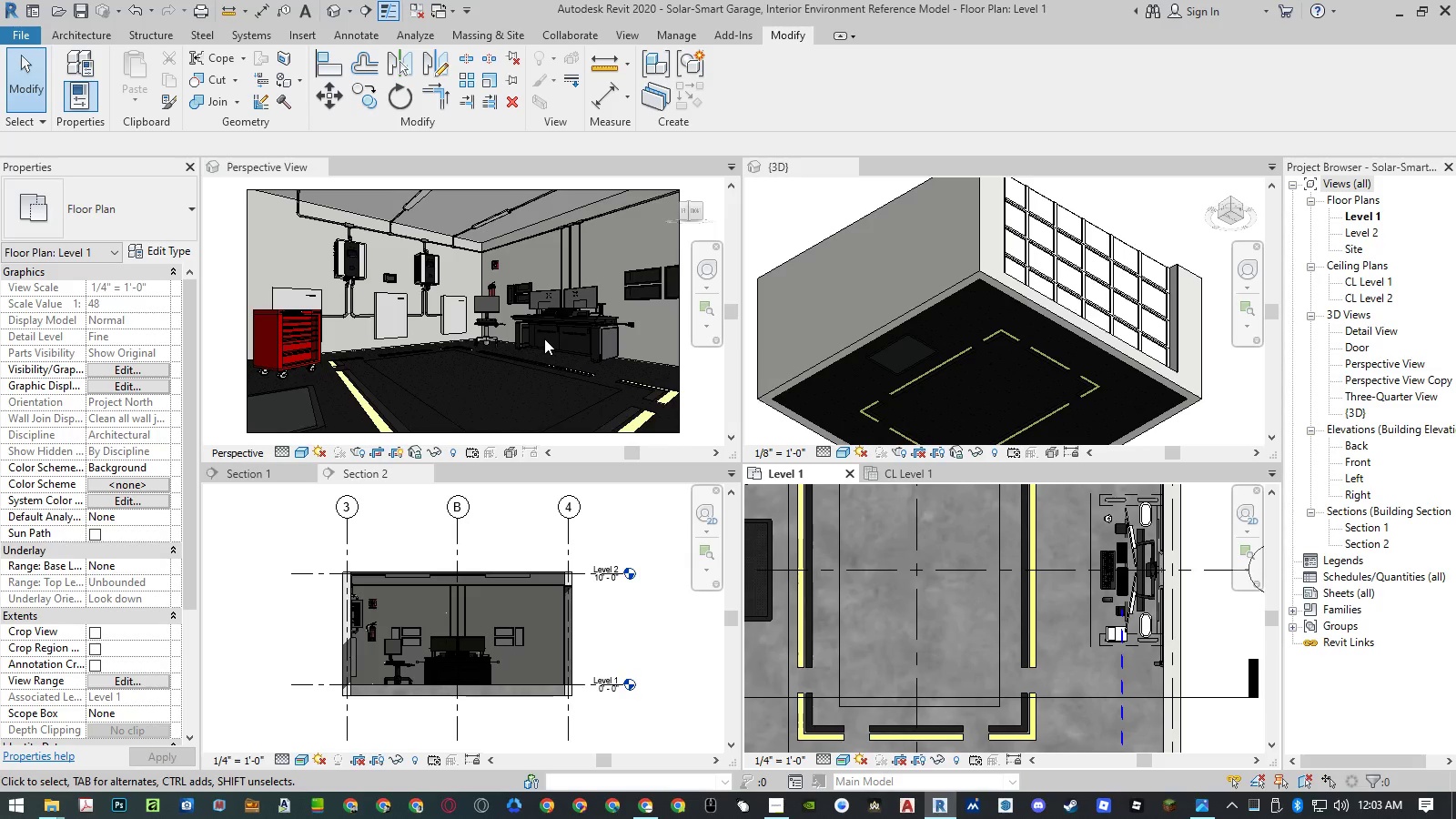 
wait(8.64)
 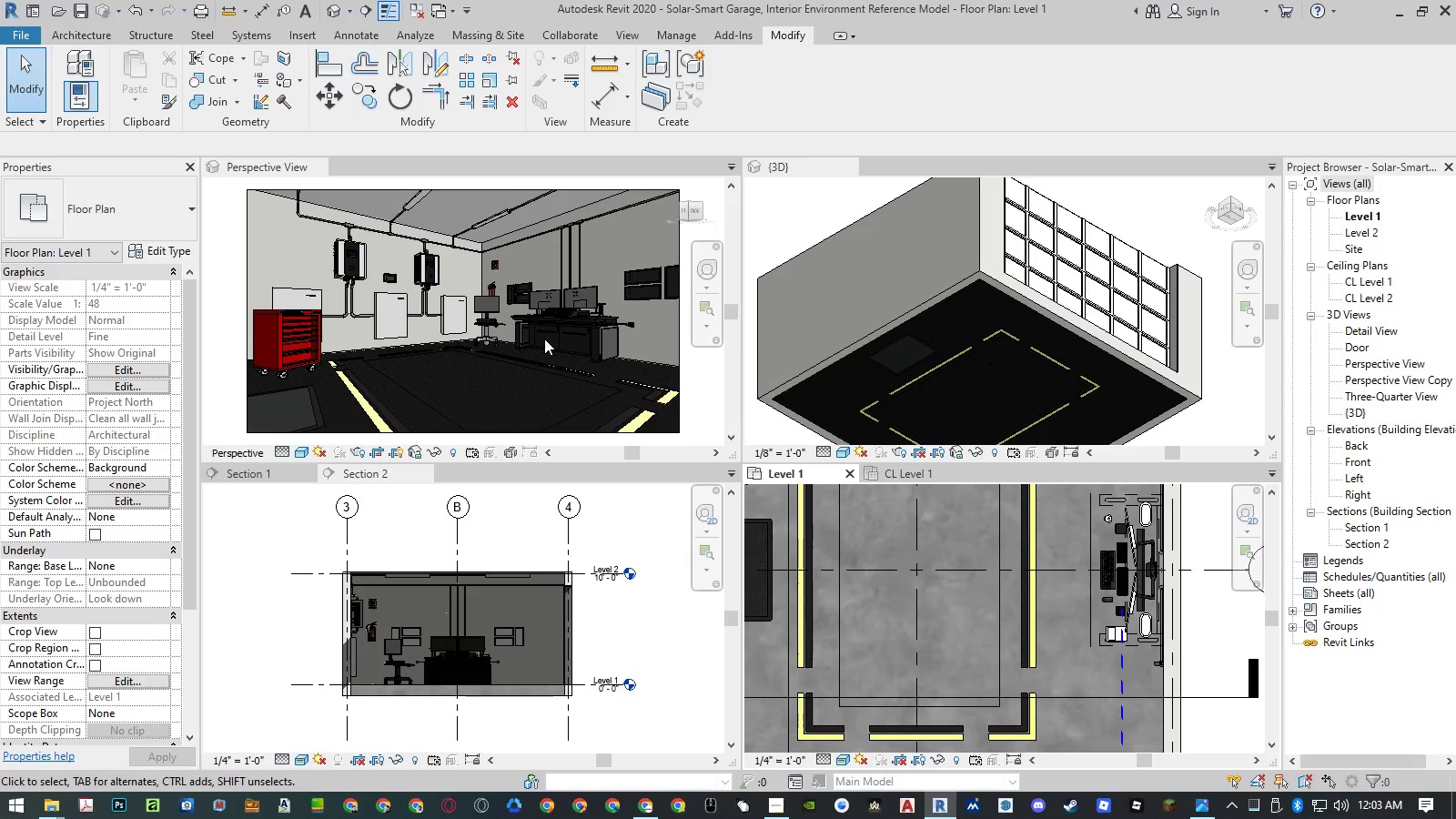 
left_click([117, 677])
 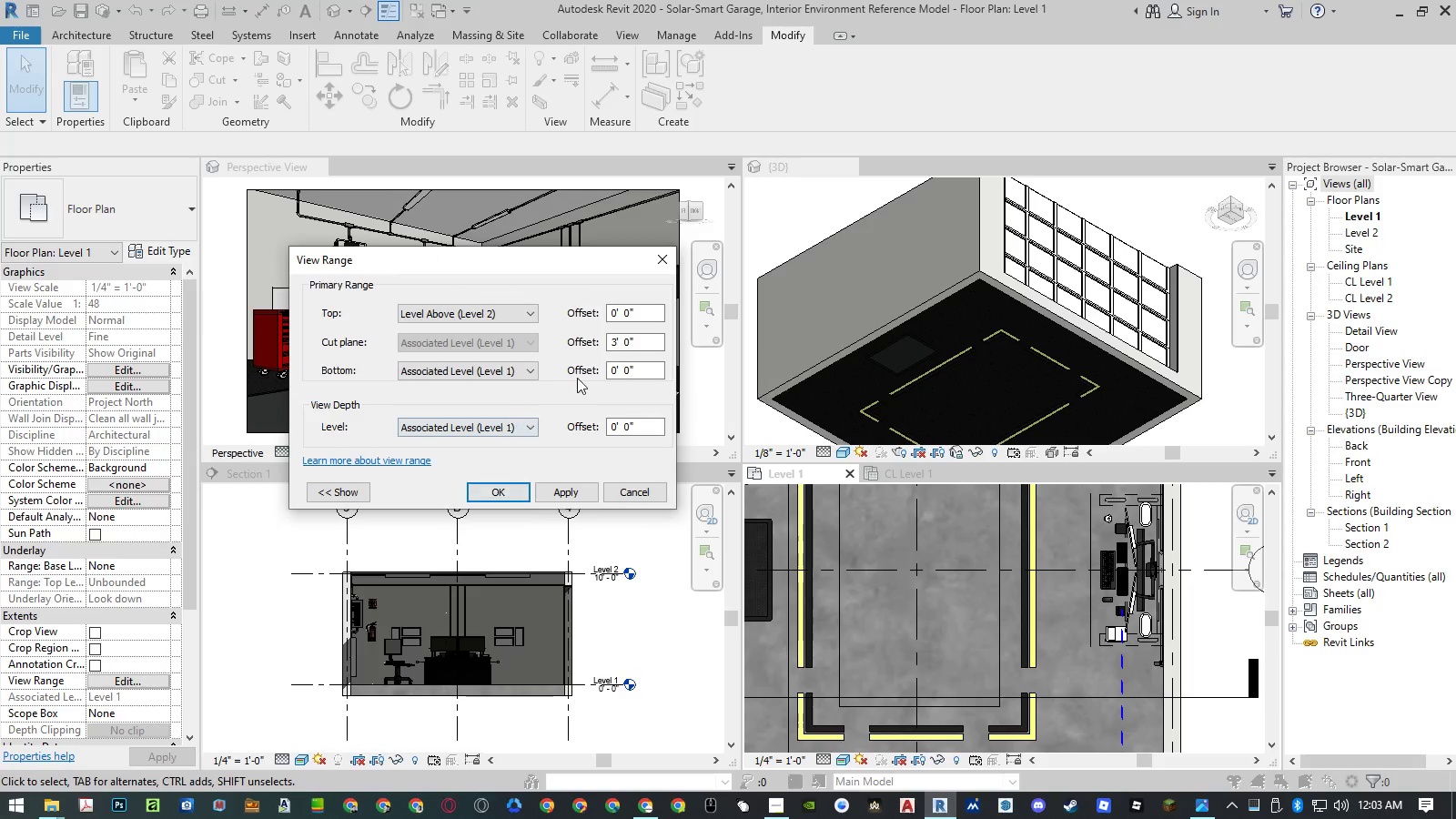 
left_click_drag(start_coordinate=[640, 339], to_coordinate=[561, 339])
 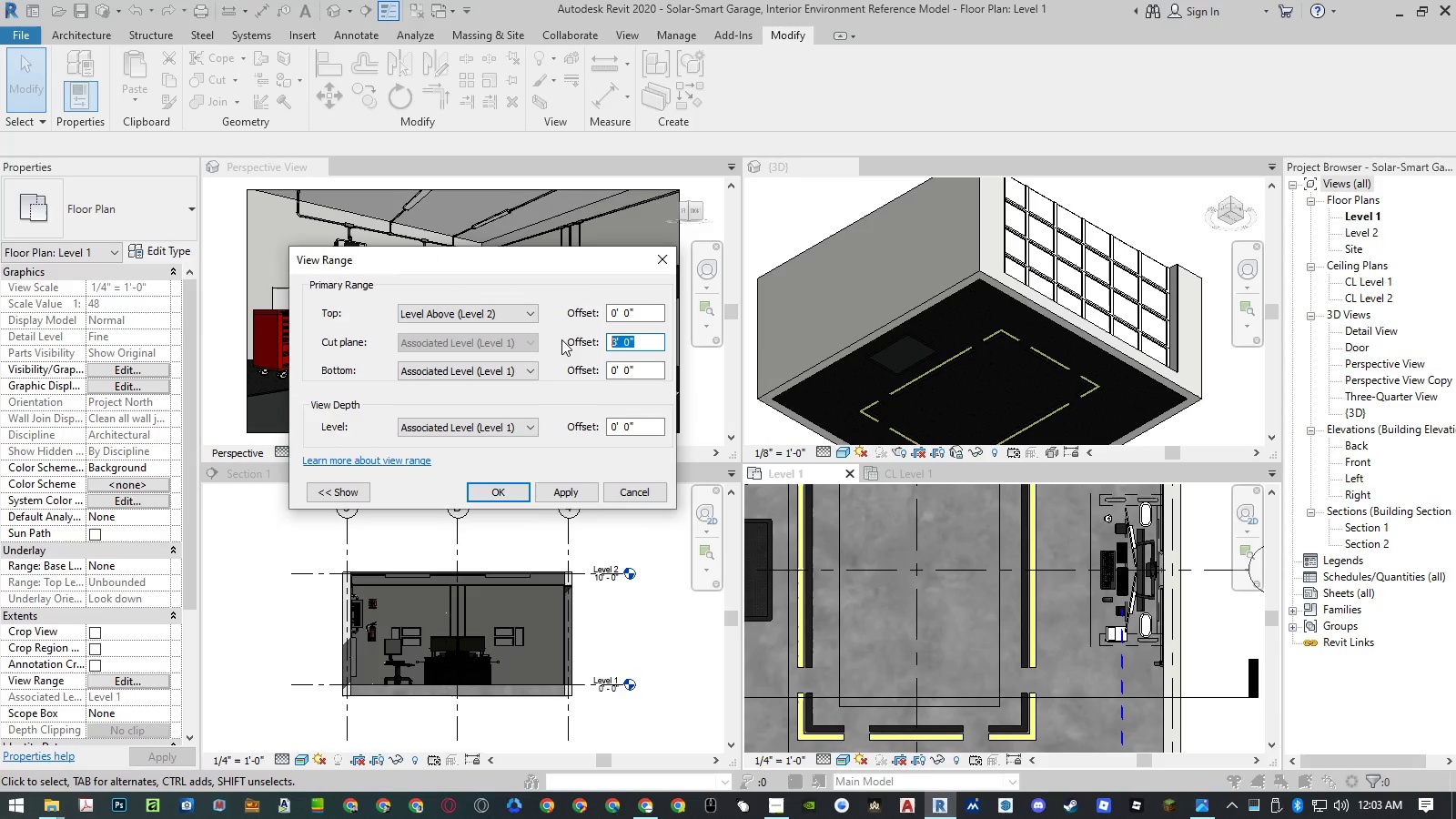 
key(Numpad4)
 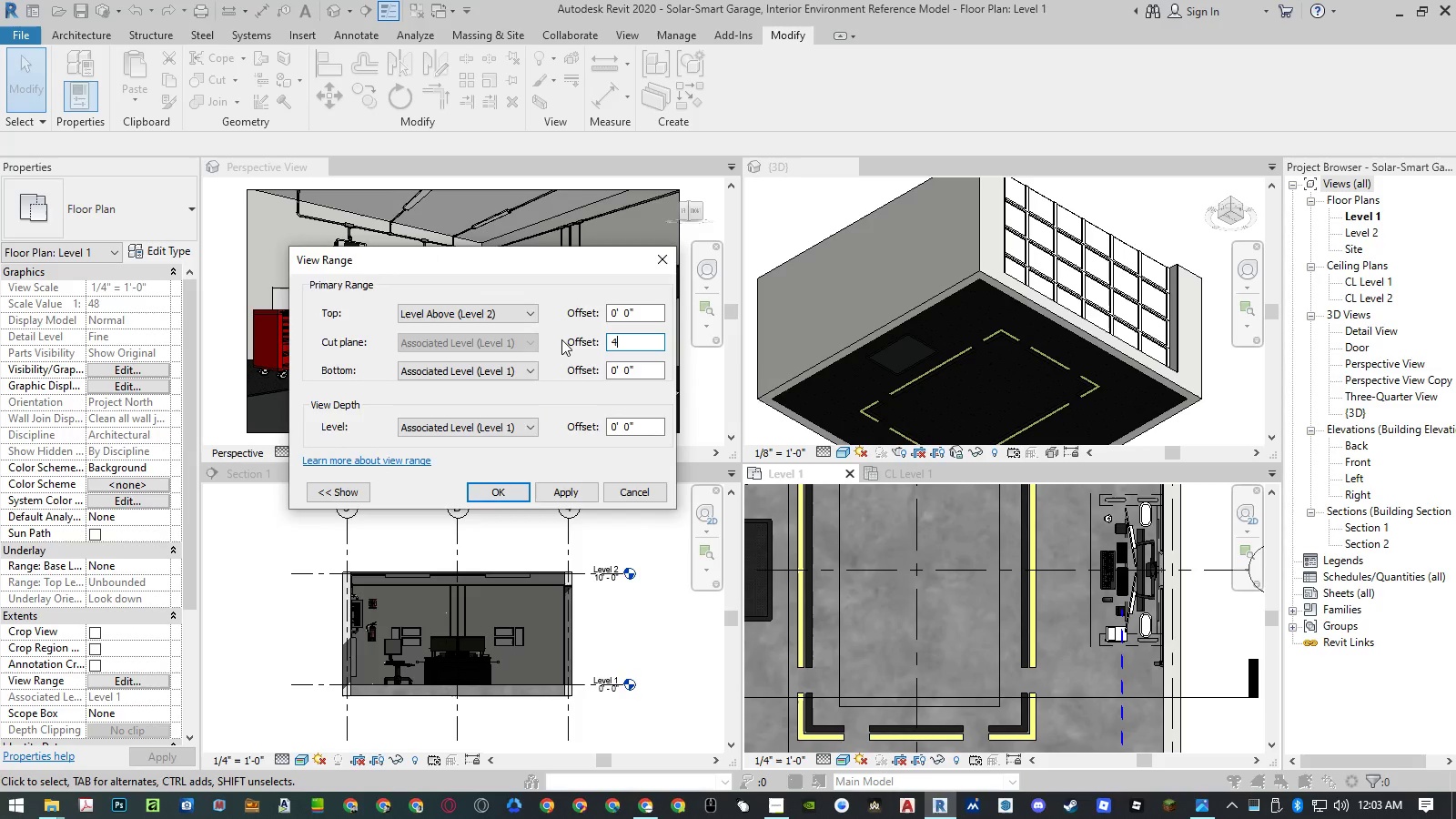 
key(NumpadEnter)
 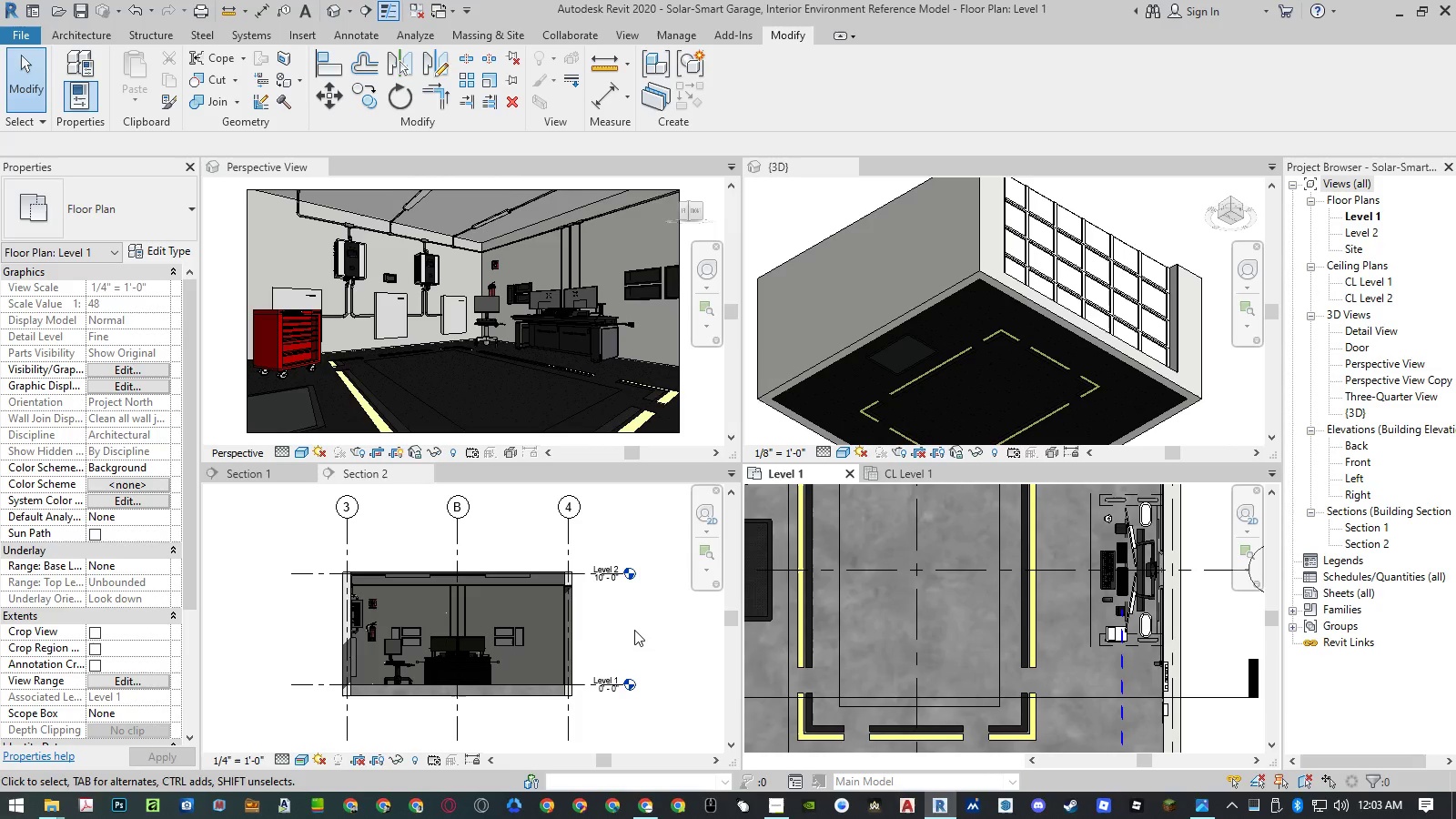 
scroll: coordinate [439, 691], scroll_direction: up, amount: 6.0
 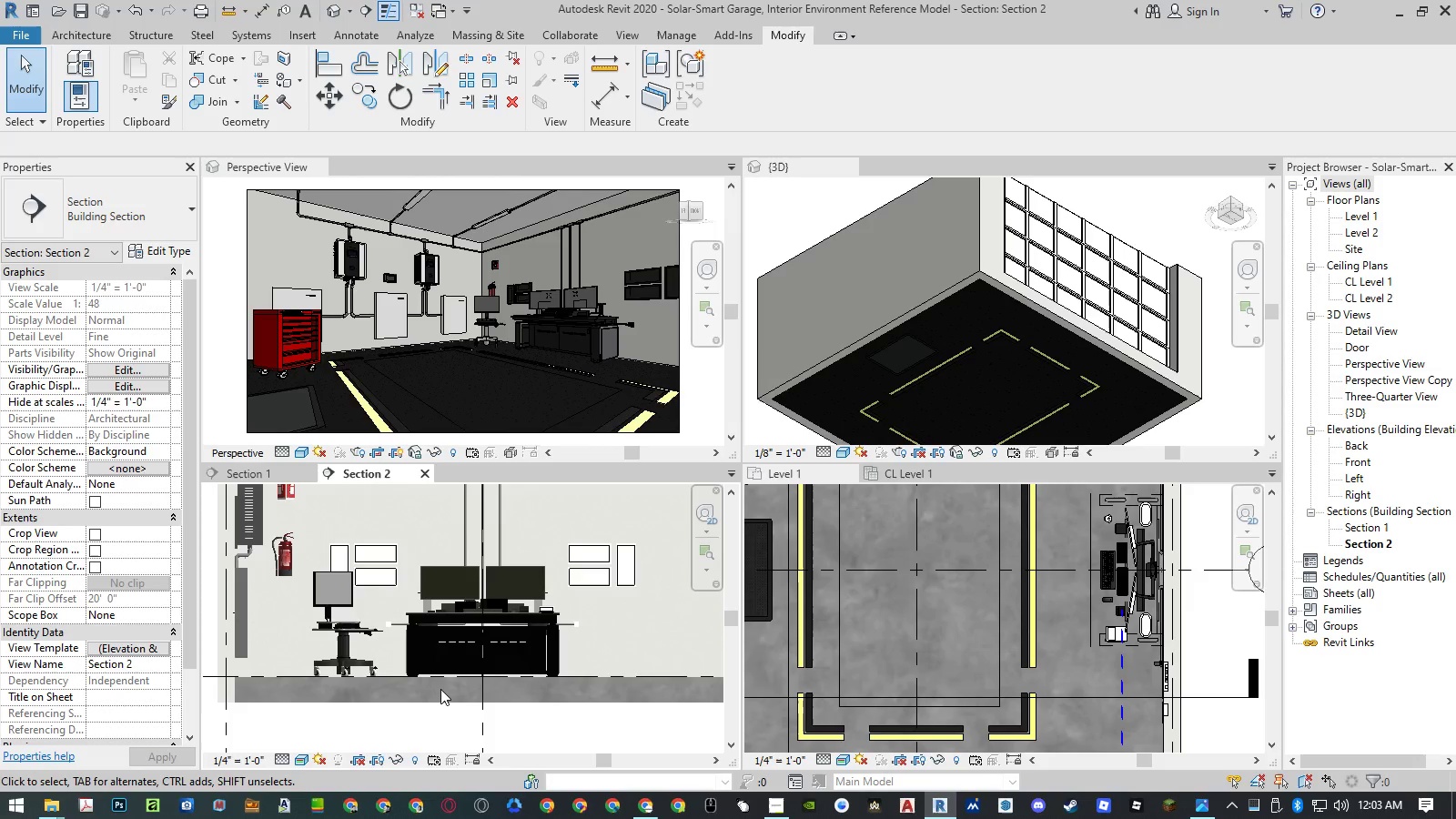 
scroll: coordinate [457, 668], scroll_direction: down, amount: 4.0
 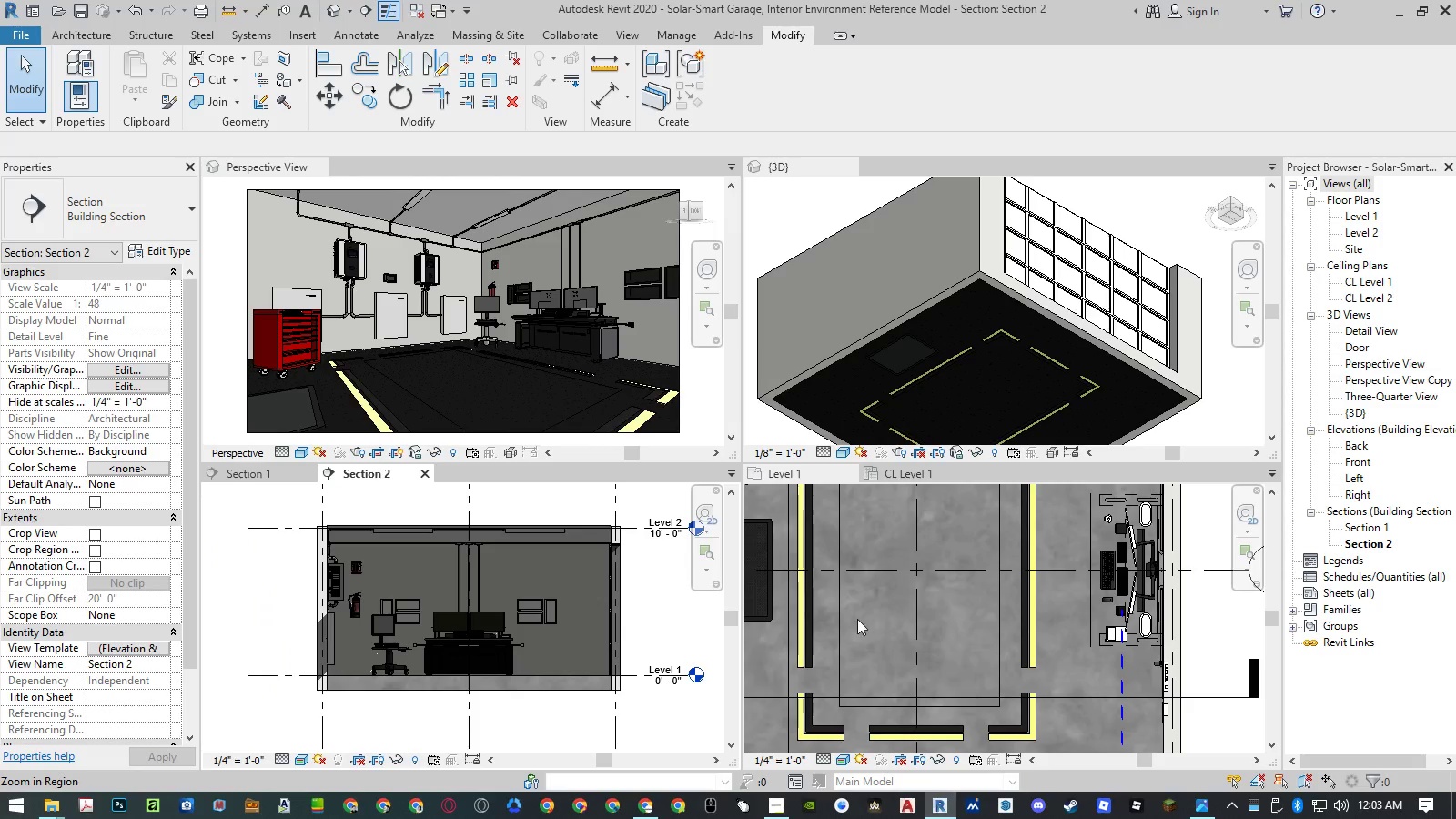 
left_click([841, 622])
 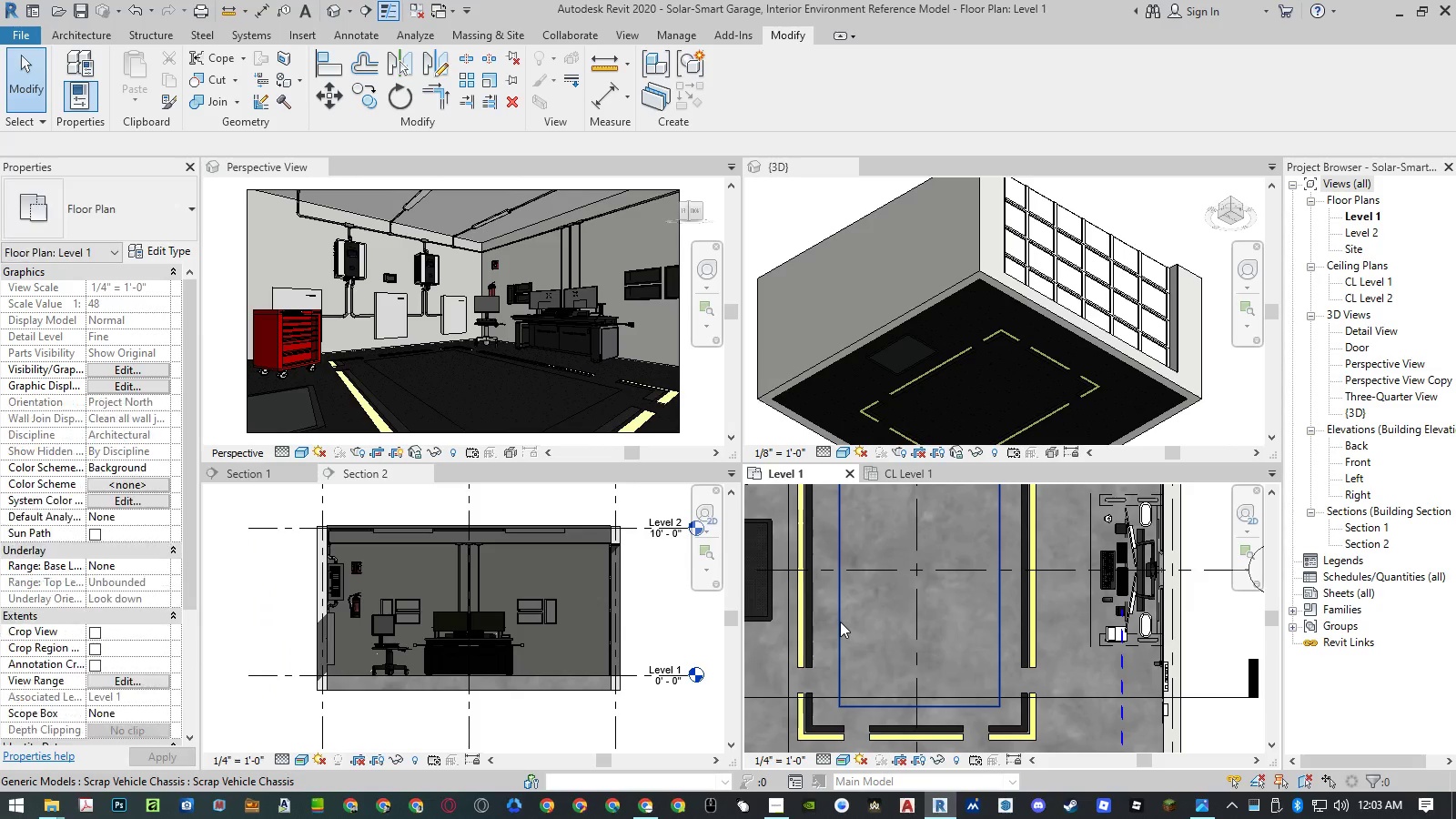 
double_click([840, 622])
 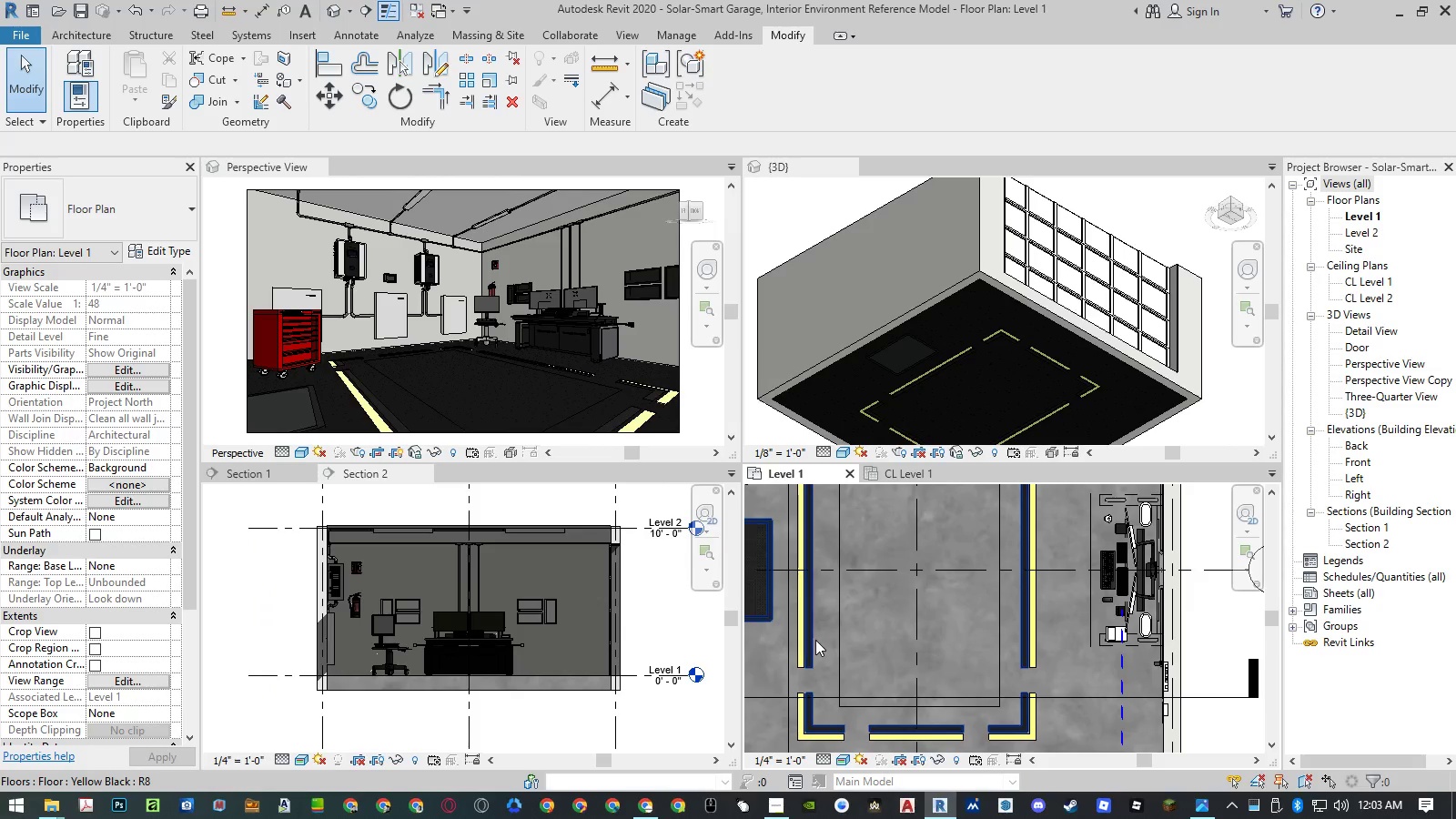 
left_click([838, 640])
 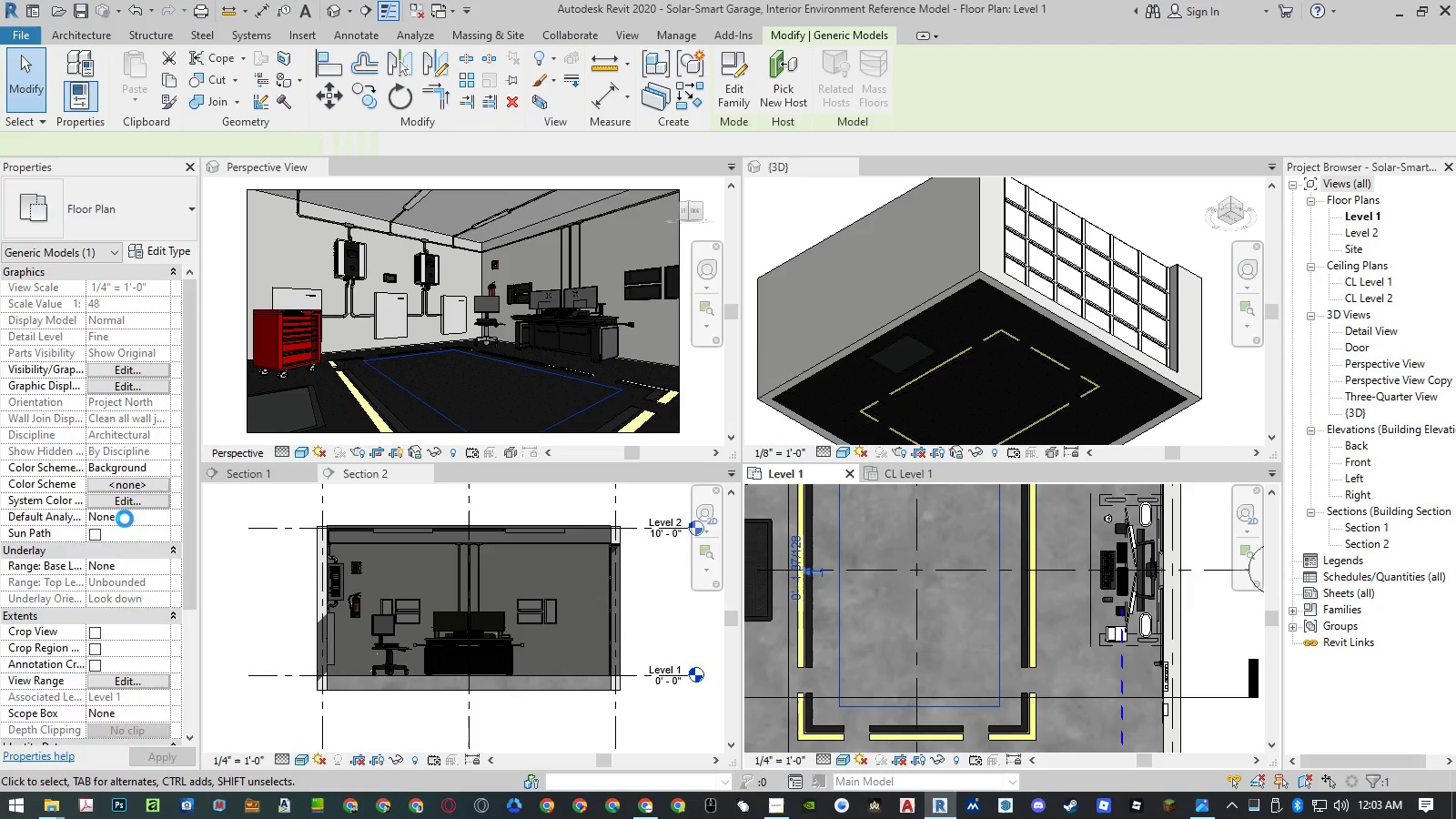 
left_click([102, 487])
 